 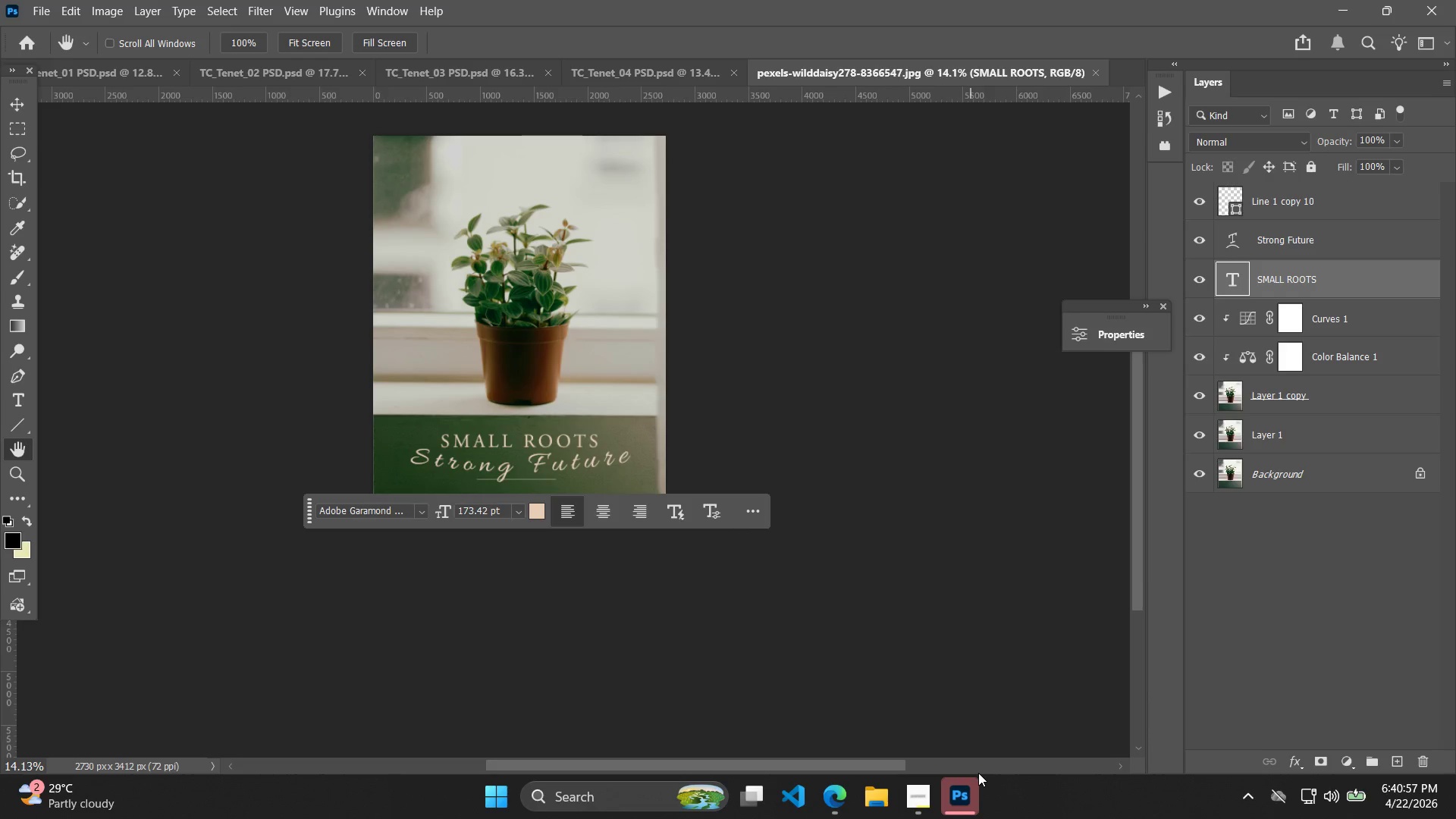 
key(Alt+Control+Shift+W)
 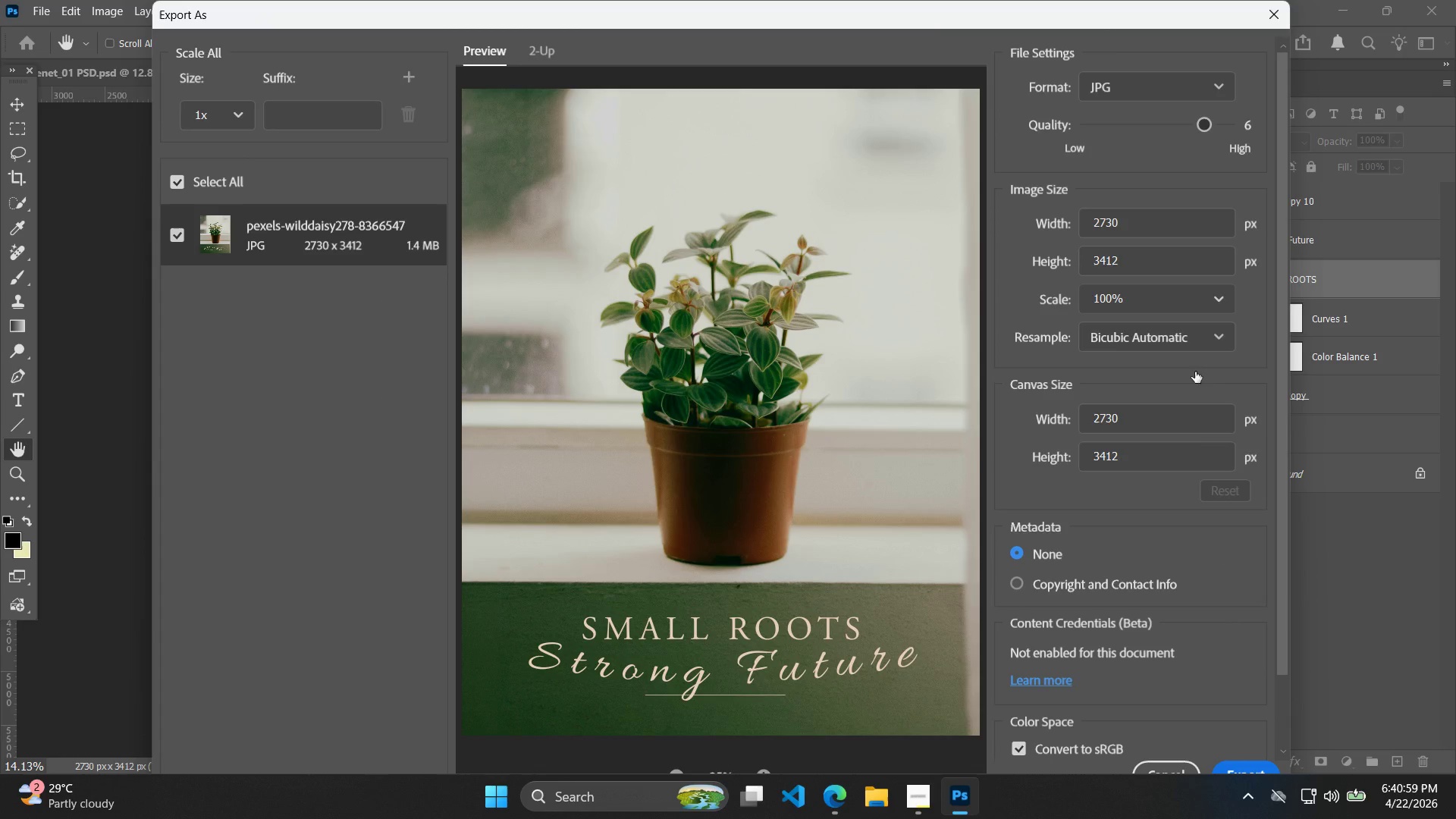 
scroll: coordinate [1184, 451], scroll_direction: down, amount: 2.0
 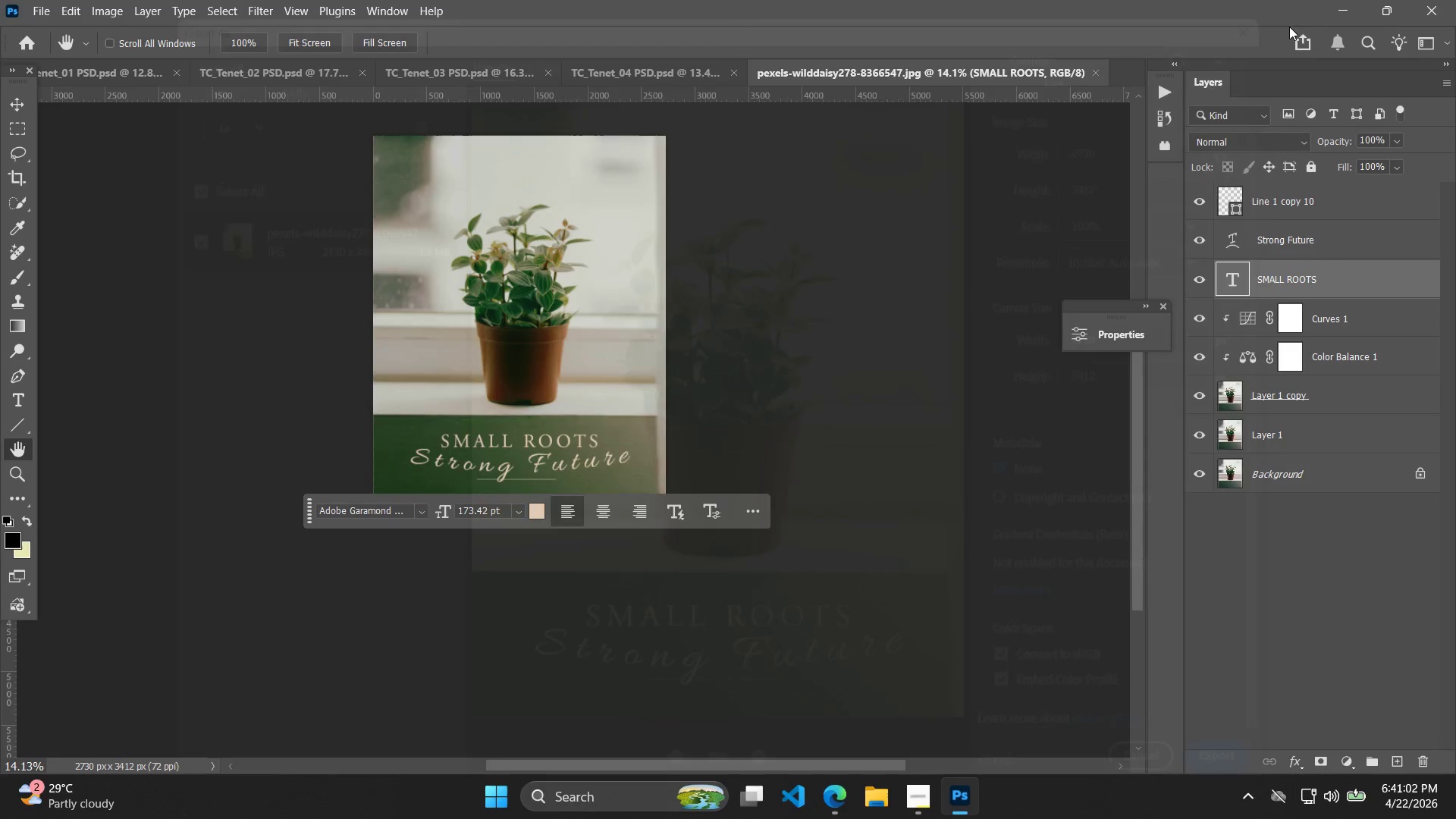 
key(Control+Shift+S)
 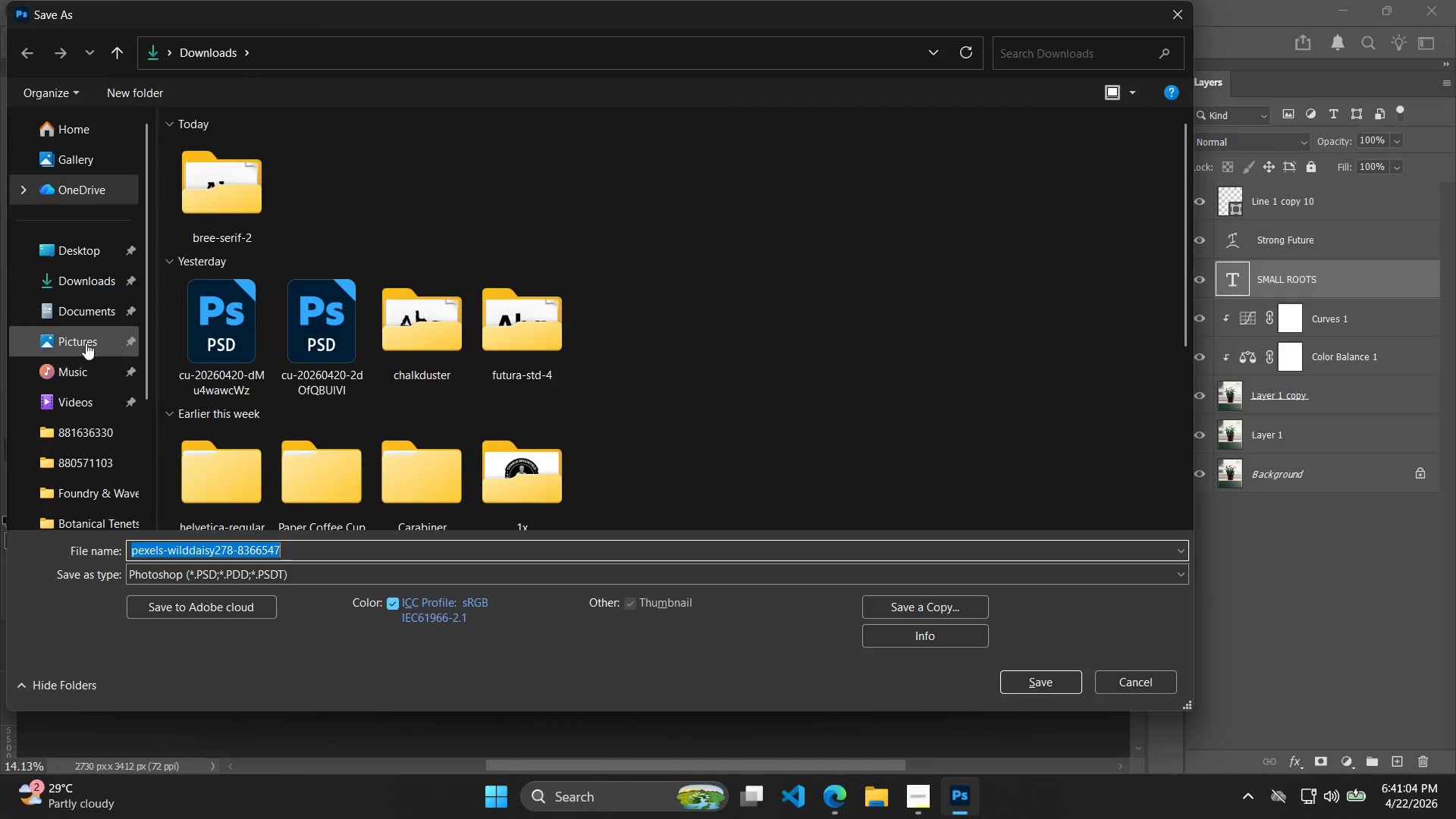 
double_click([93, 261])
 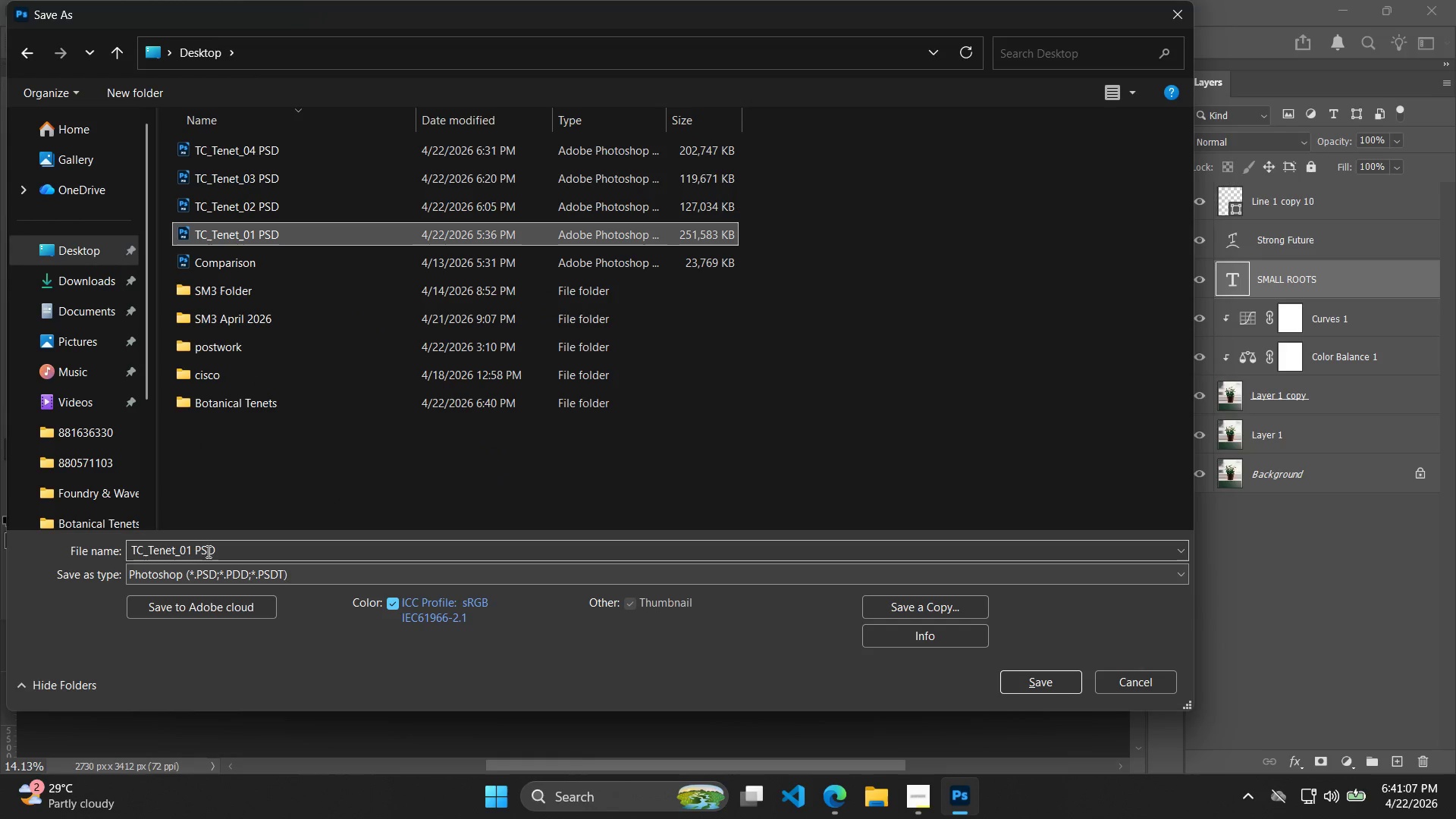 
double_click([191, 550])
 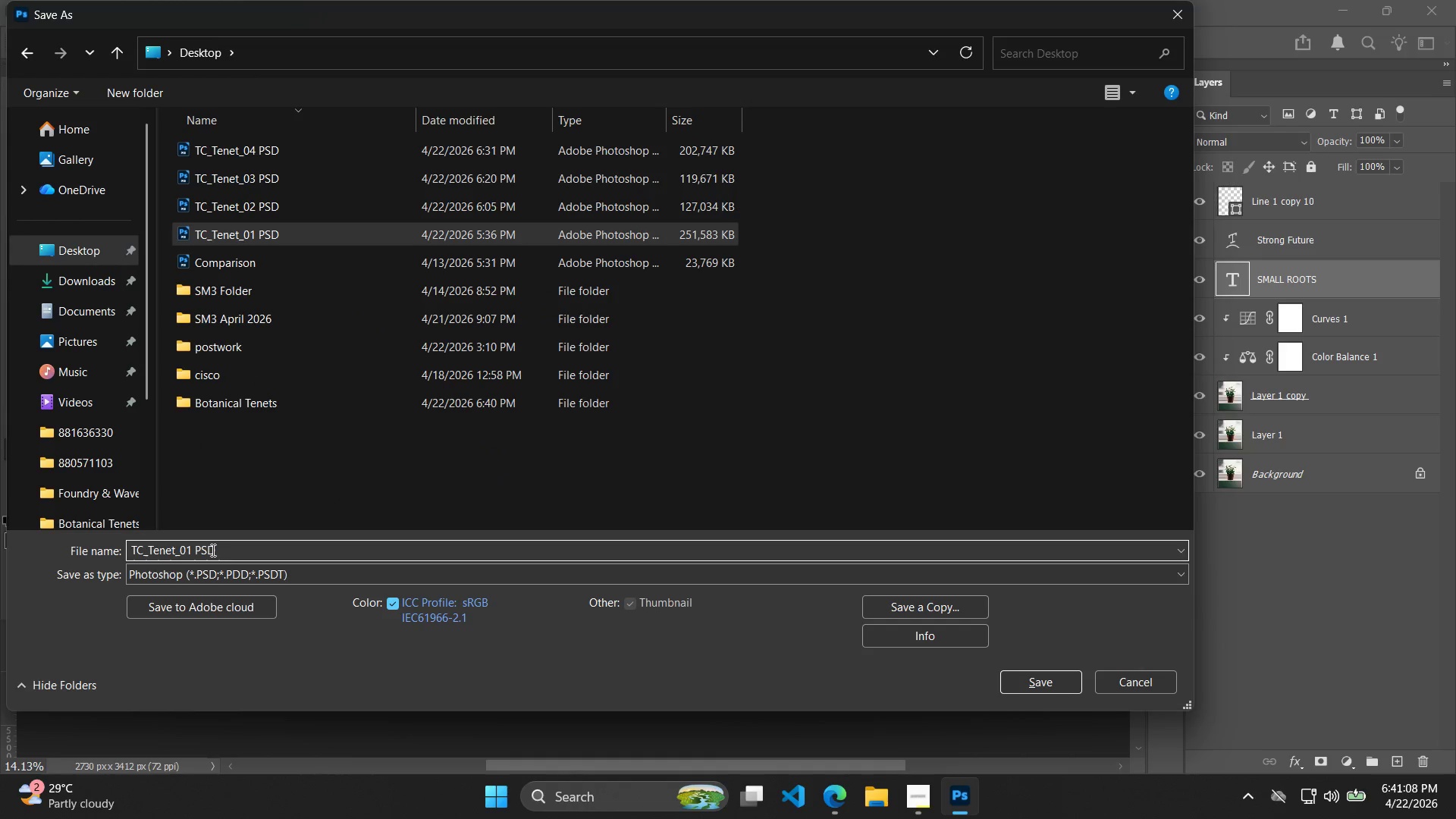 
key(Backspace)
 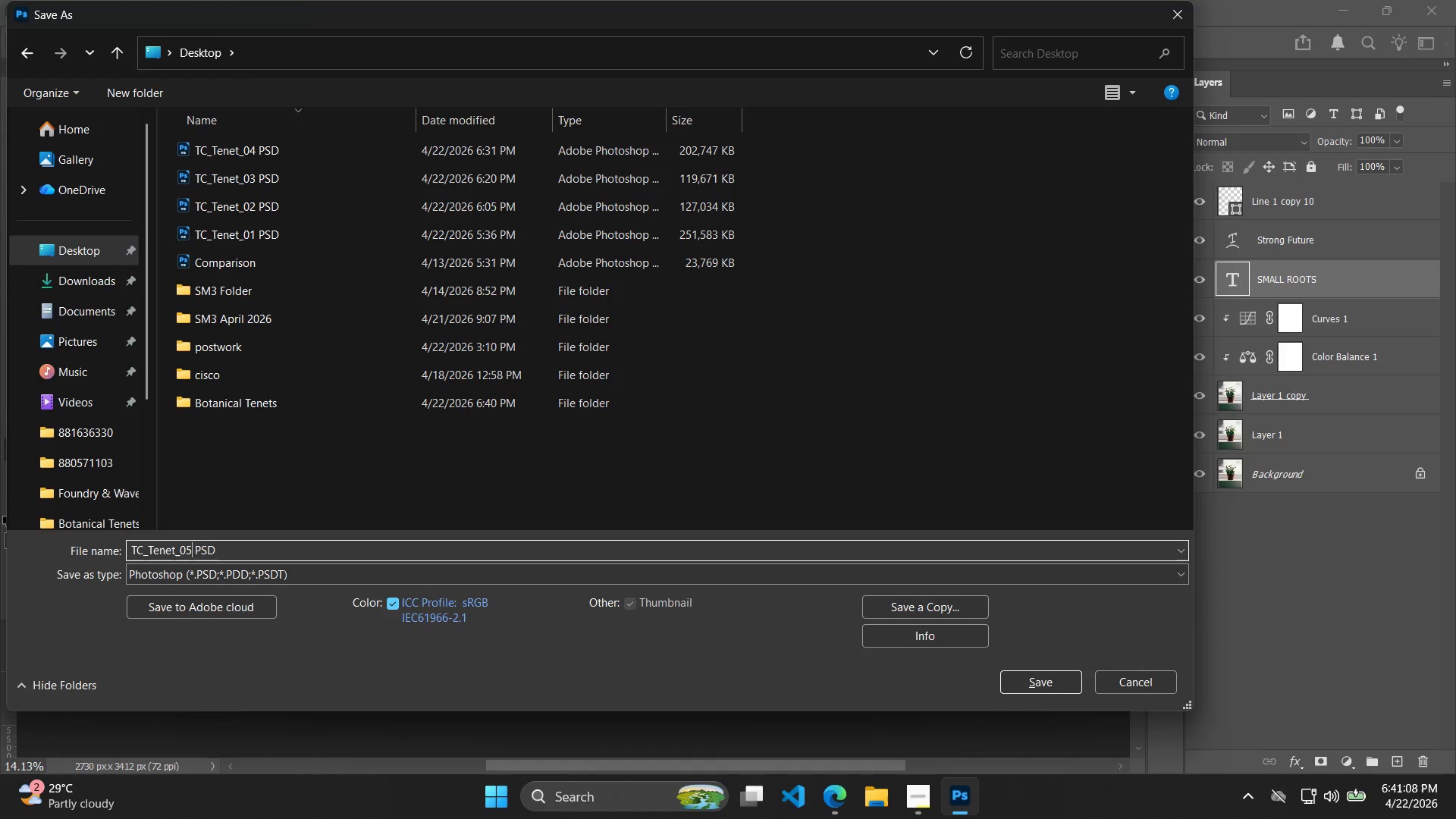 
key(5)
 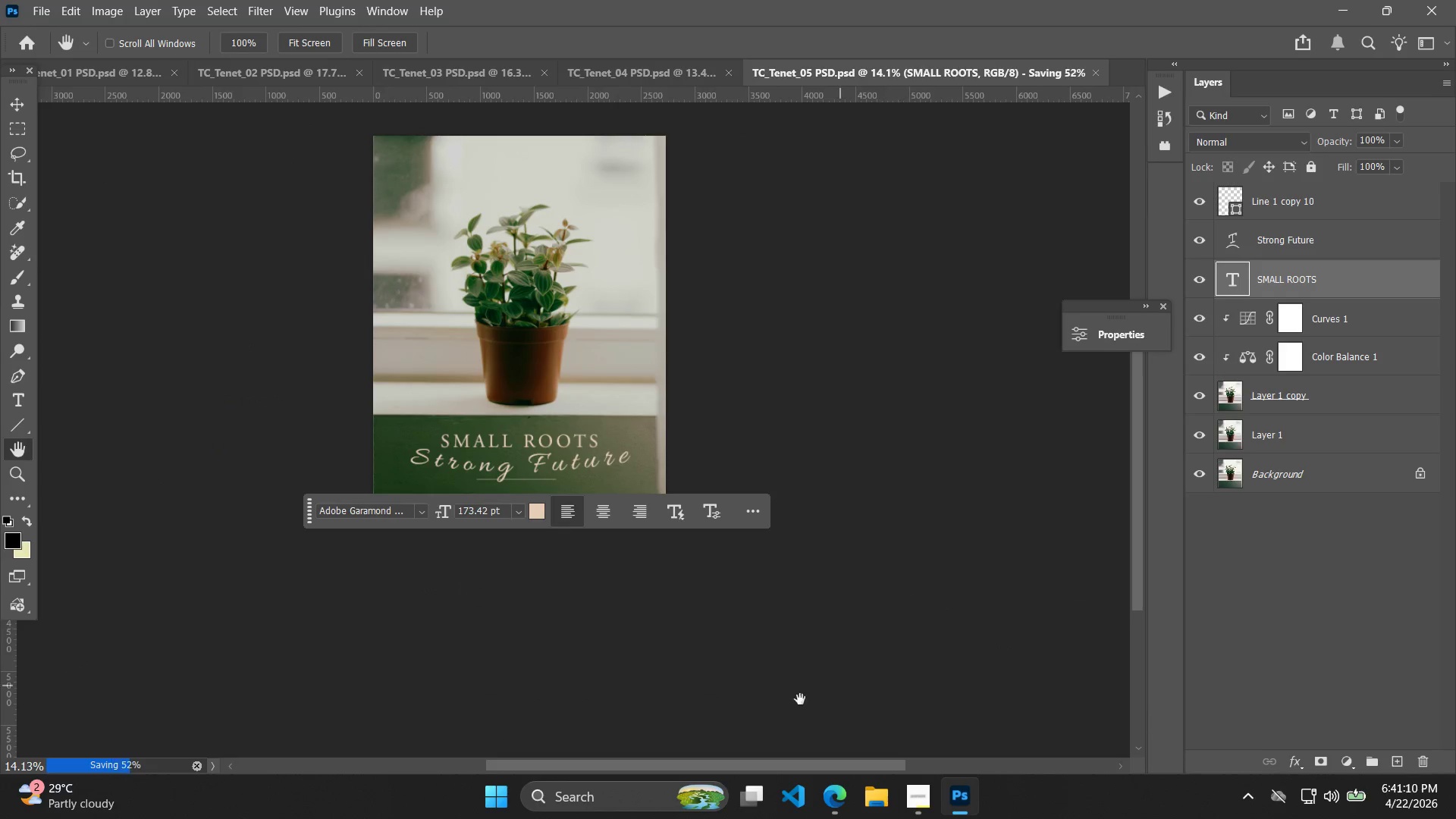 
left_click([34, 5])
 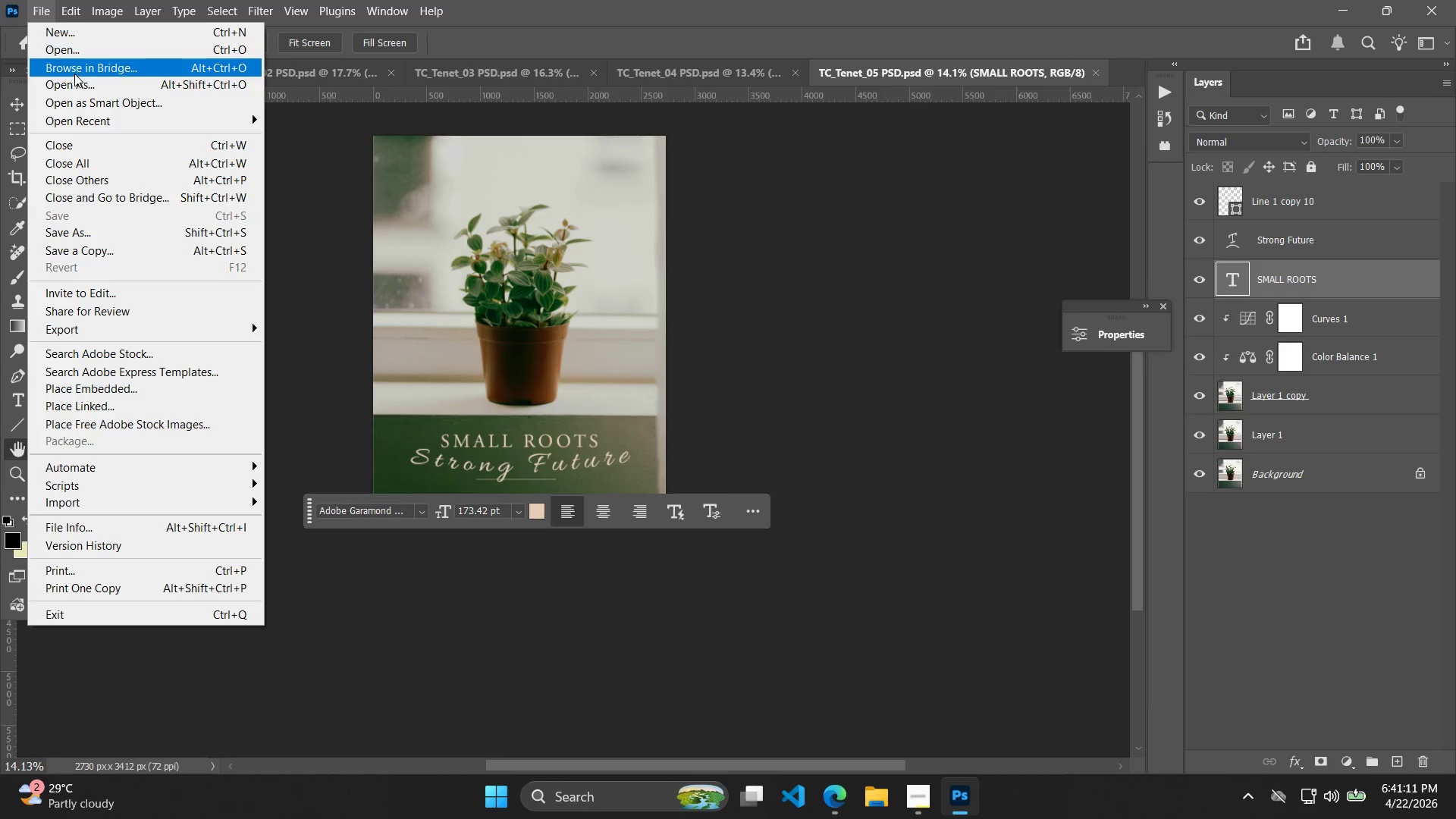 
left_click([86, 50])
 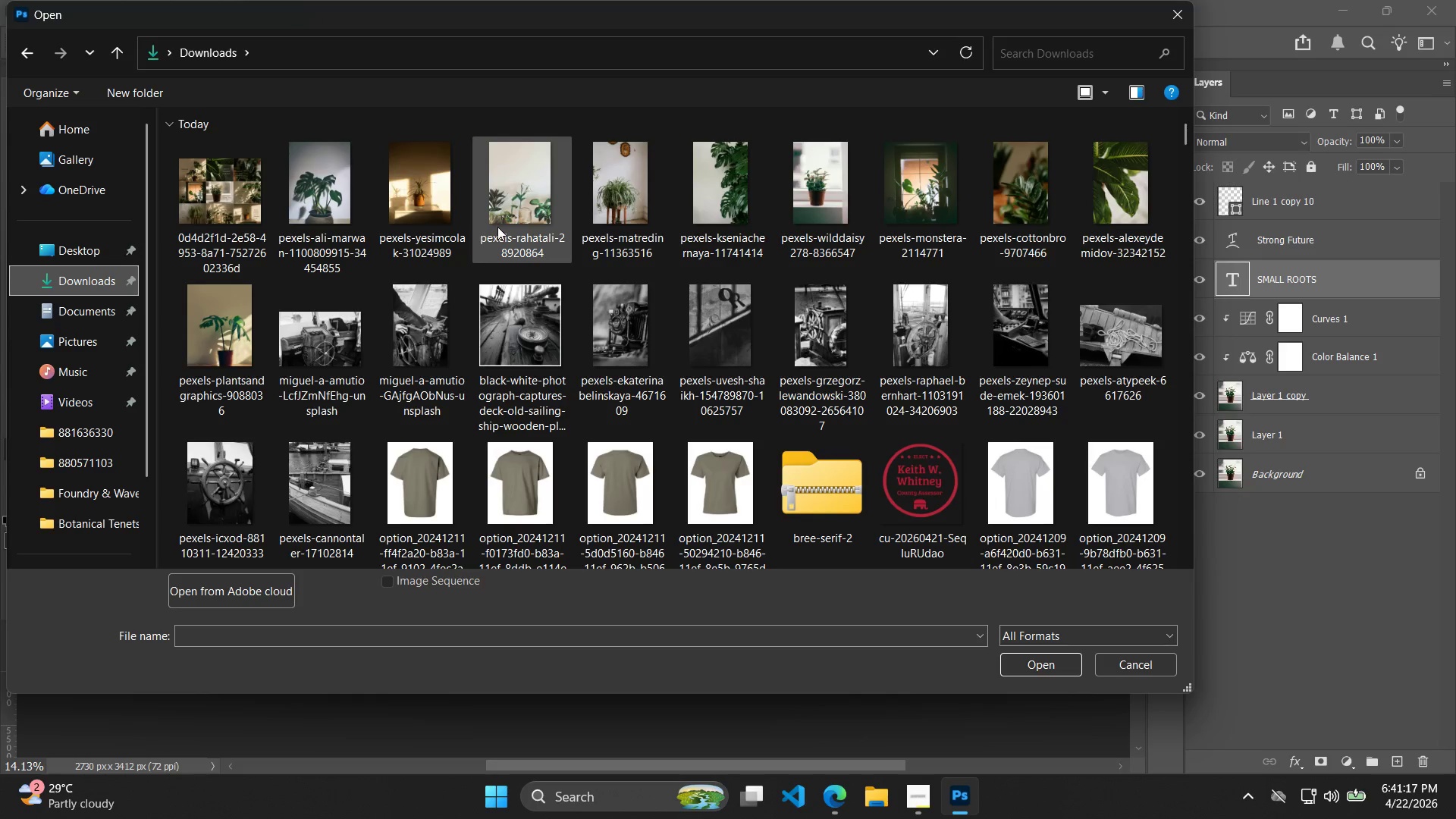 
wait(7.04)
 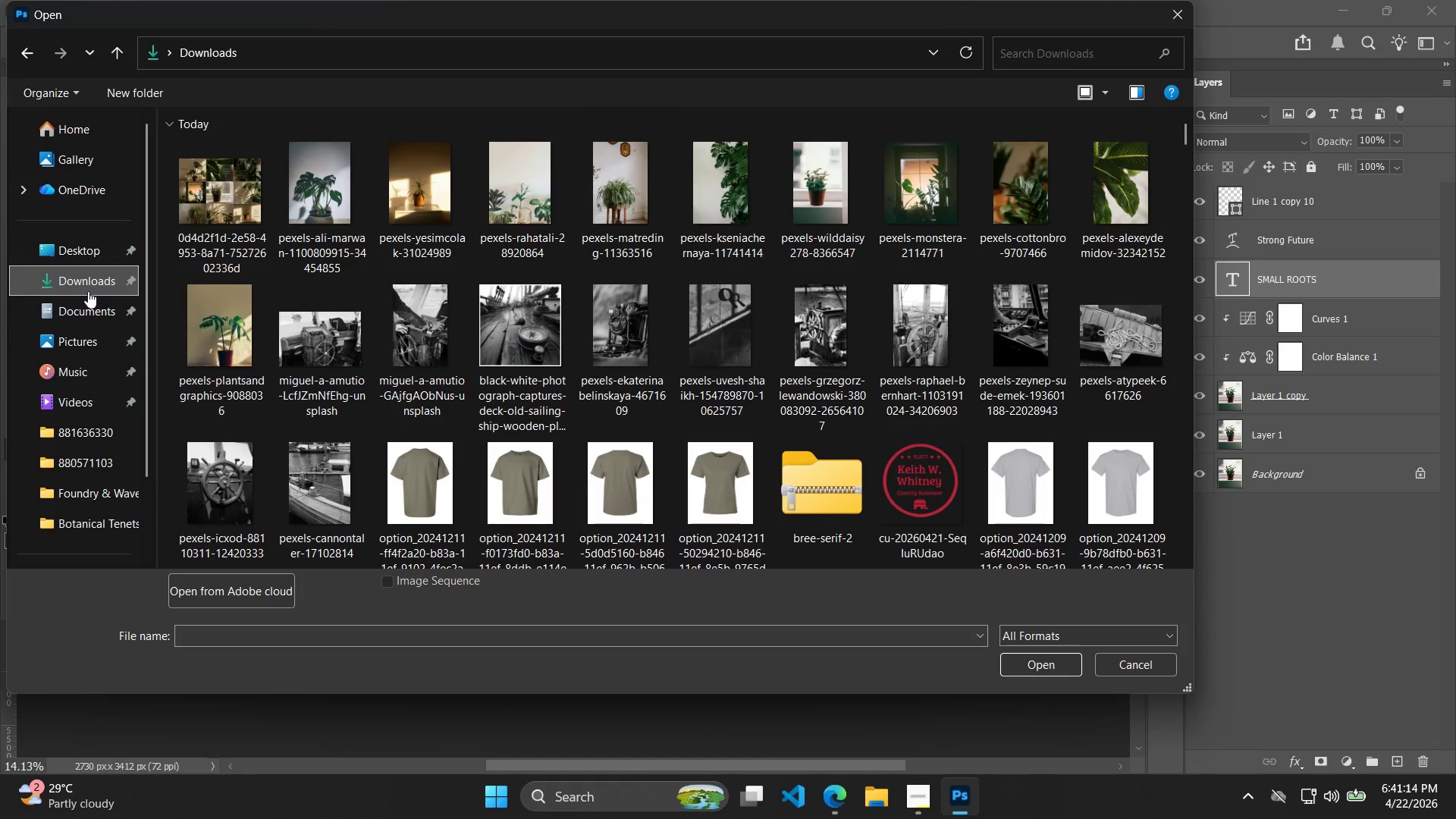 
mouse_move([518, 232])
 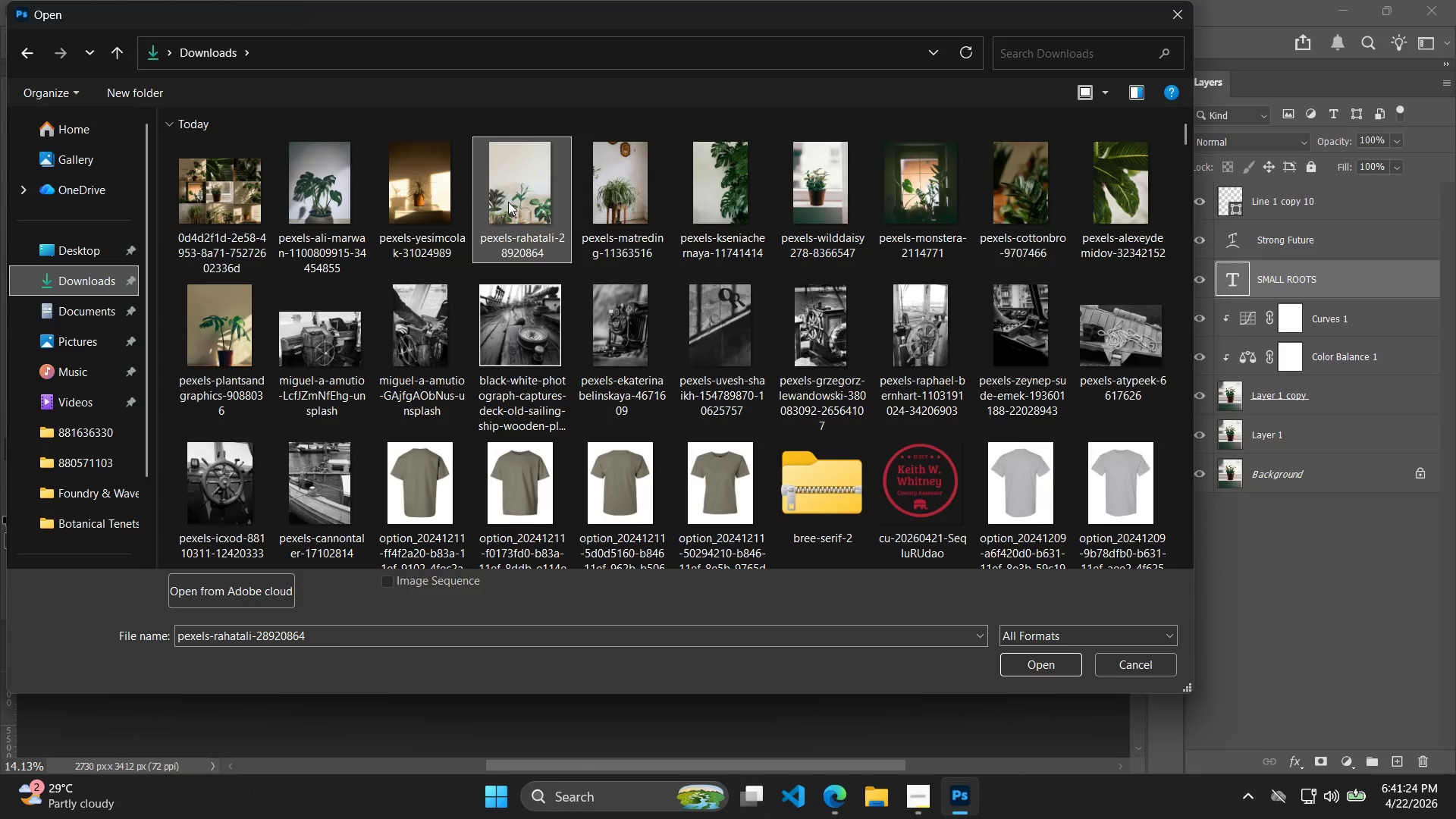 
double_click([508, 202])
 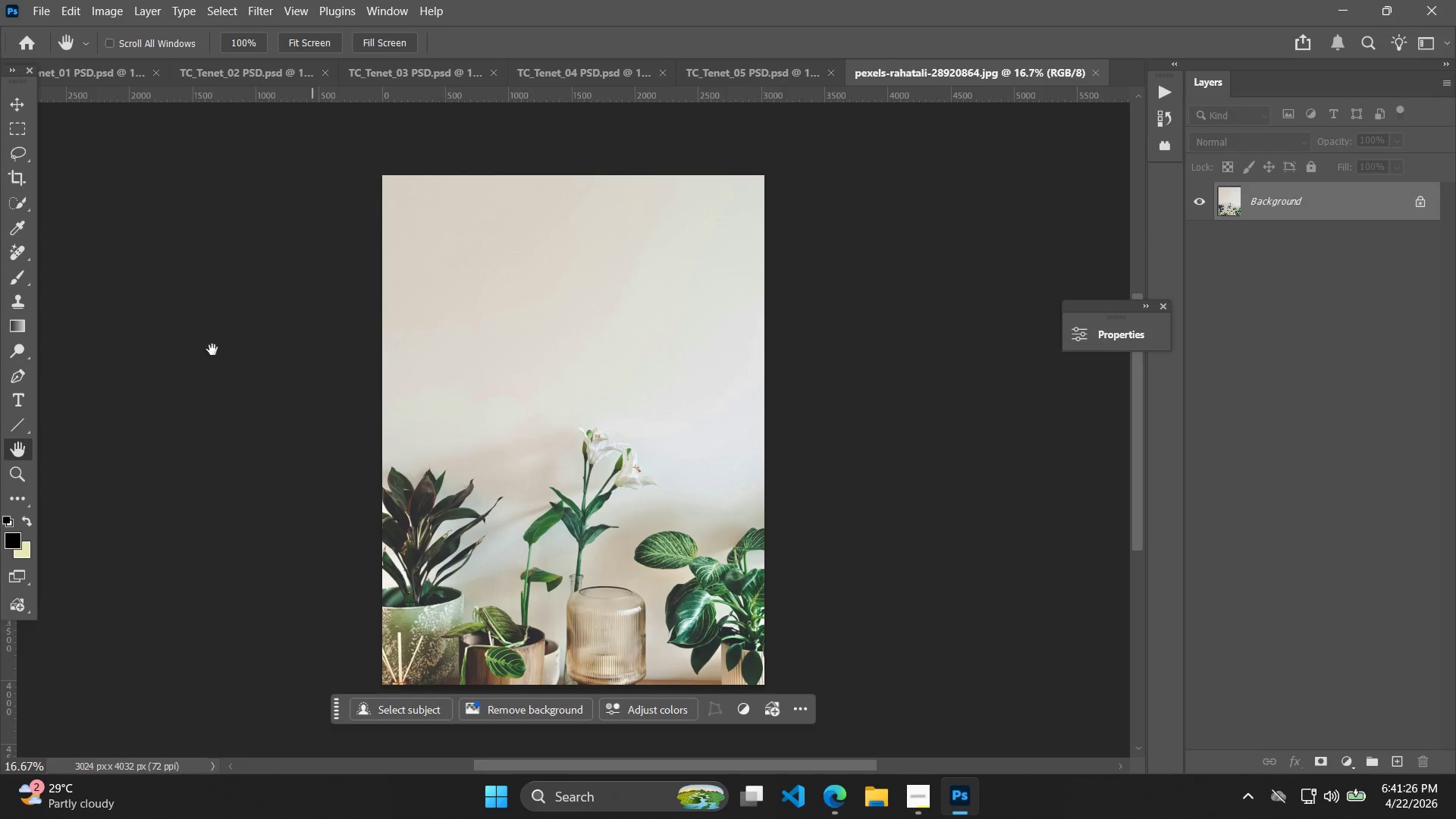 
key(C)
 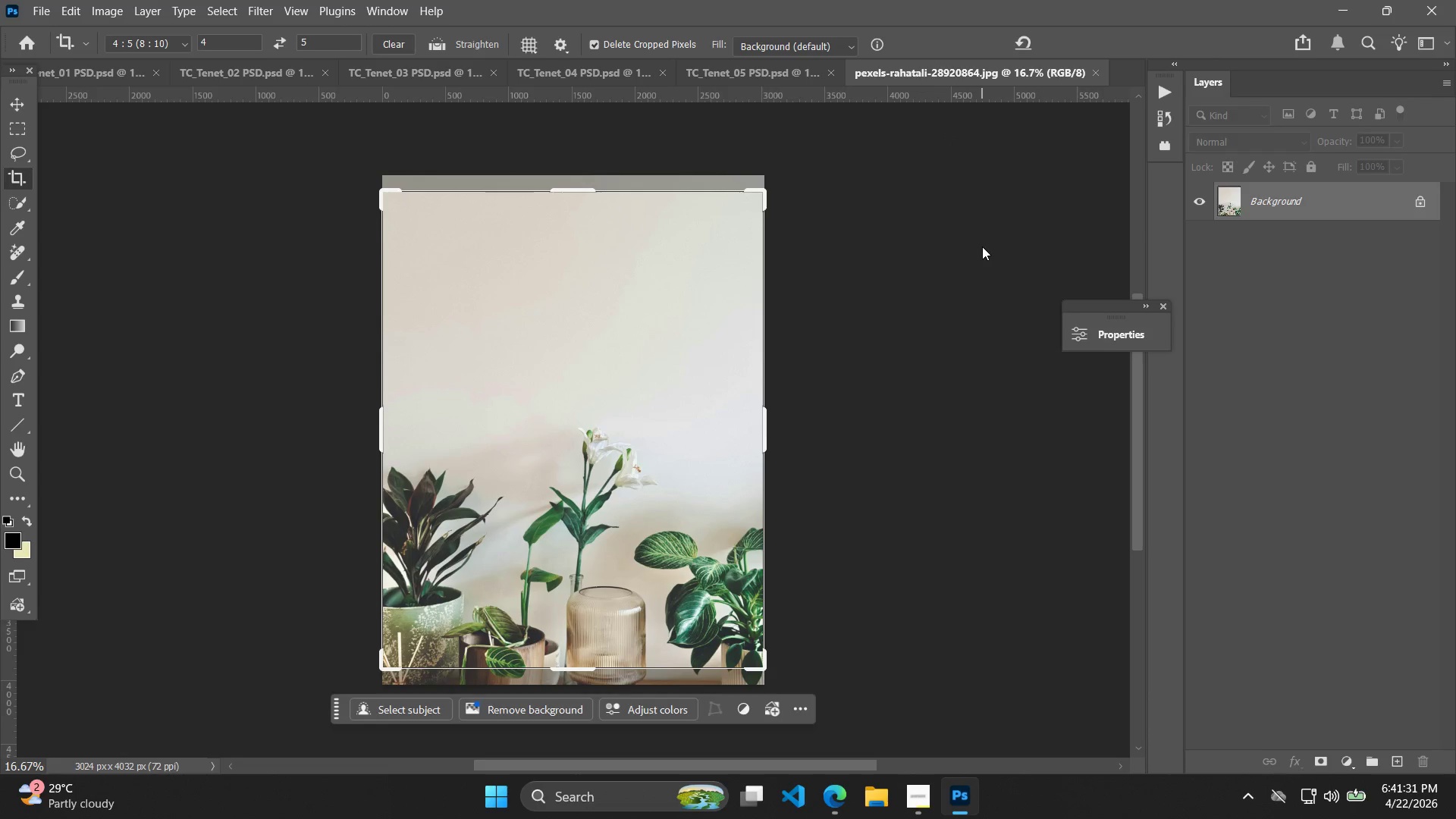 
wait(9.03)
 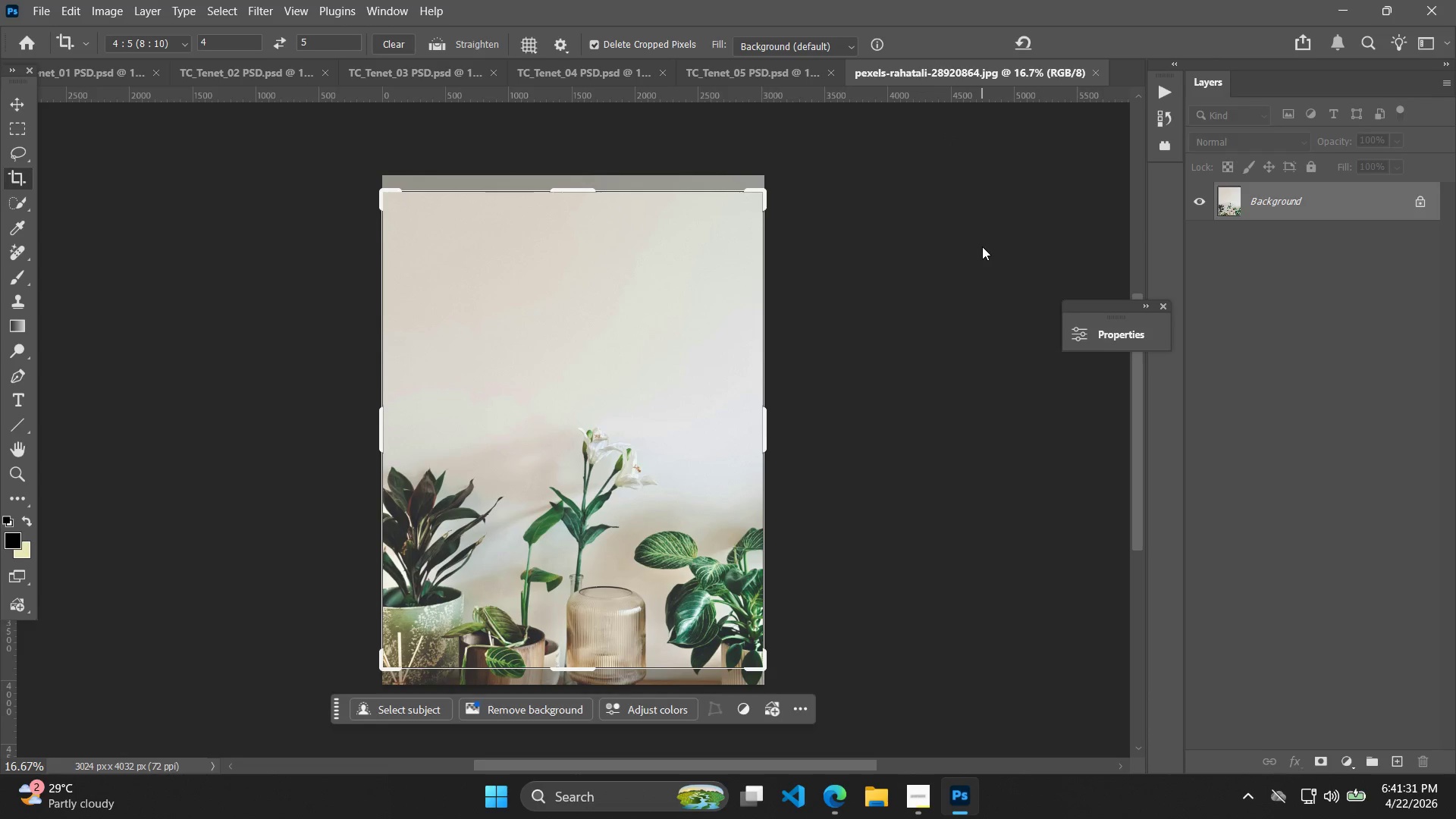 
key(Enter)
 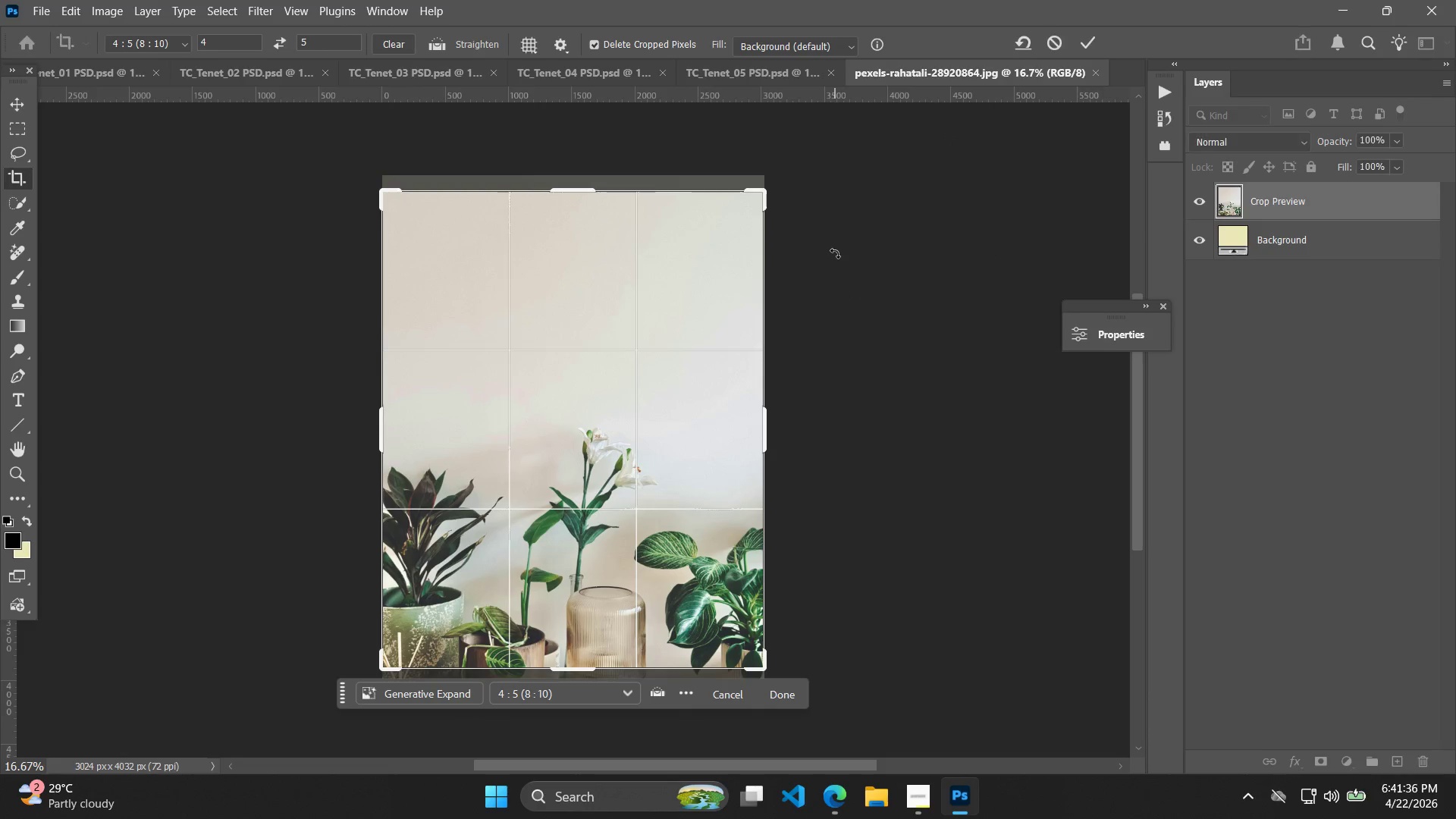 
key(Enter)
 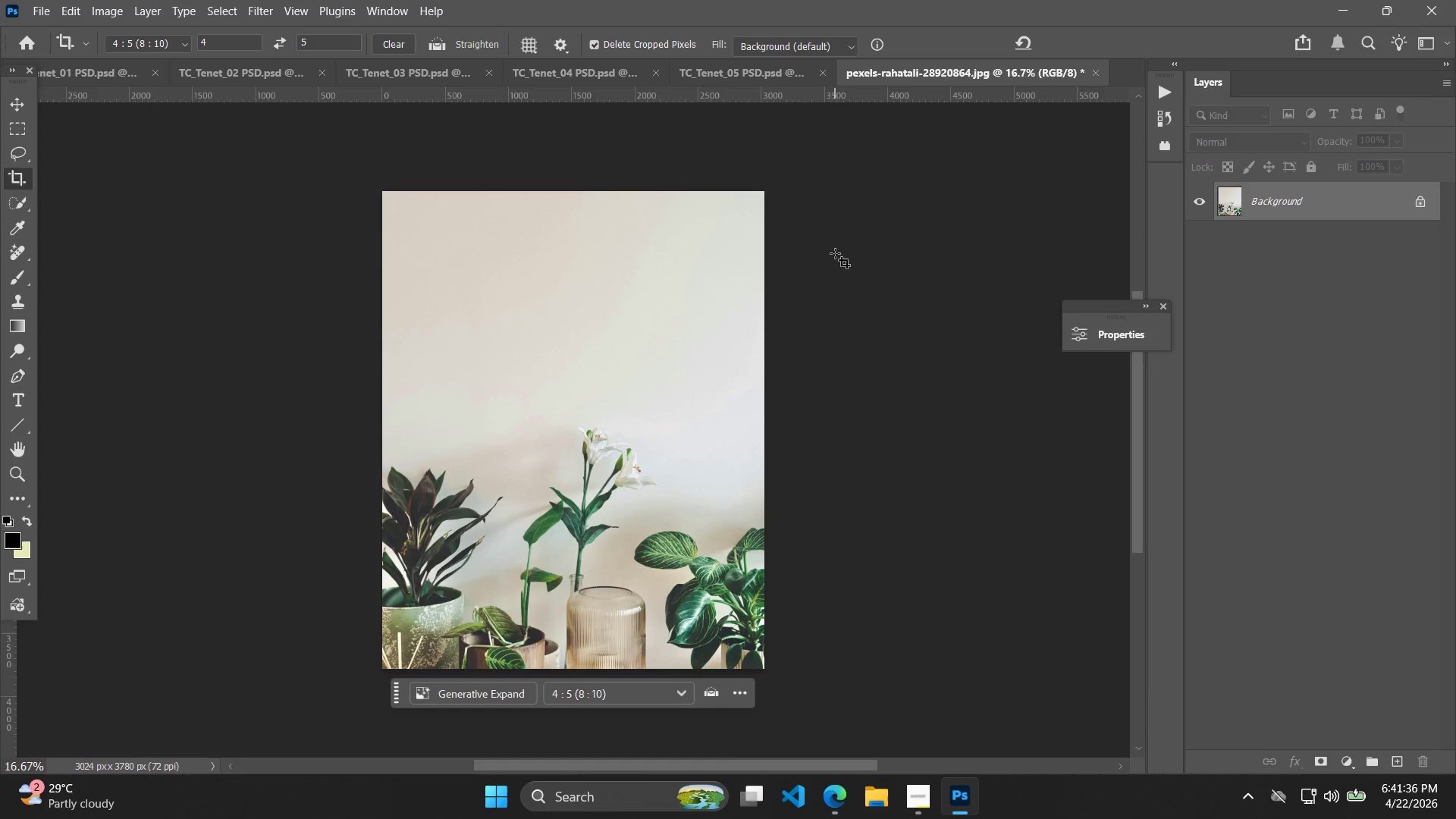 
hold_key(key=AltLeft, duration=0.45)
scroll: coordinate [907, 325], scroll_direction: up, amount: 7.0
 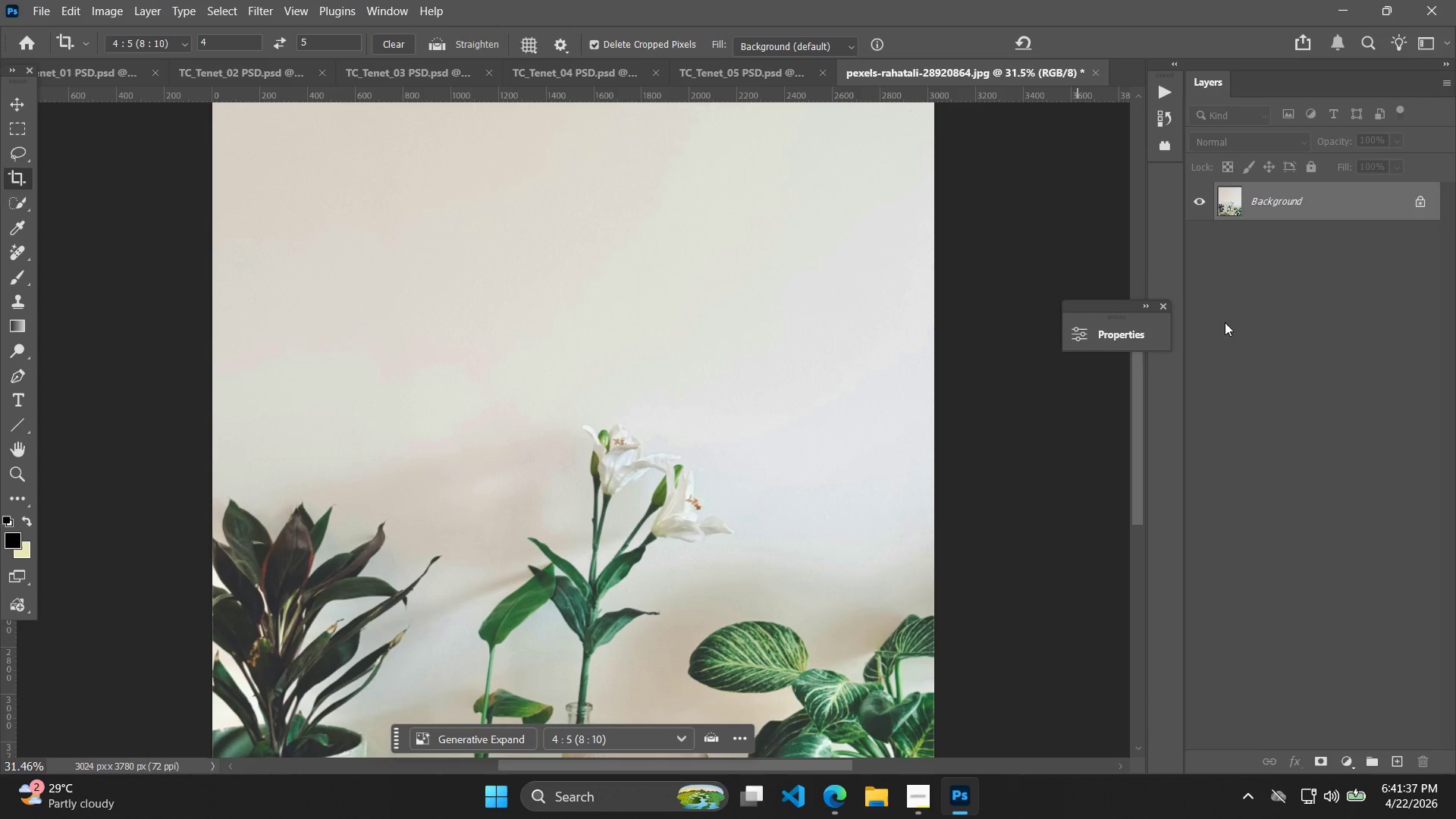 
key(Control+J)
 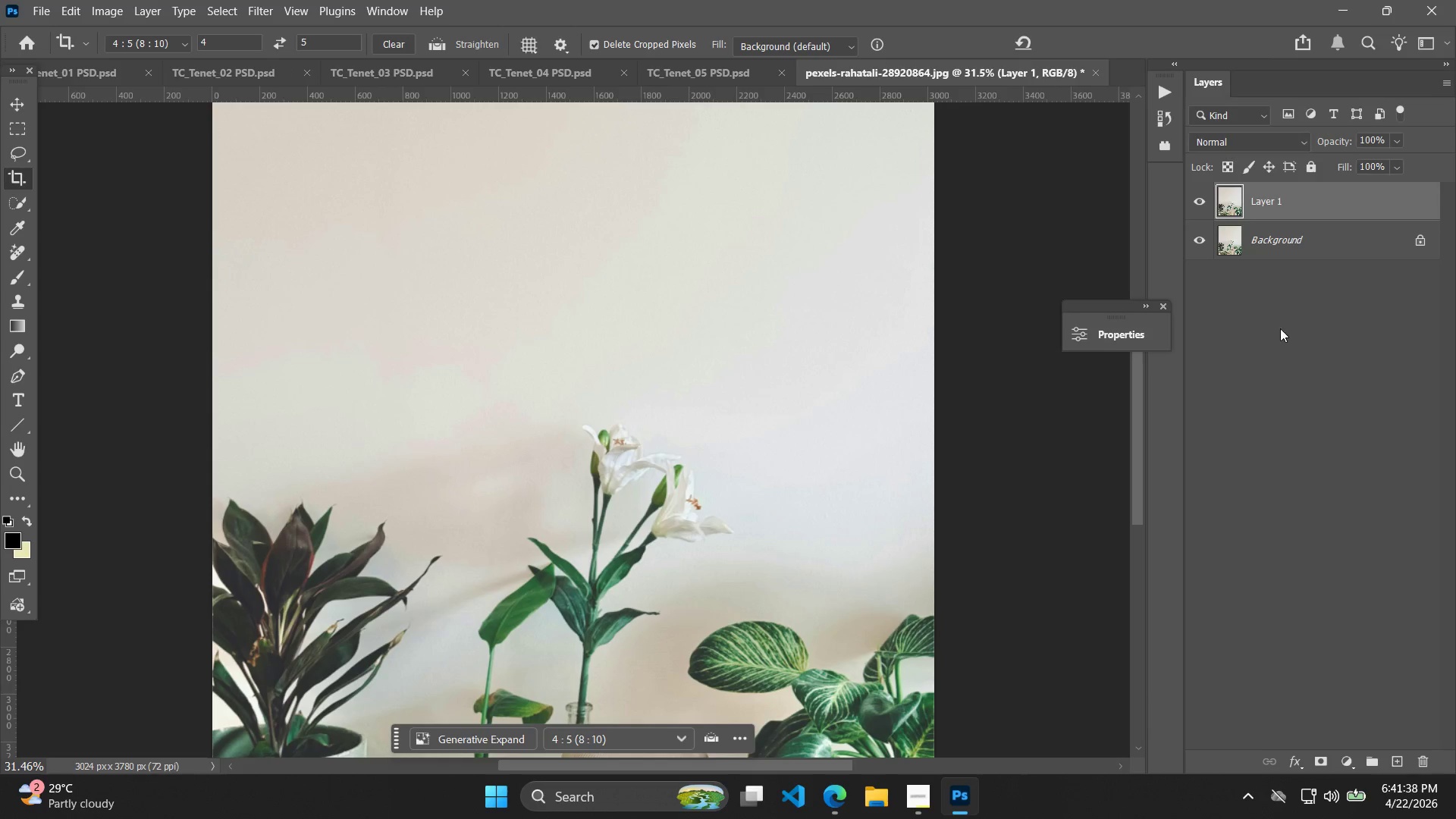 
key(Control+J)
 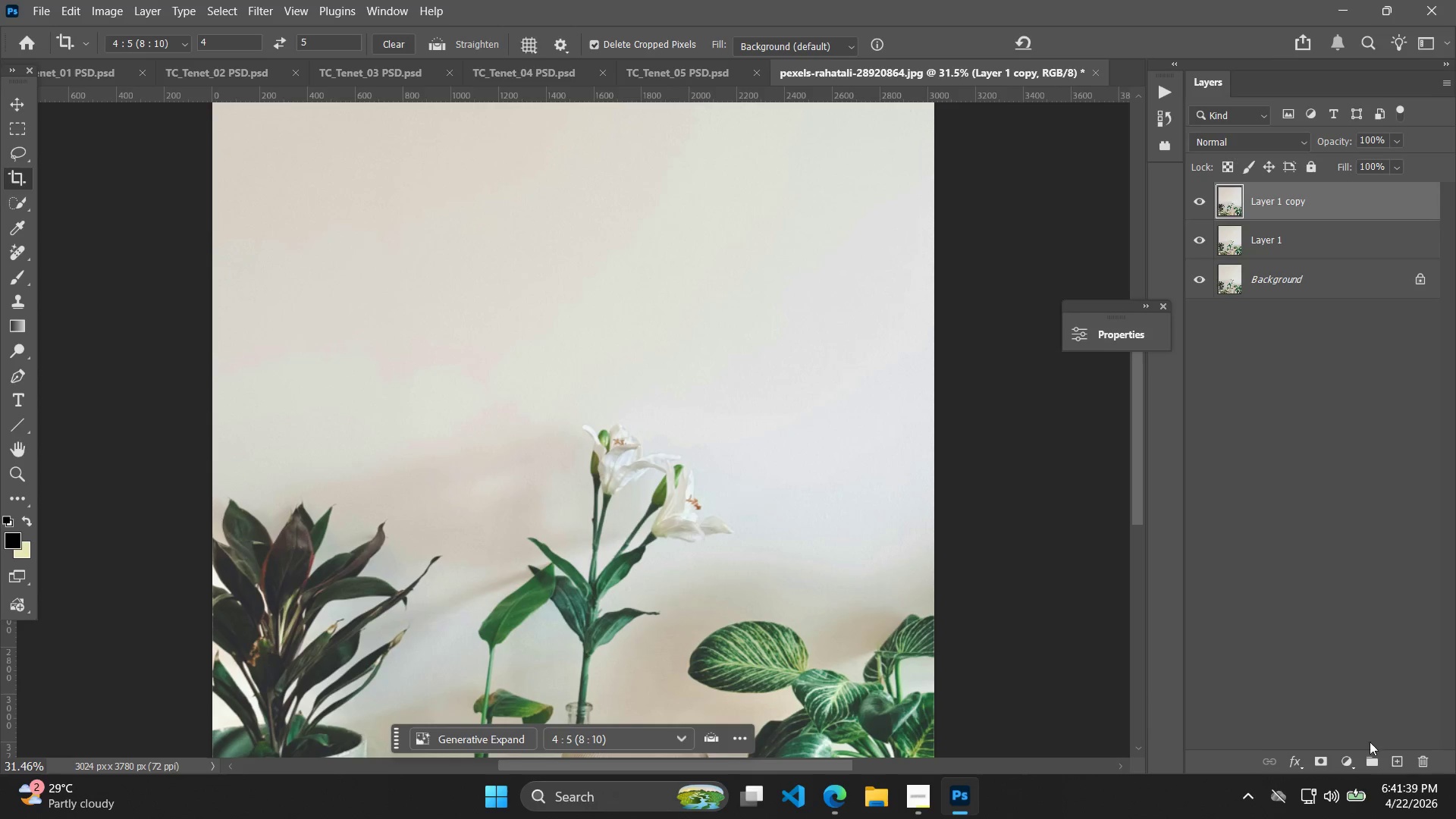 
left_click([1352, 765])
 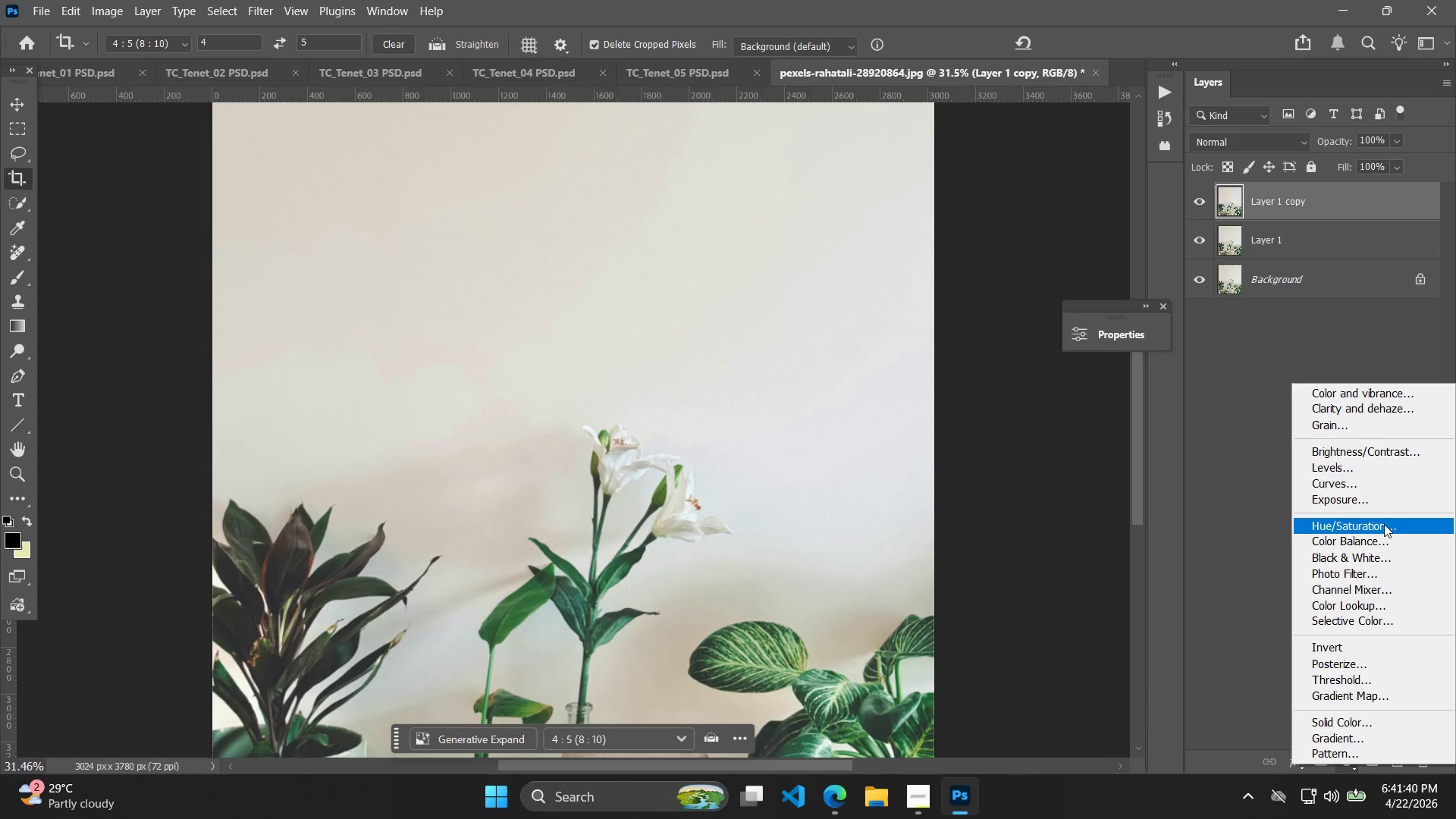 
left_click([1370, 542])
 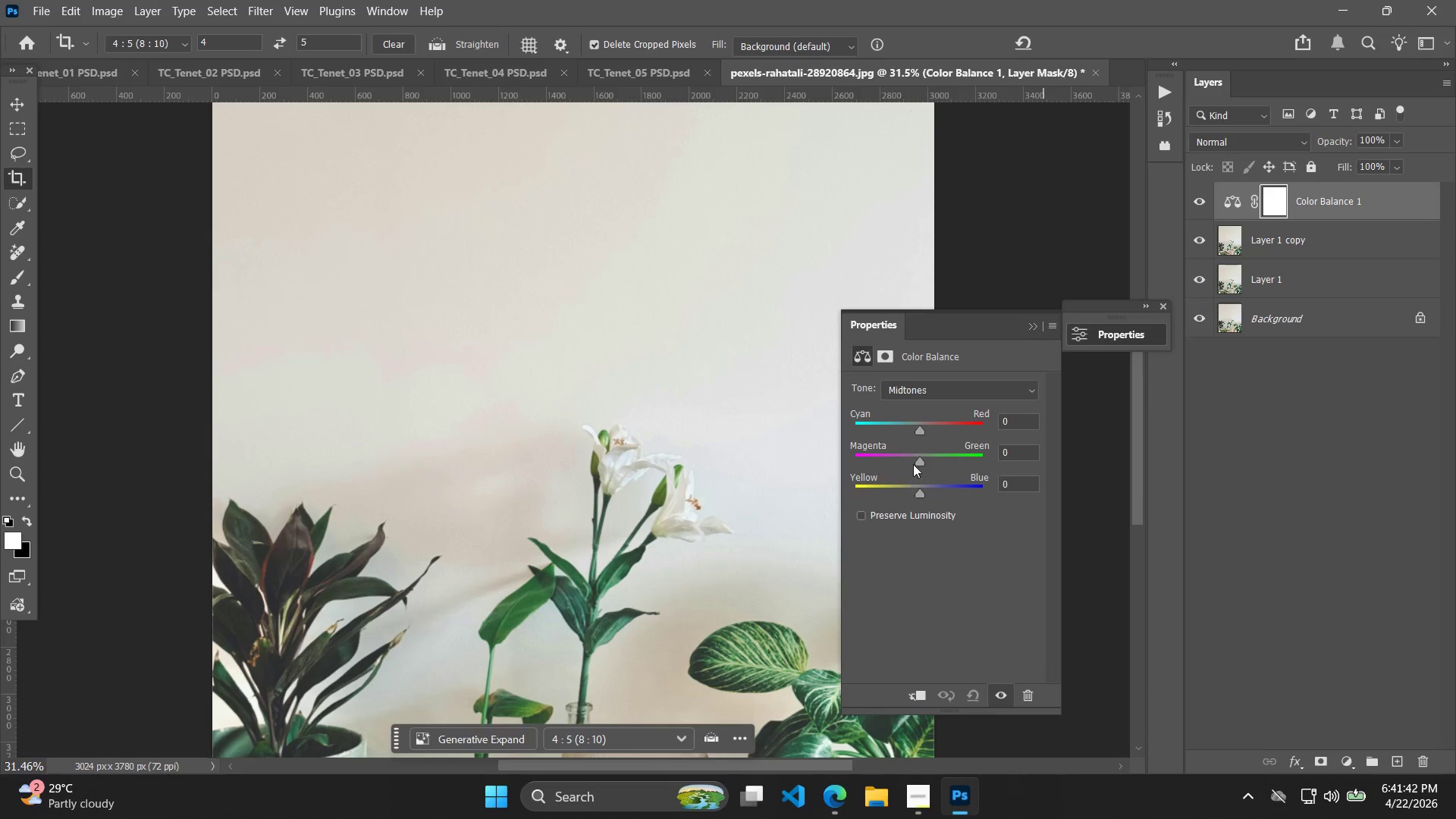 
left_click([927, 391])
 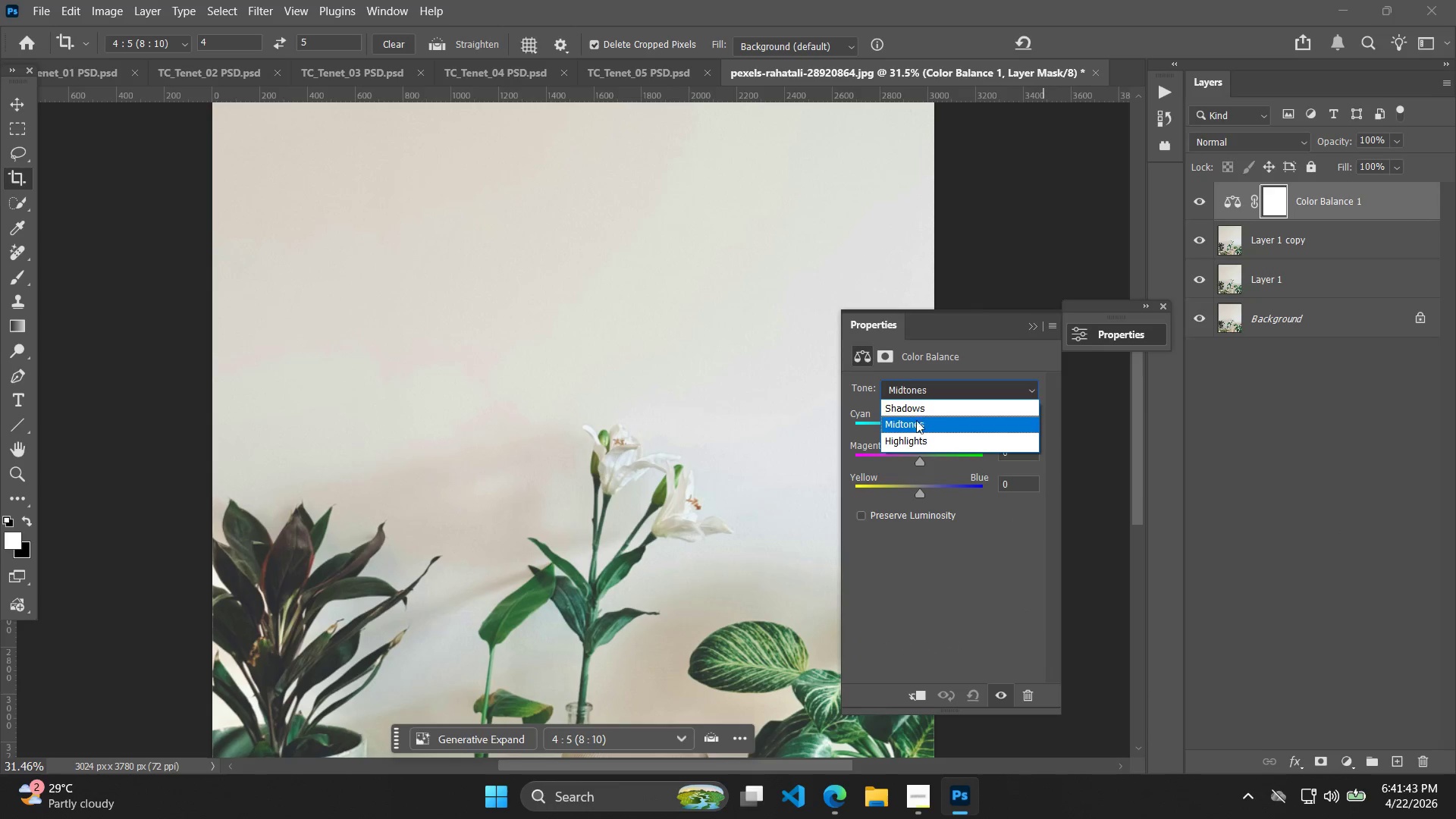 
left_click([922, 411])
 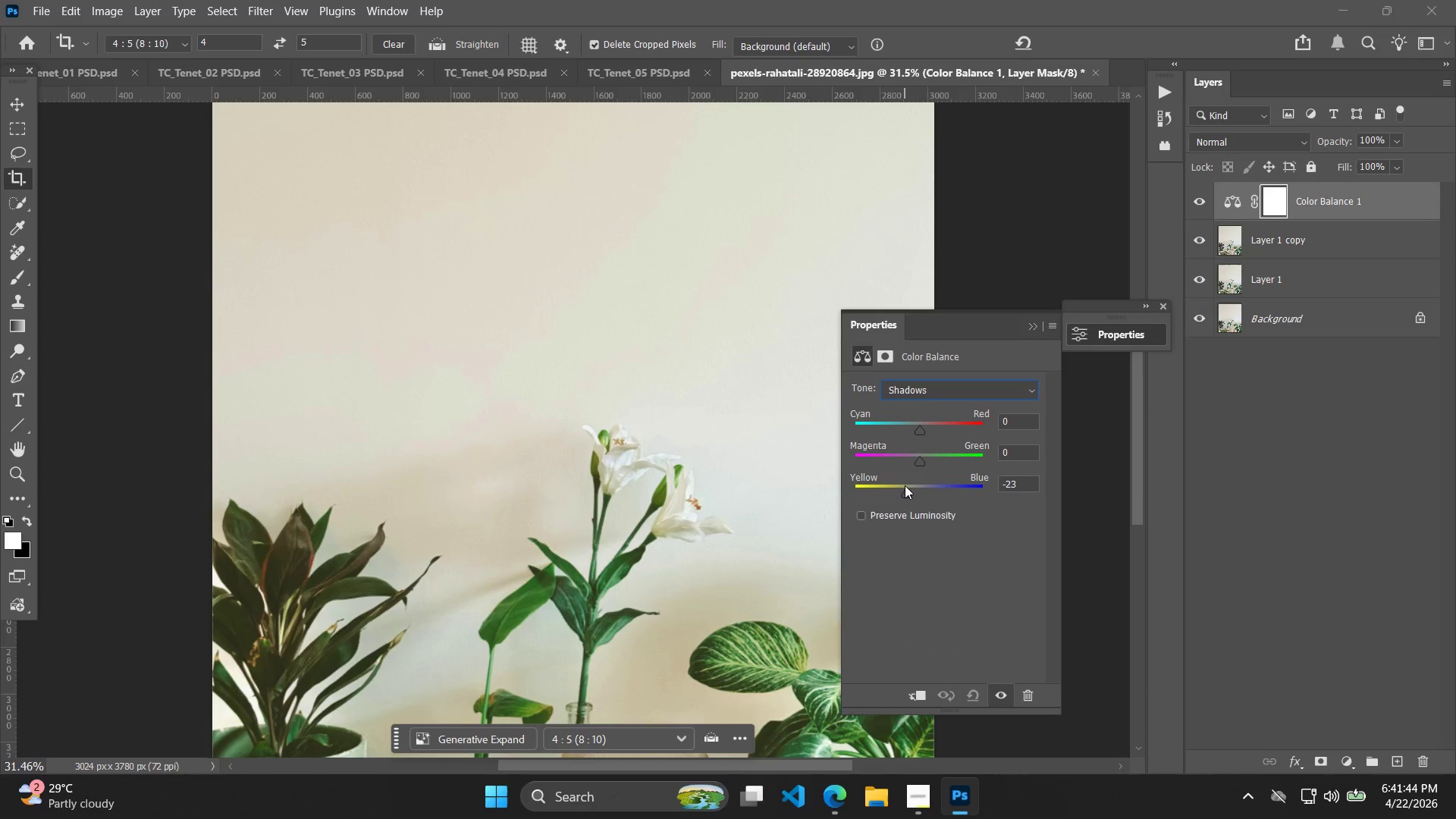 
double_click([901, 491])
 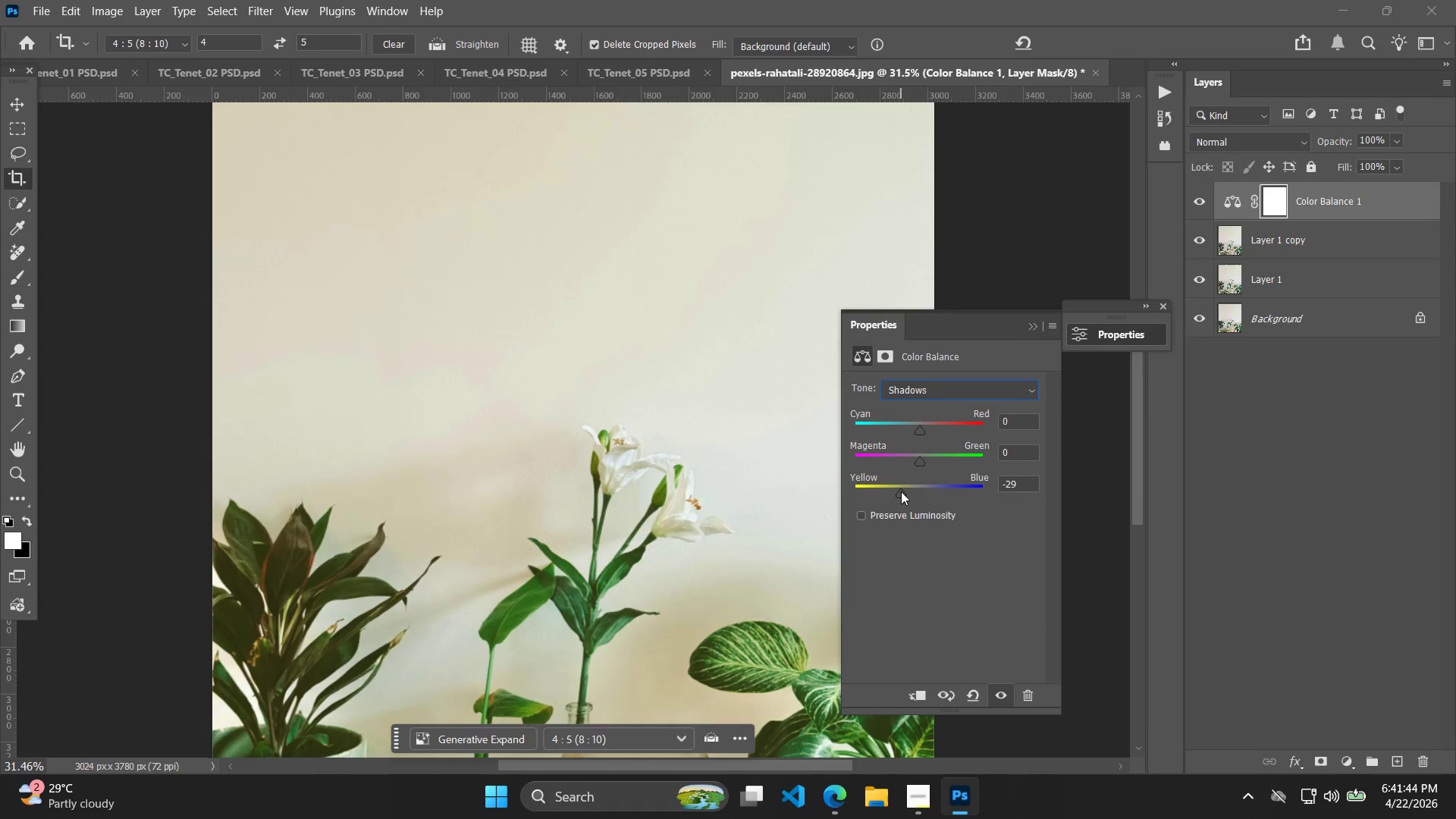 
triple_click([901, 491])
 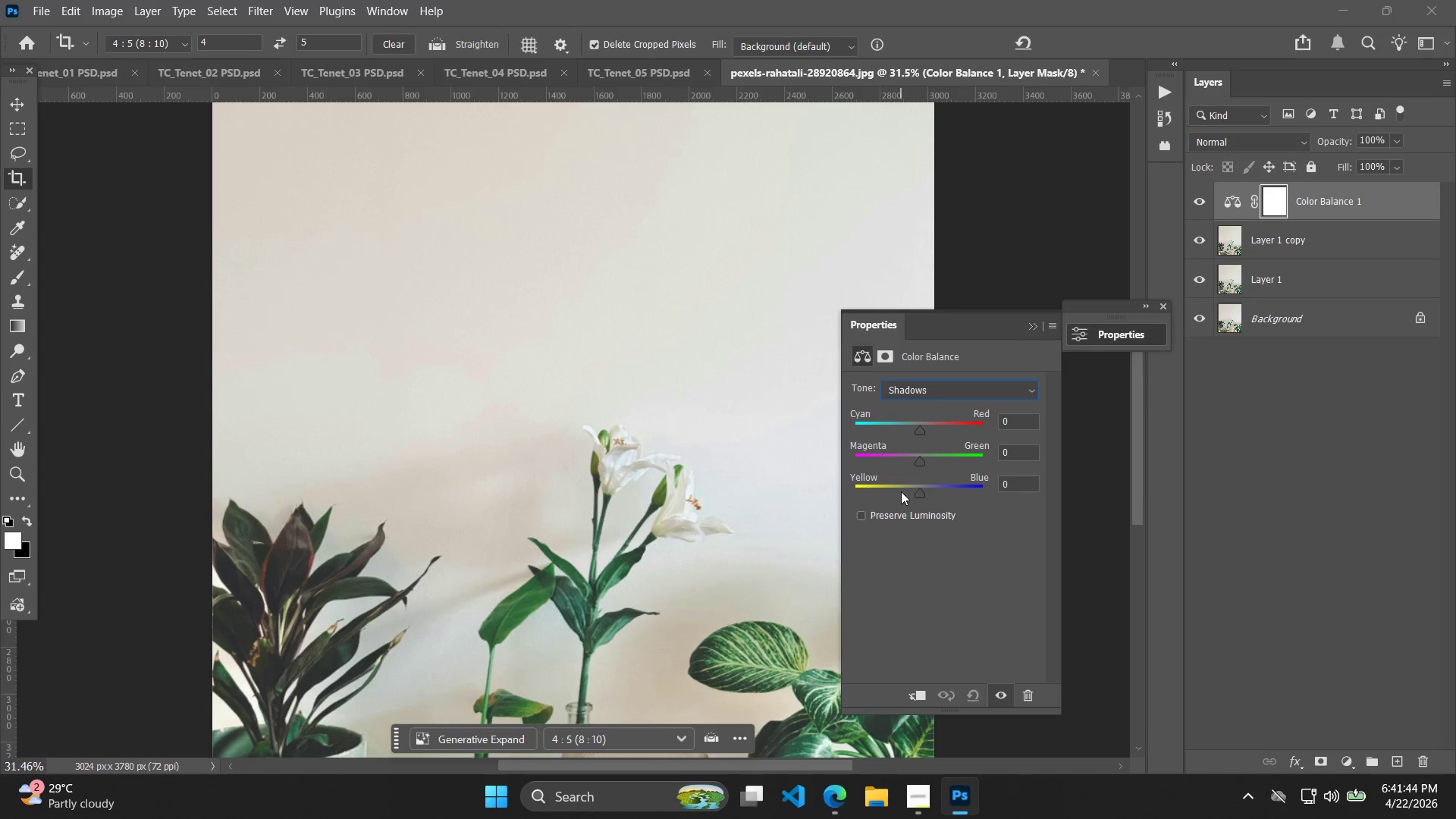 
hold_key(key=AltLeft, duration=0.34)
 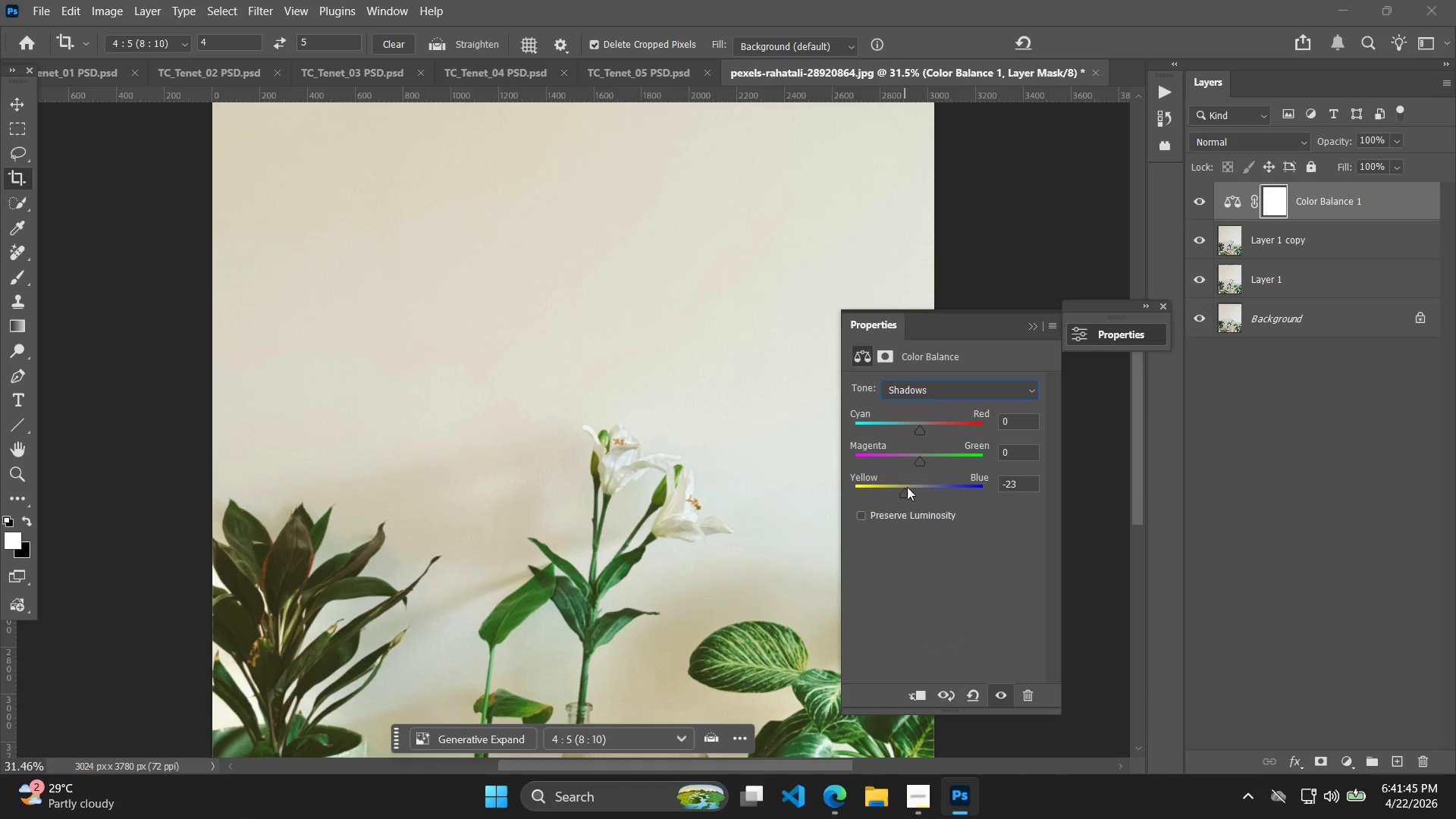 
left_click([905, 488])
 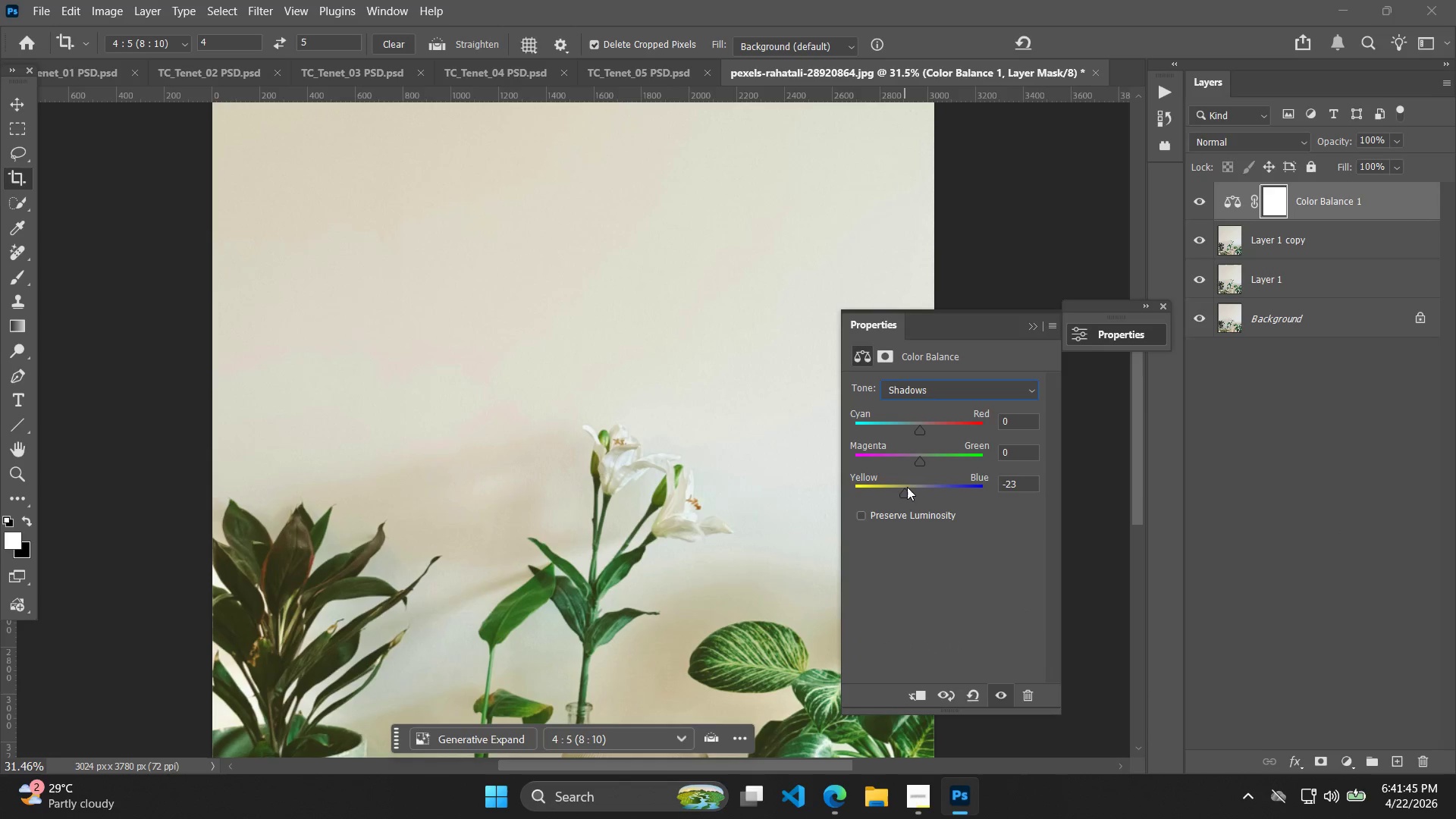 
scroll: coordinate [896, 492], scroll_direction: down, amount: 5.0
 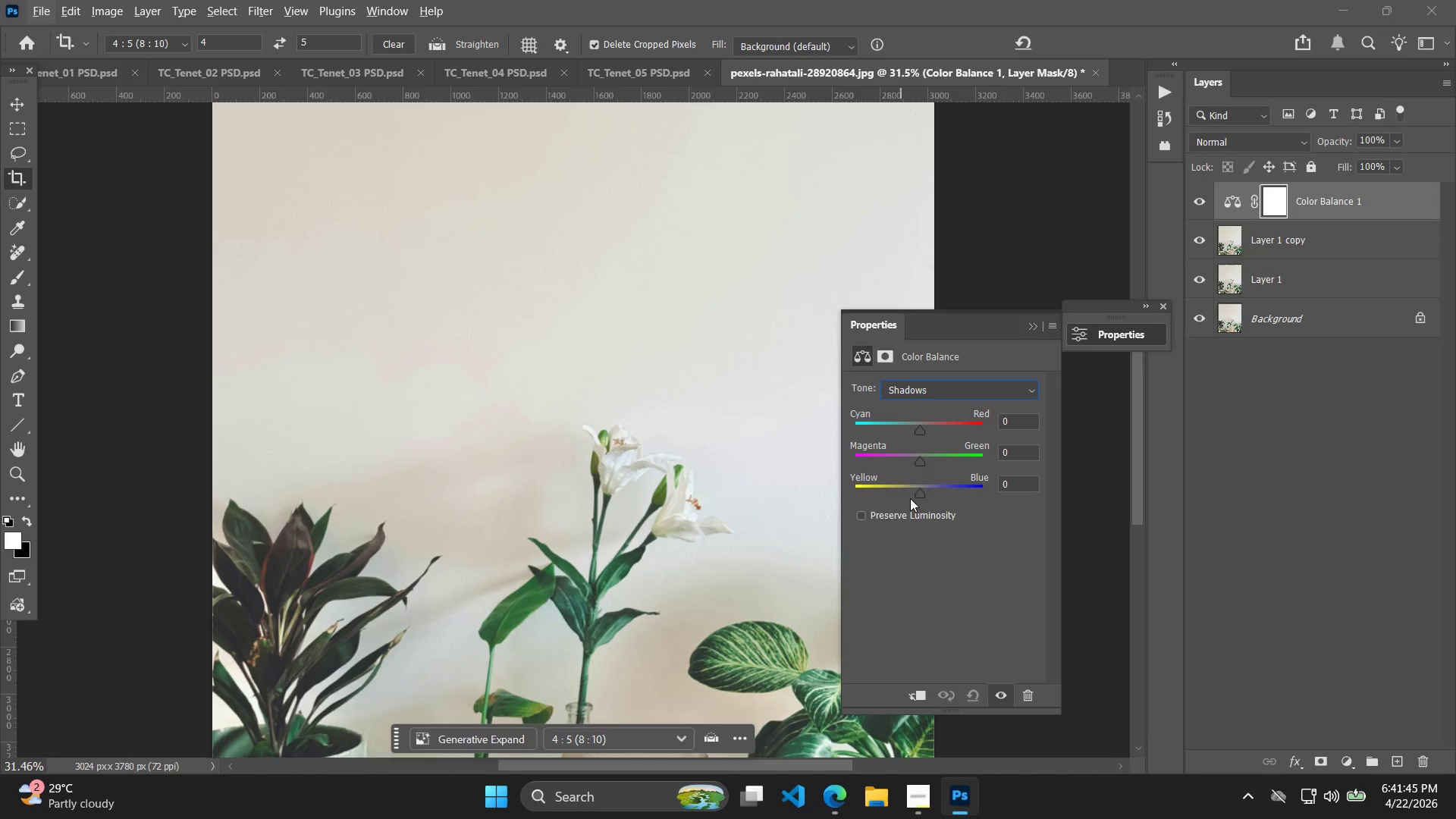 
hold_key(key=AltLeft, duration=0.66)
scroll: coordinate [661, 488], scroll_direction: down, amount: 10.0
 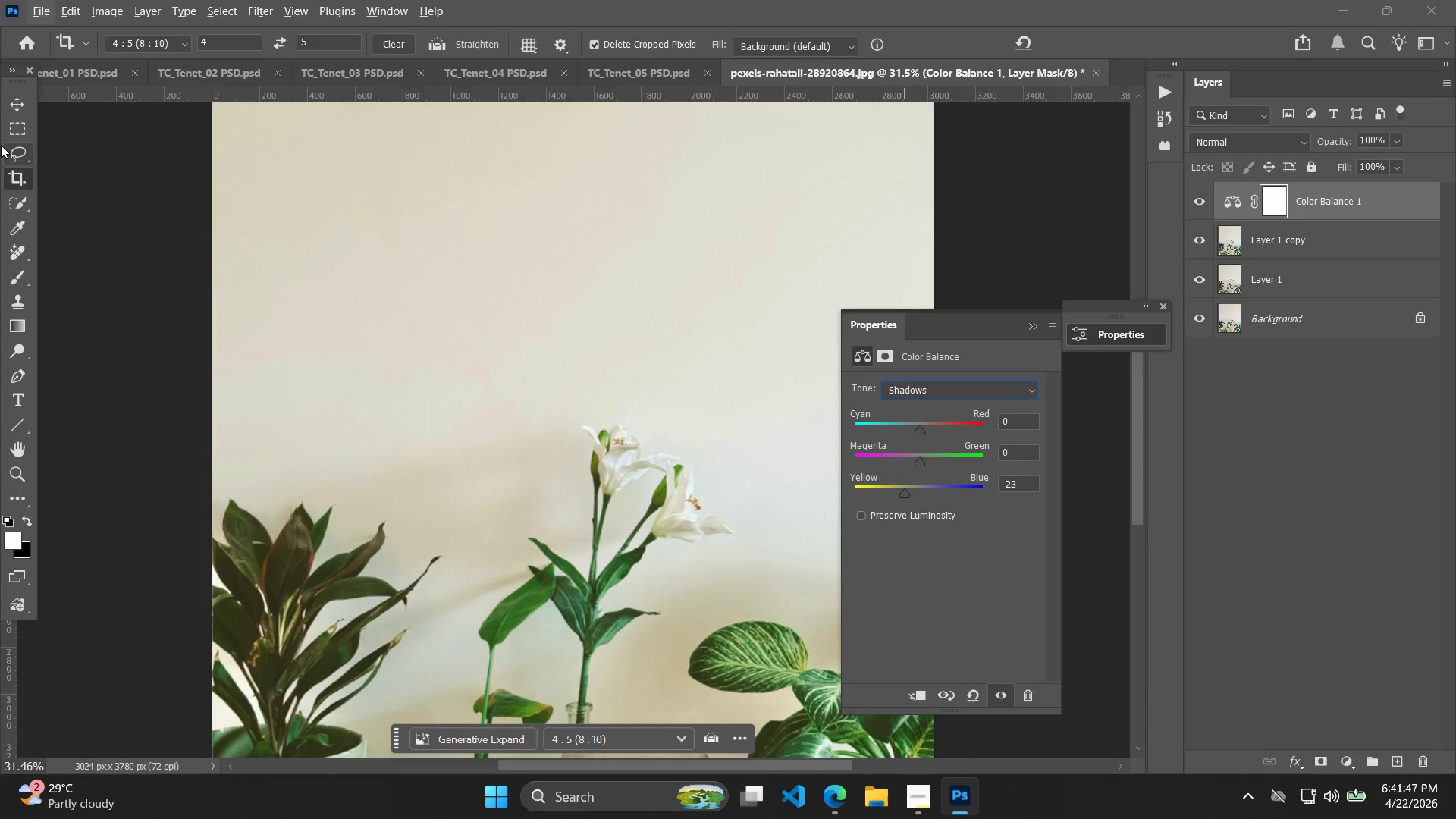 
left_click([11, 115])
 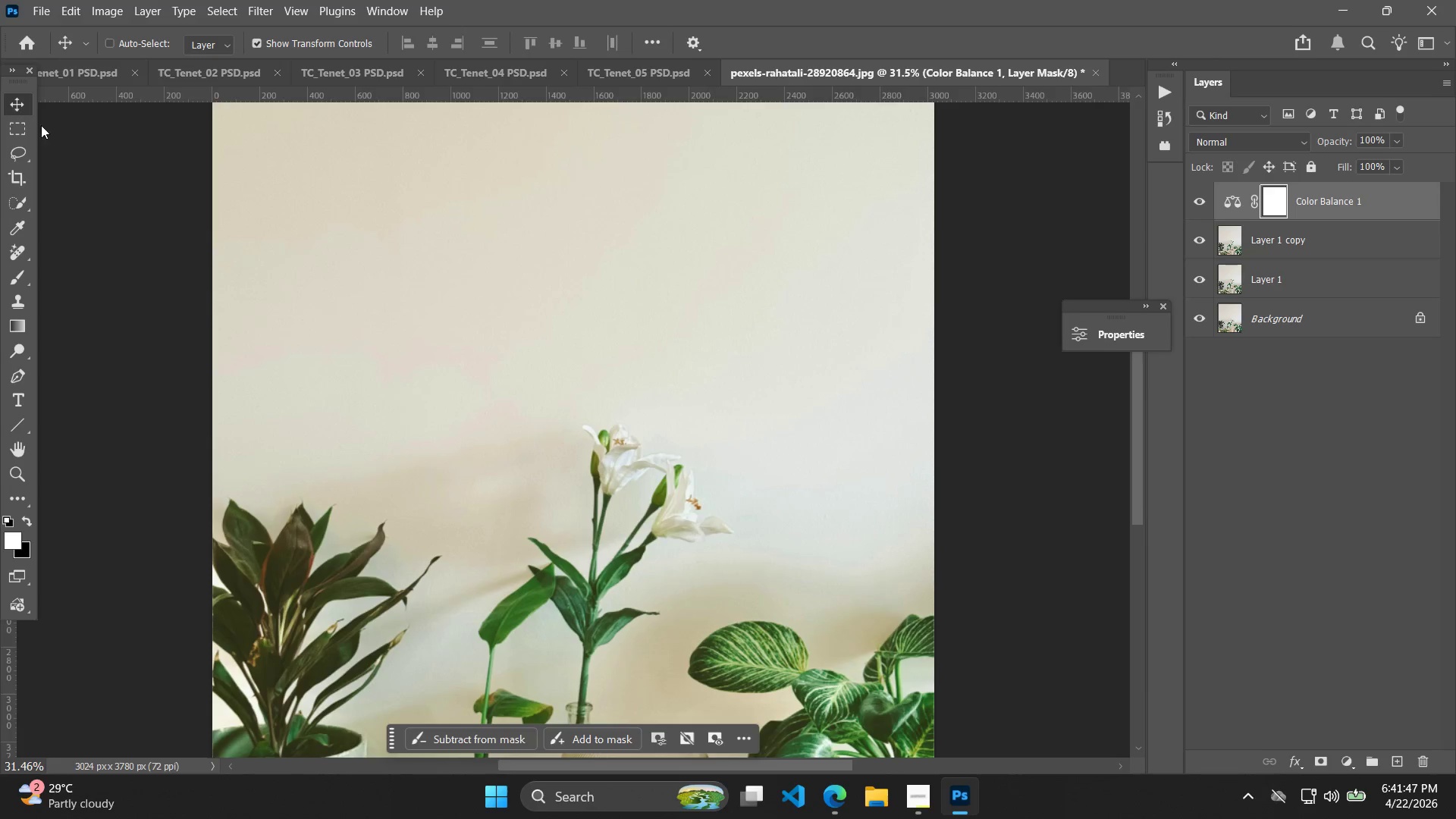 
hold_key(key=AltLeft, duration=0.58)
scroll: coordinate [298, 287], scroll_direction: down, amount: 11.0
 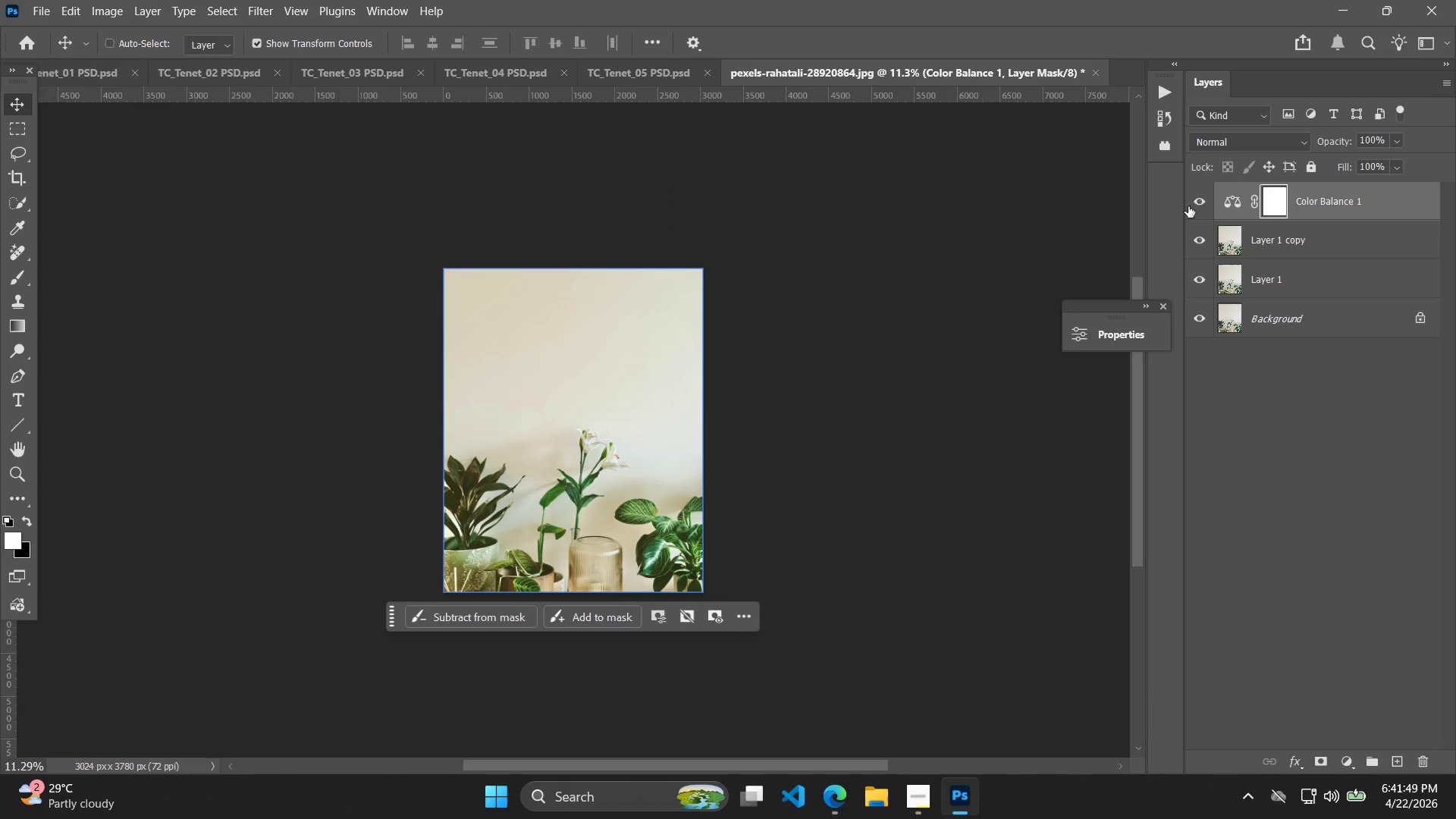 
double_click([1189, 206])
 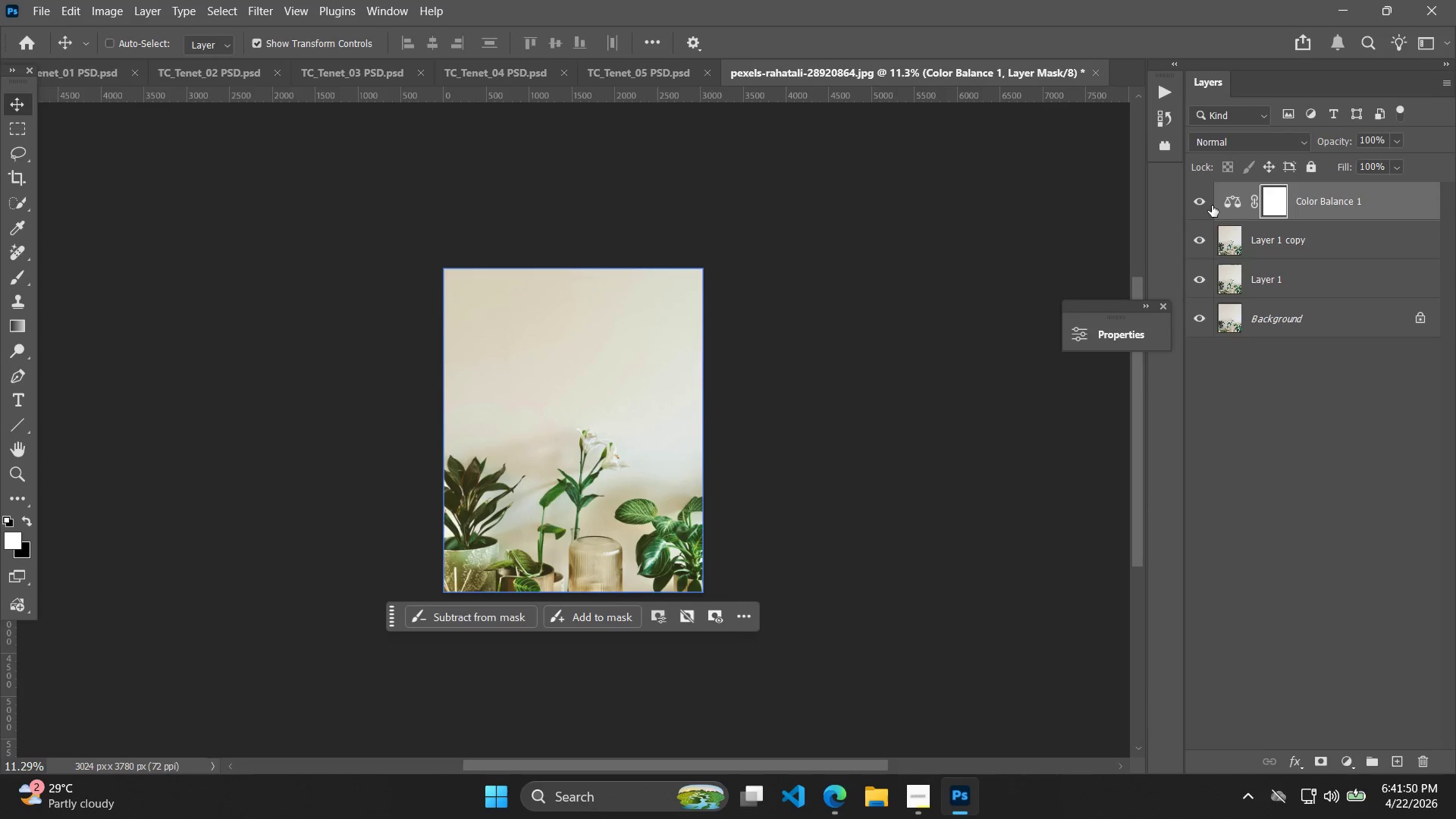 
triple_click([1214, 205])
 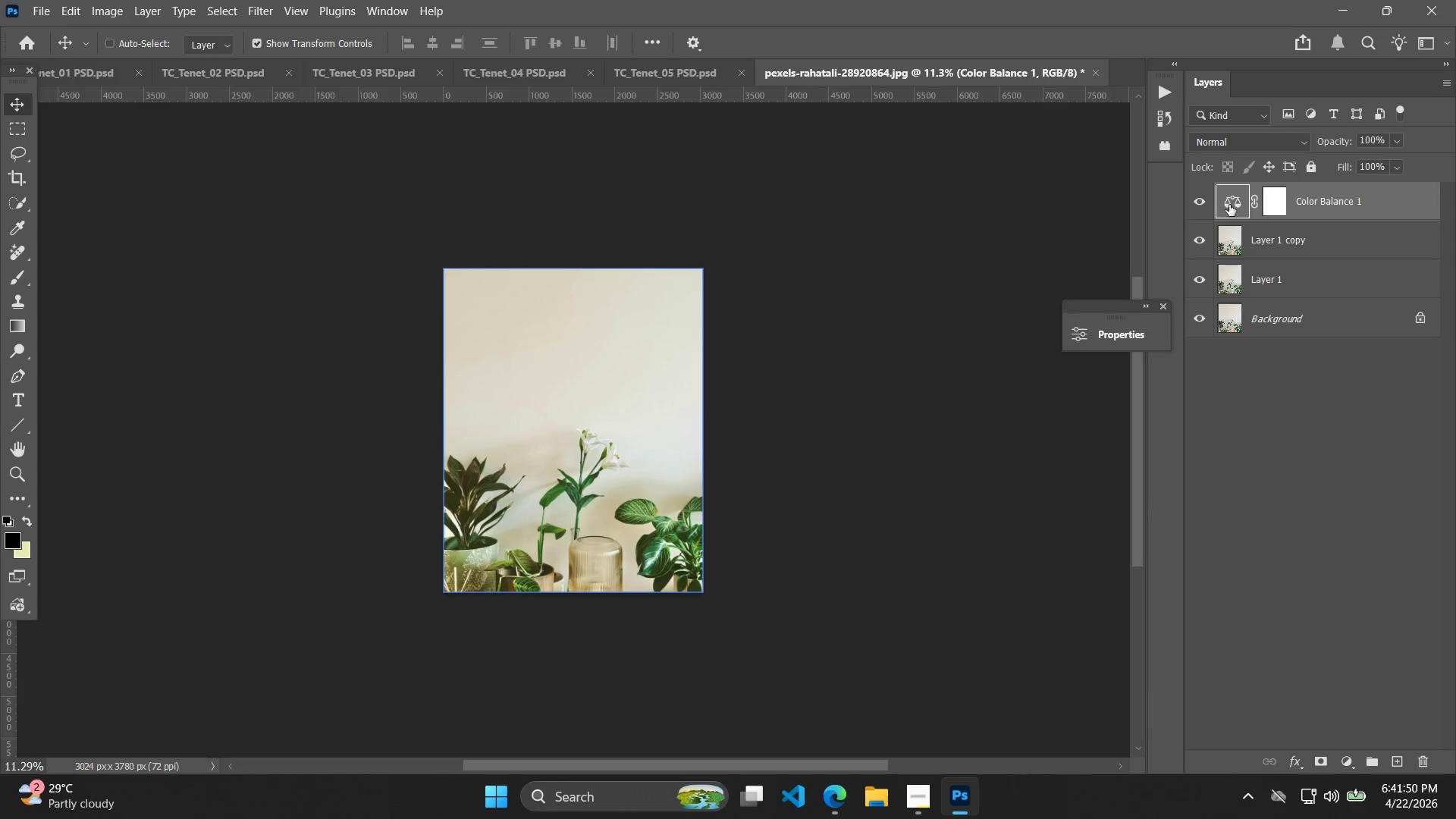 
double_click([1235, 205])
 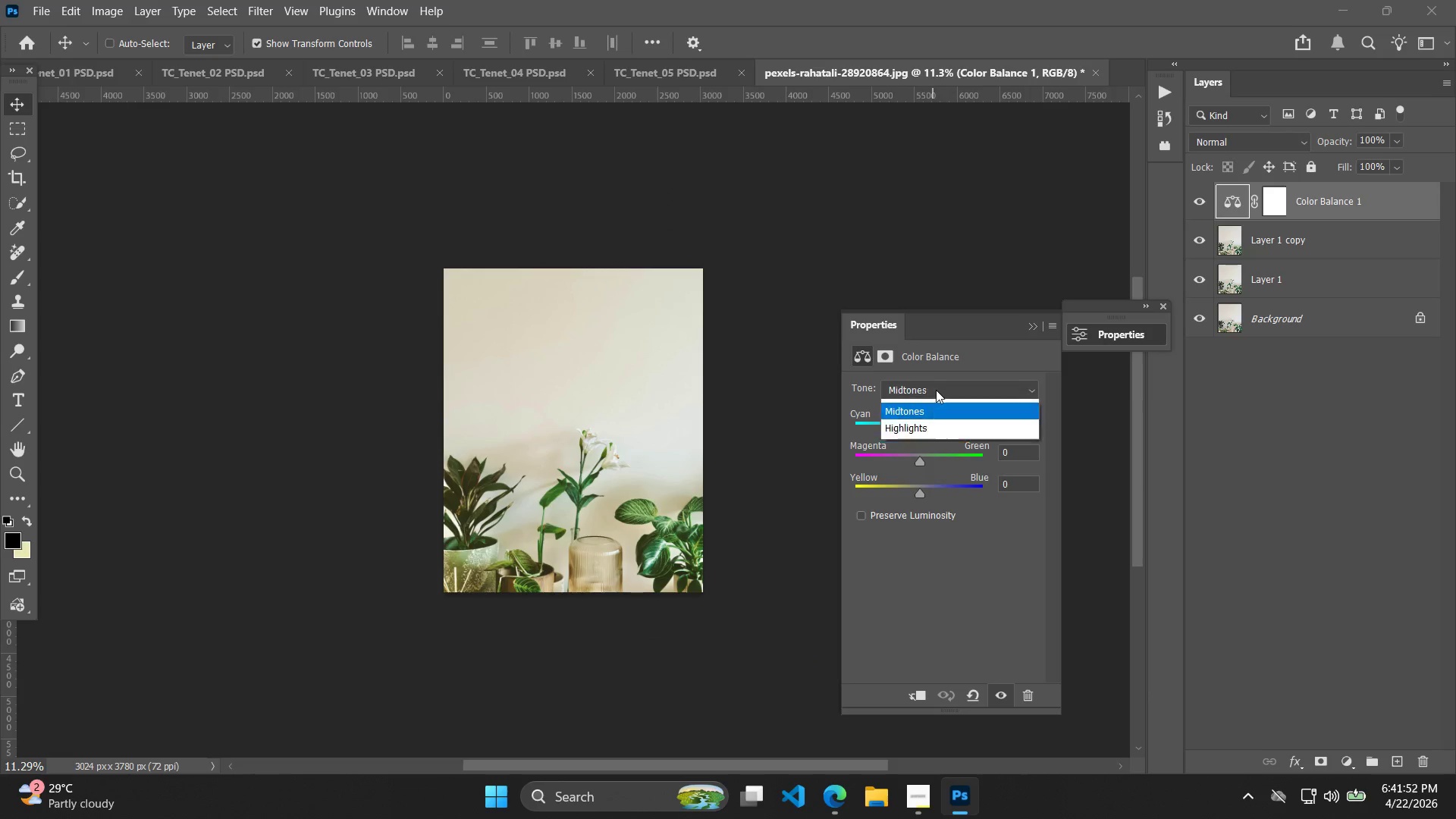 
double_click([929, 400])
 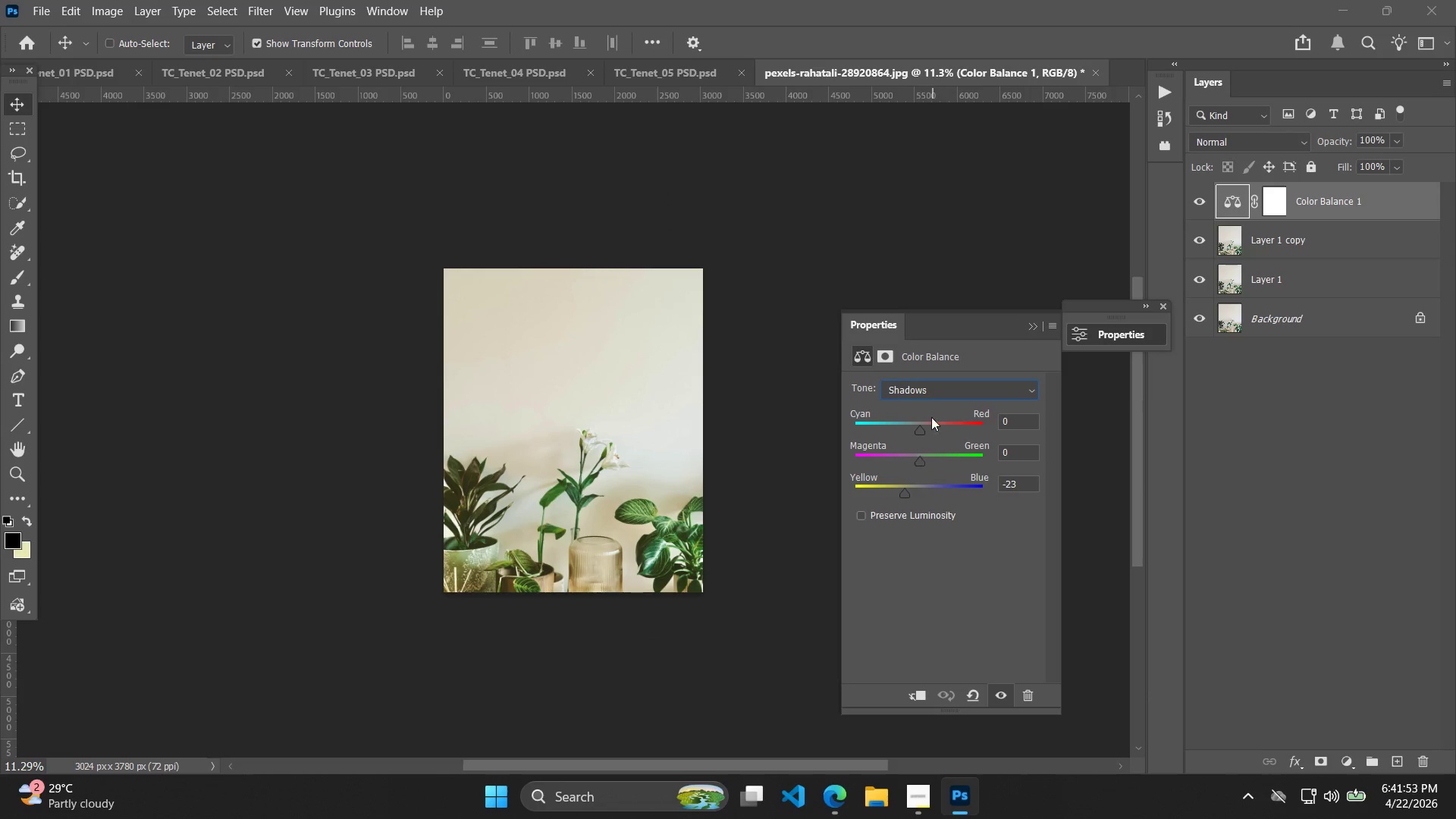 
left_click([940, 394])
 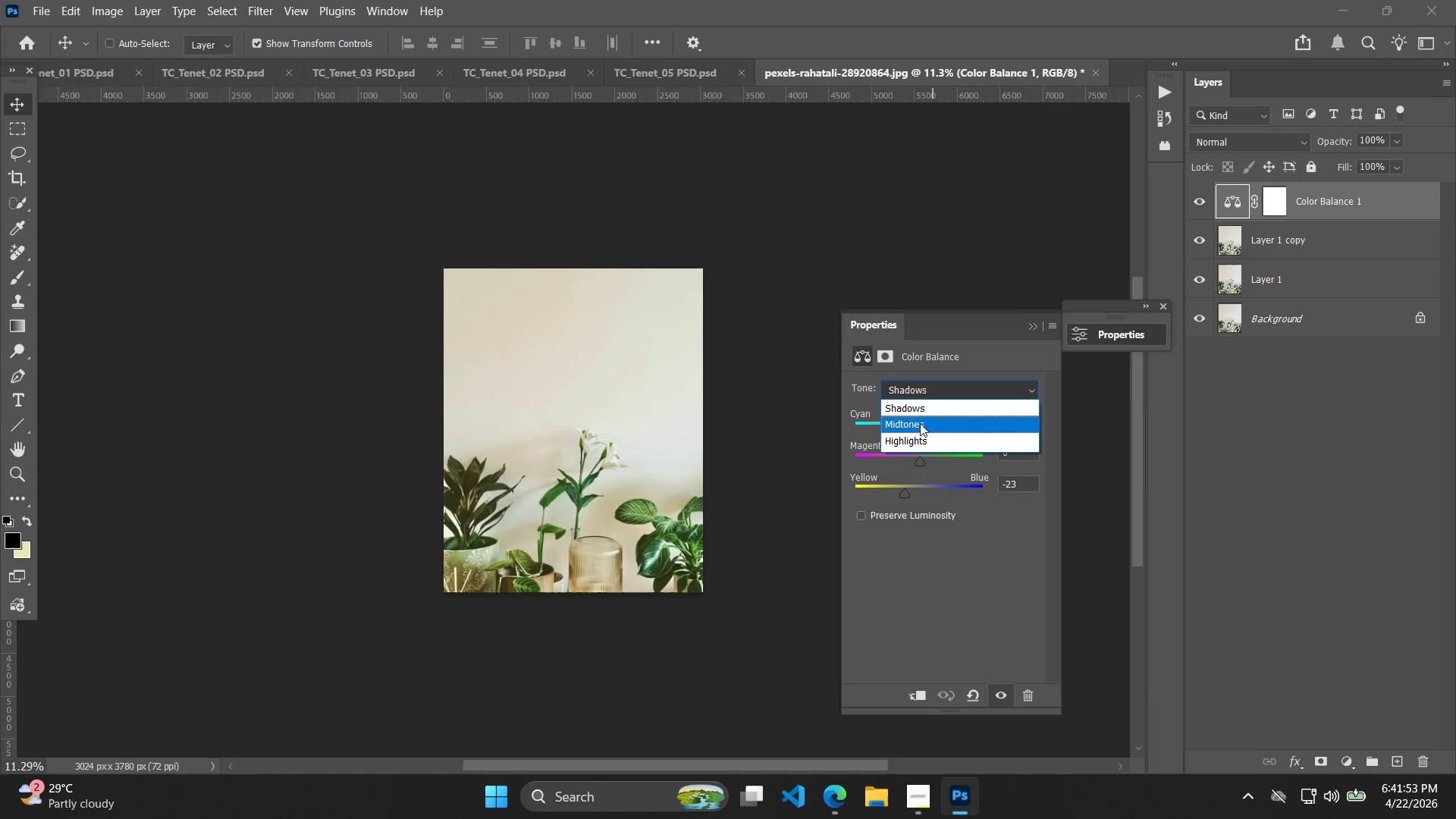 
left_click([919, 428])
 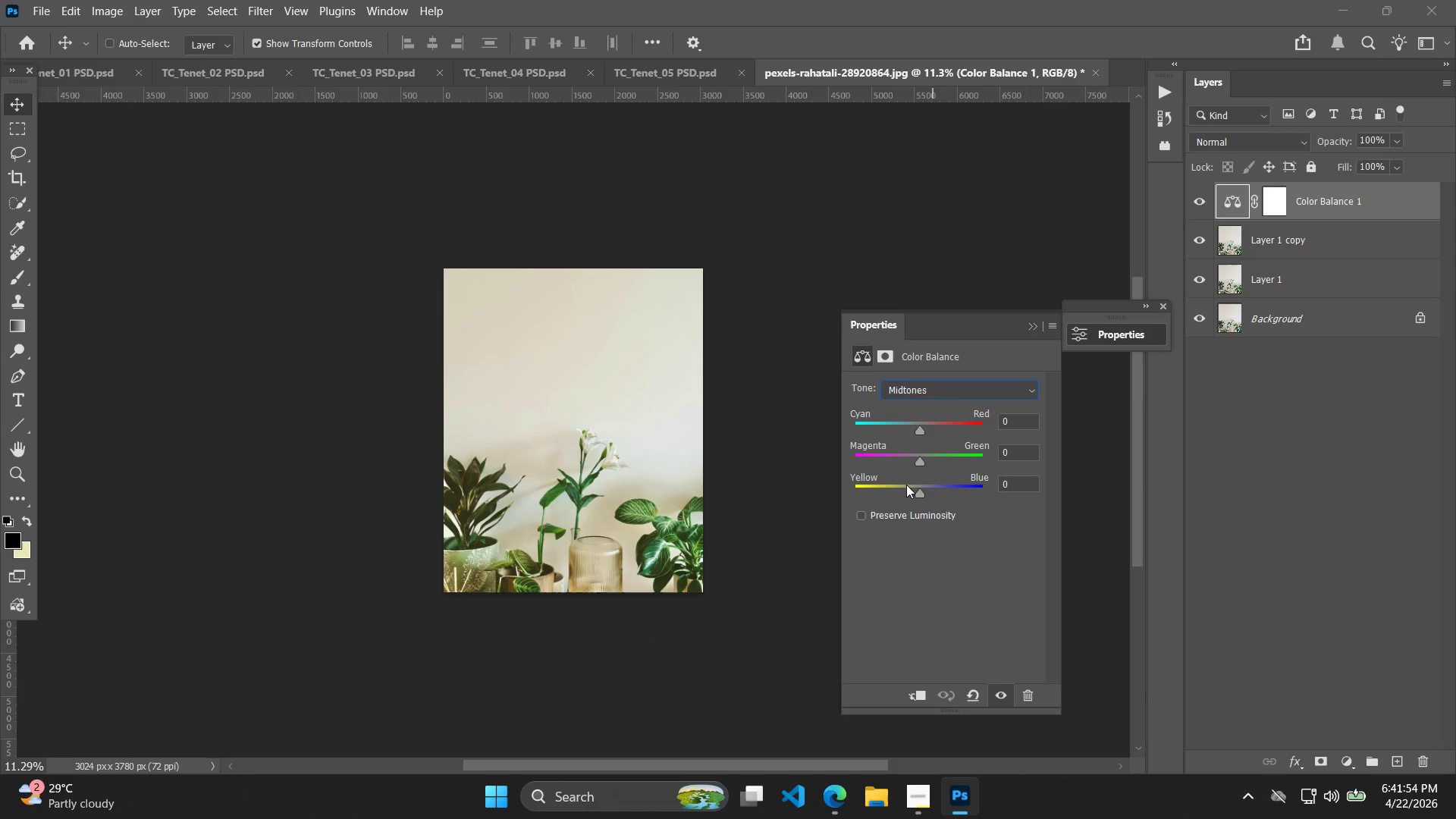 
triple_click([907, 487])
 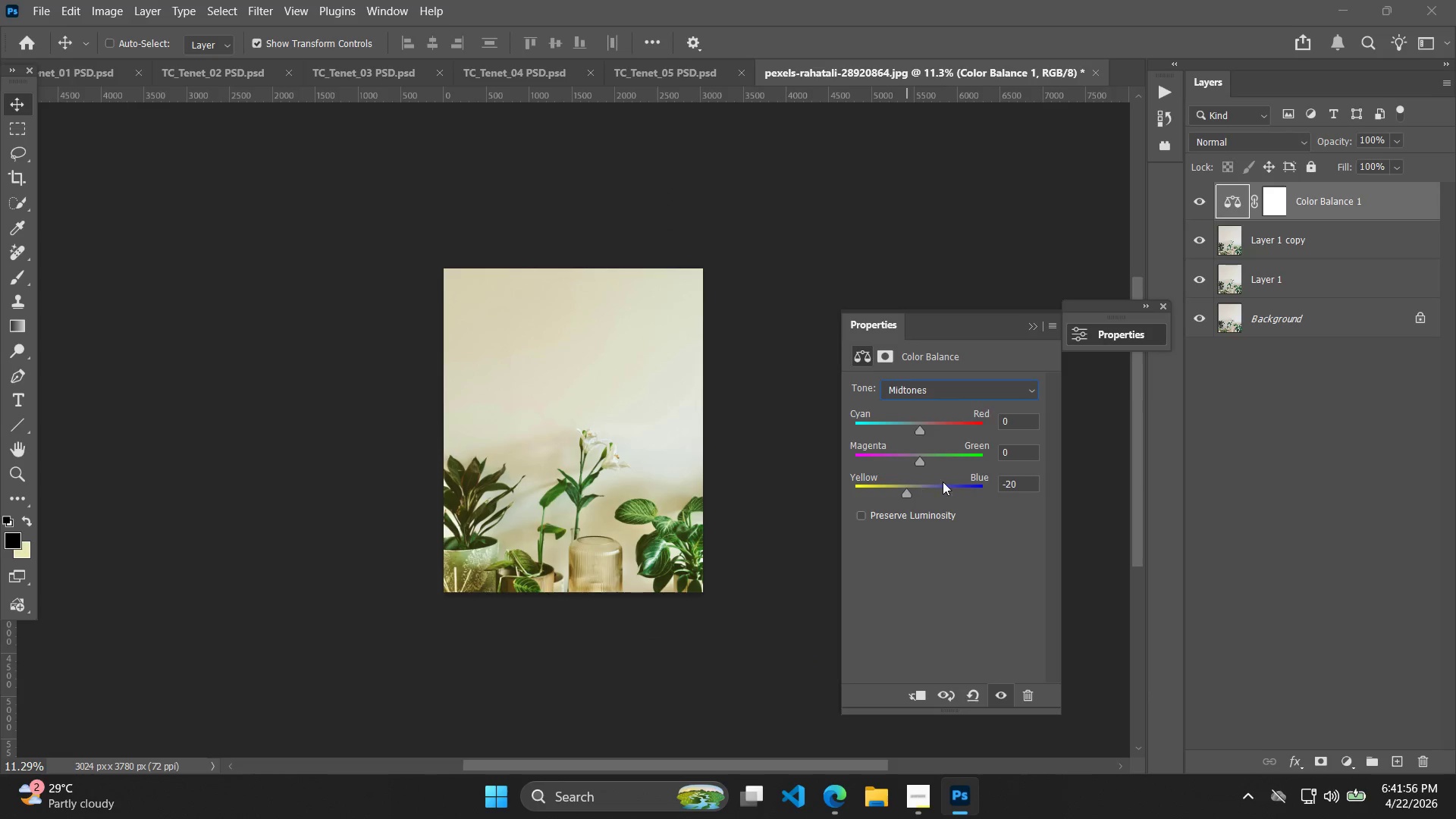 
left_click([993, 388])
 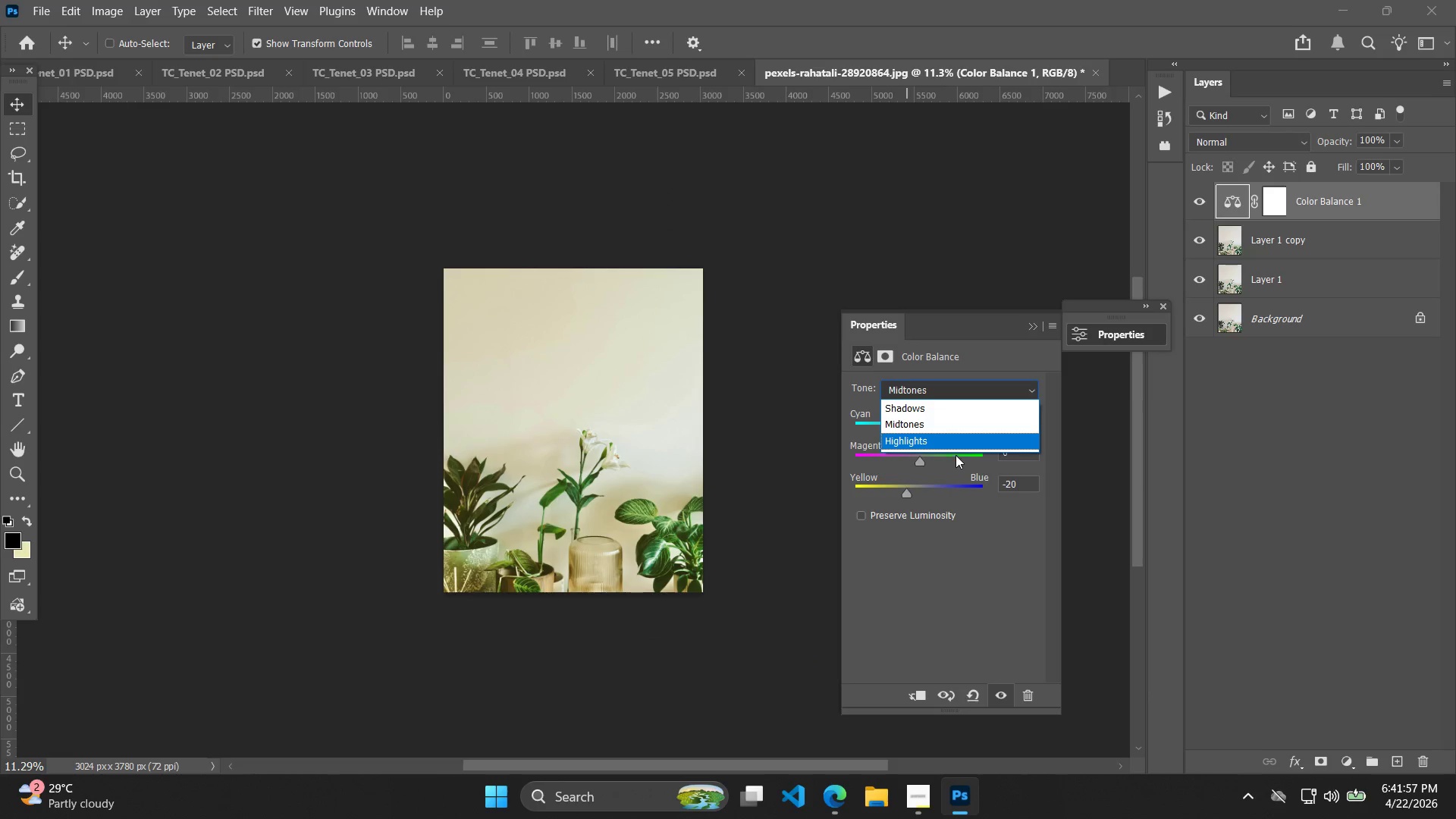 
left_click([956, 444])
 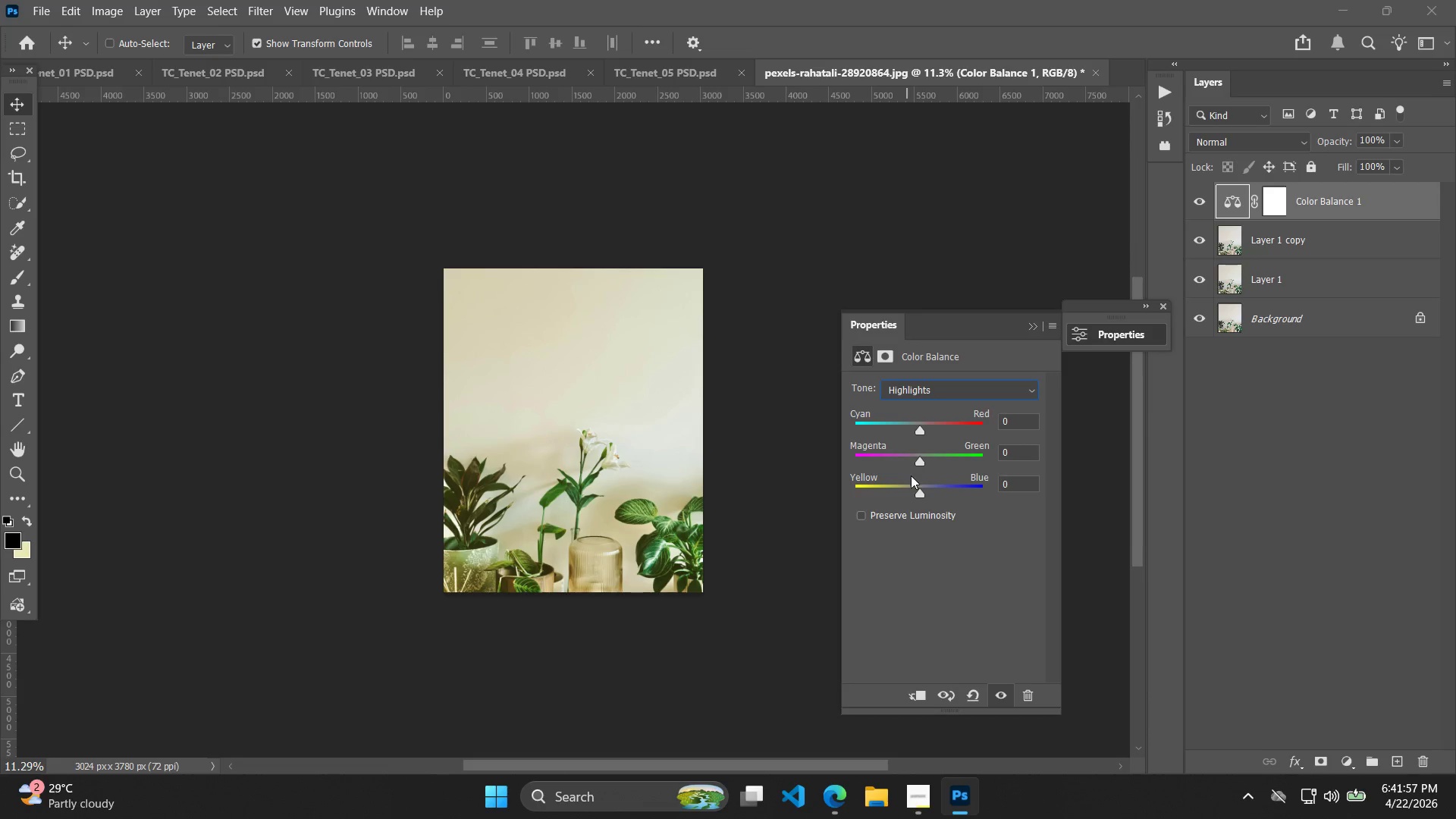 
left_click([908, 485])
 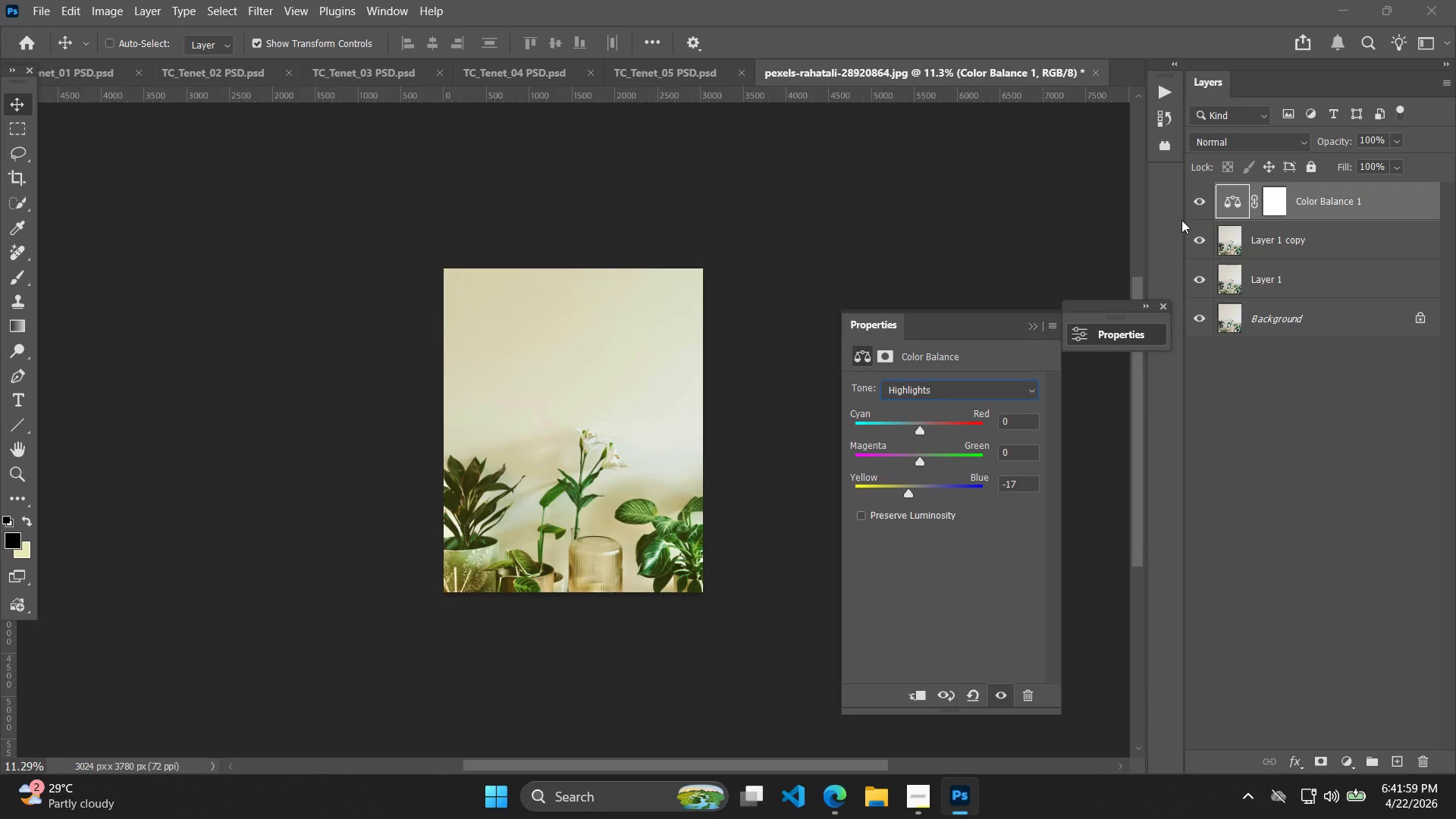 
double_click([1200, 208])
 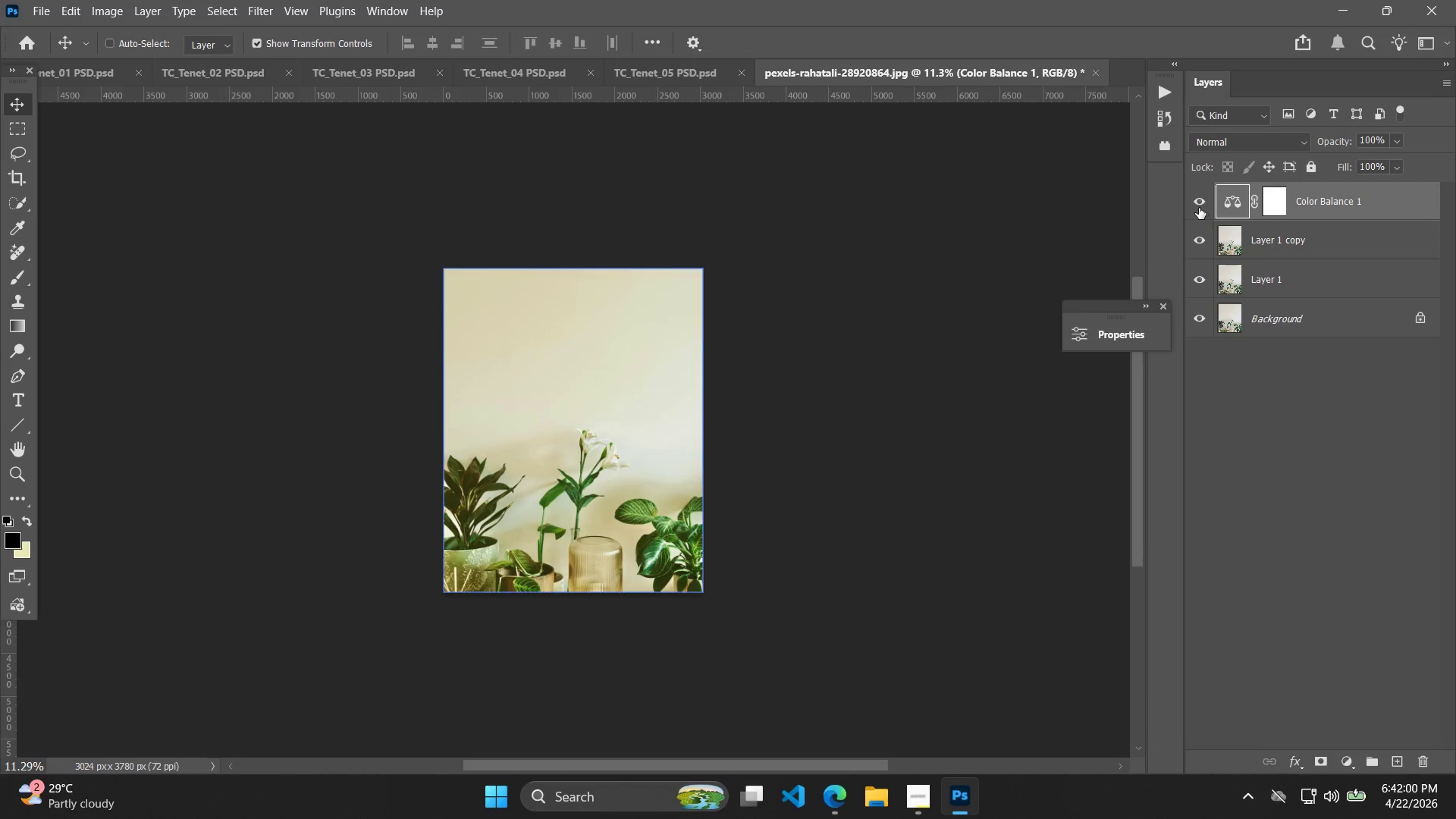 
hold_key(key=AltLeft, duration=0.45)
 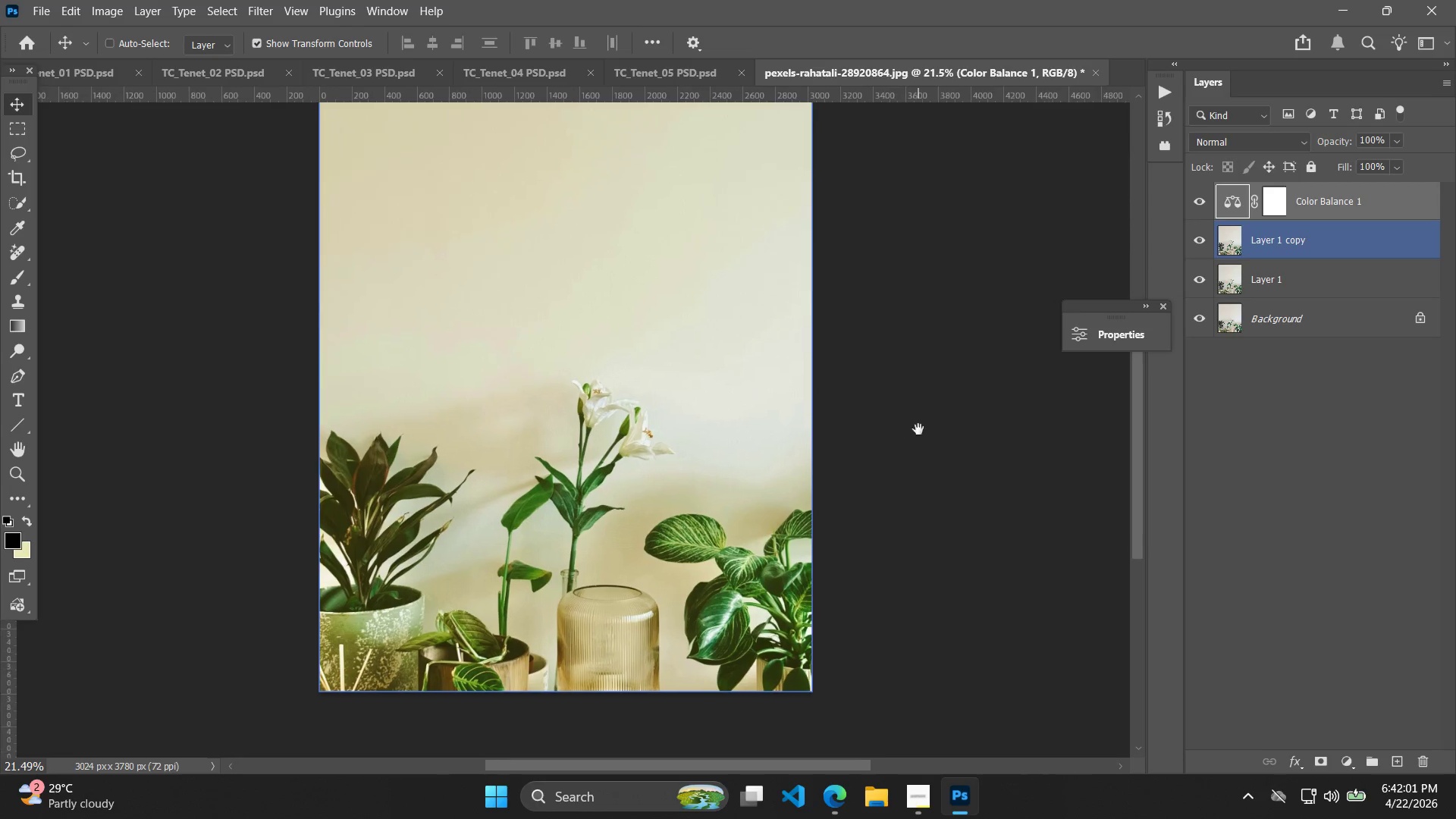 
hold_key(key=Space, duration=1.5)
 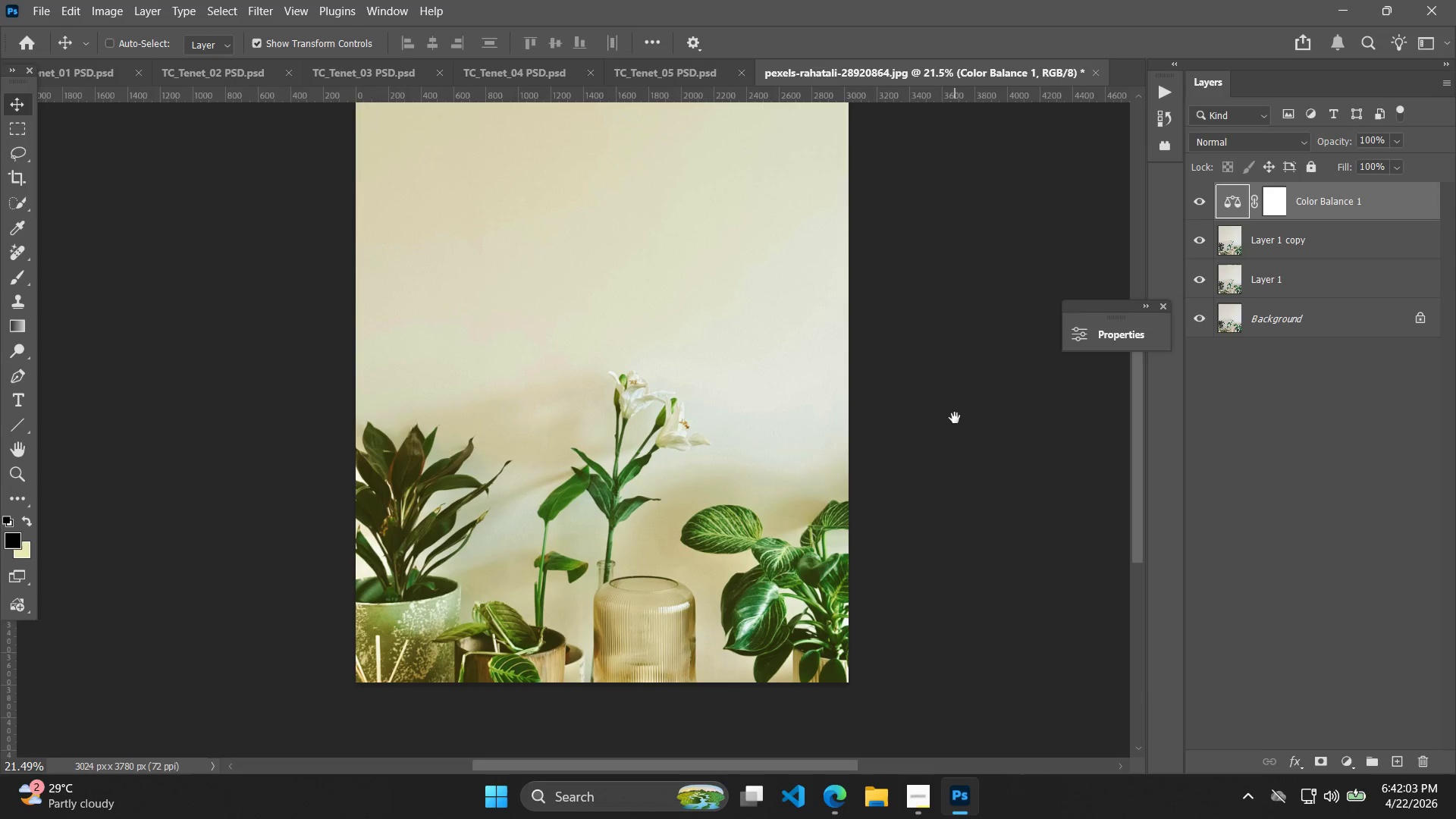 
left_click_drag(start_coordinate=[884, 482], to_coordinate=[955, 420])
 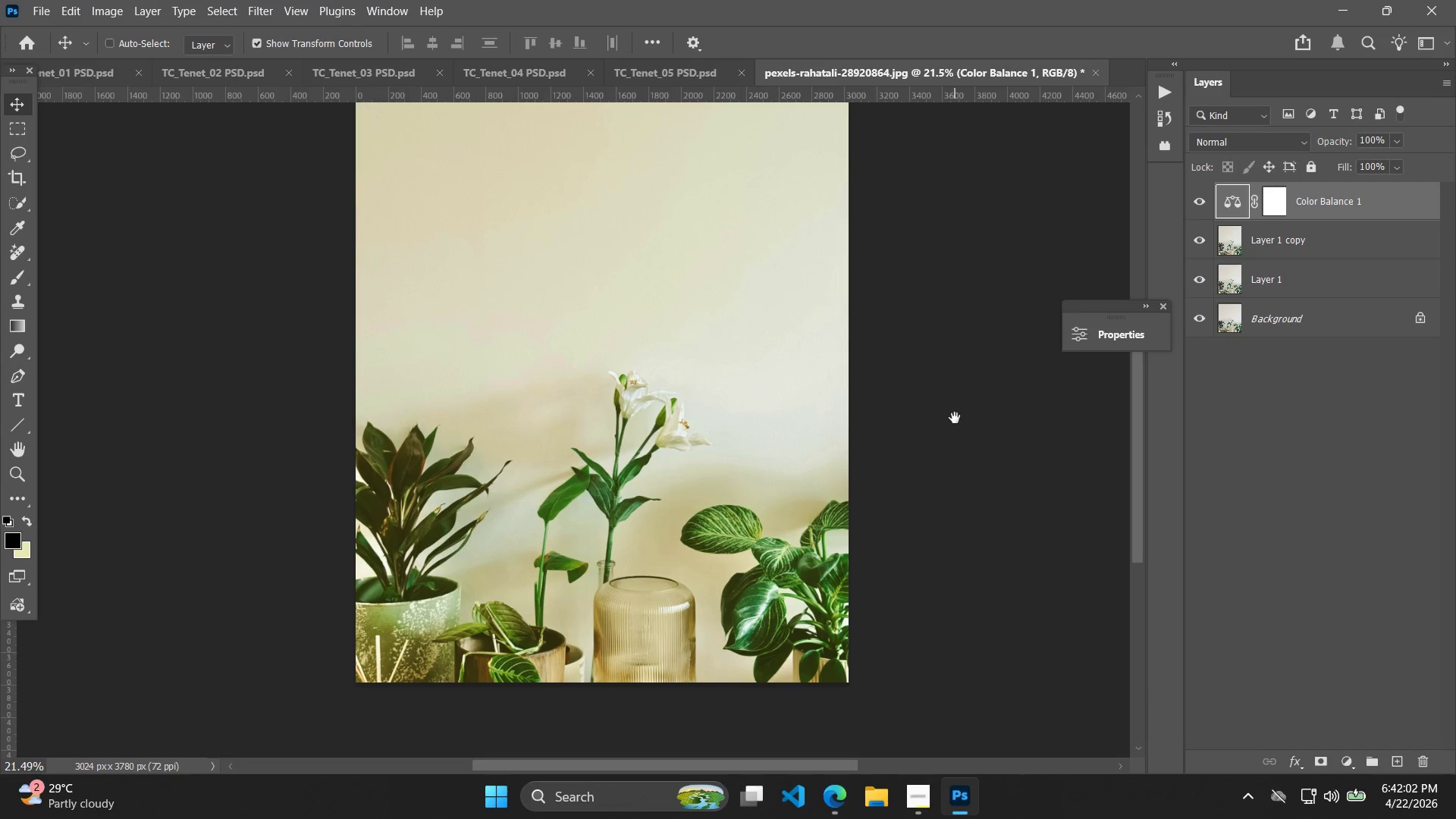 
scroll: coordinate [773, 399], scroll_direction: up, amount: 7.0
 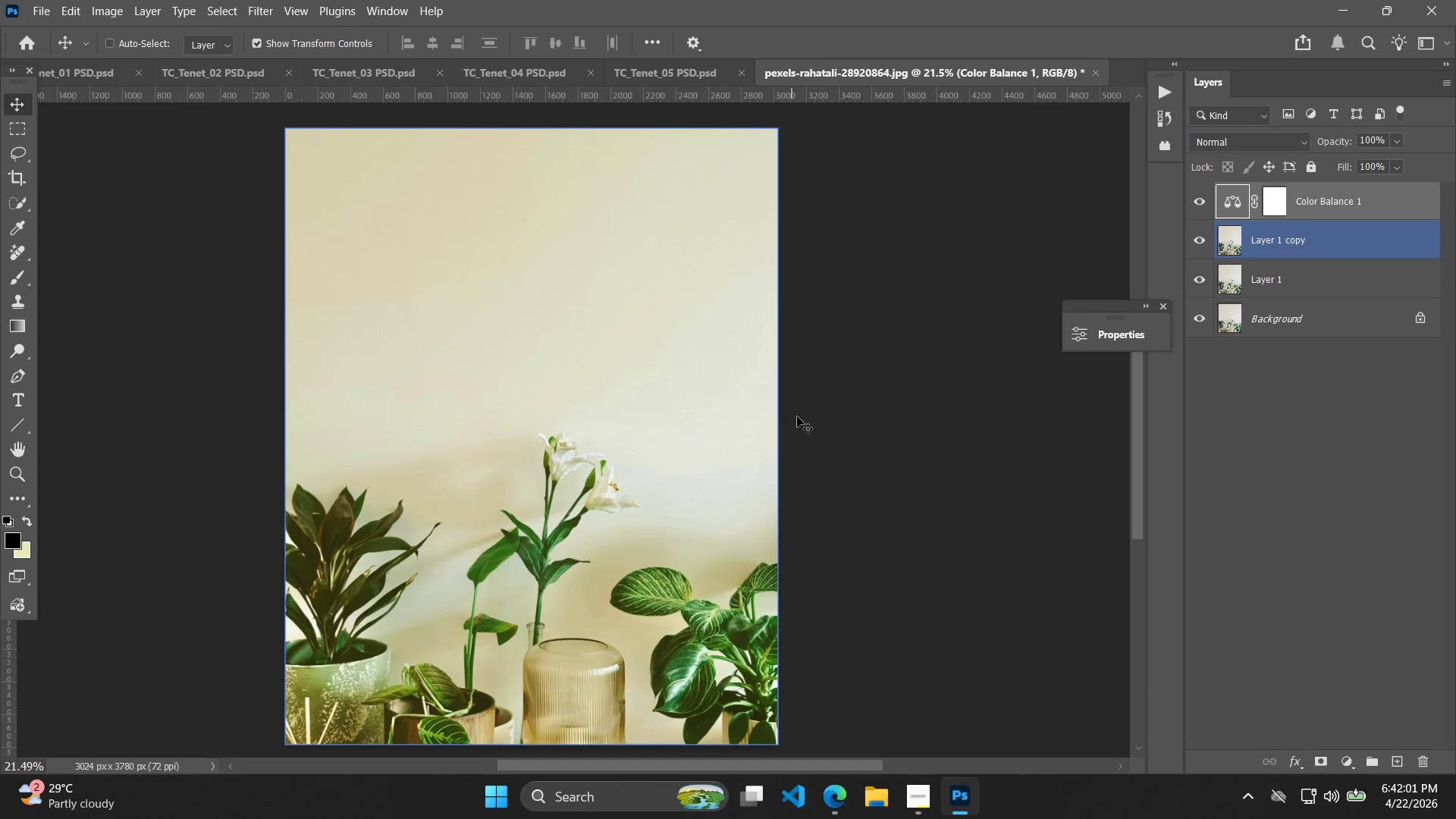 
hold_key(key=Space, duration=0.91)
 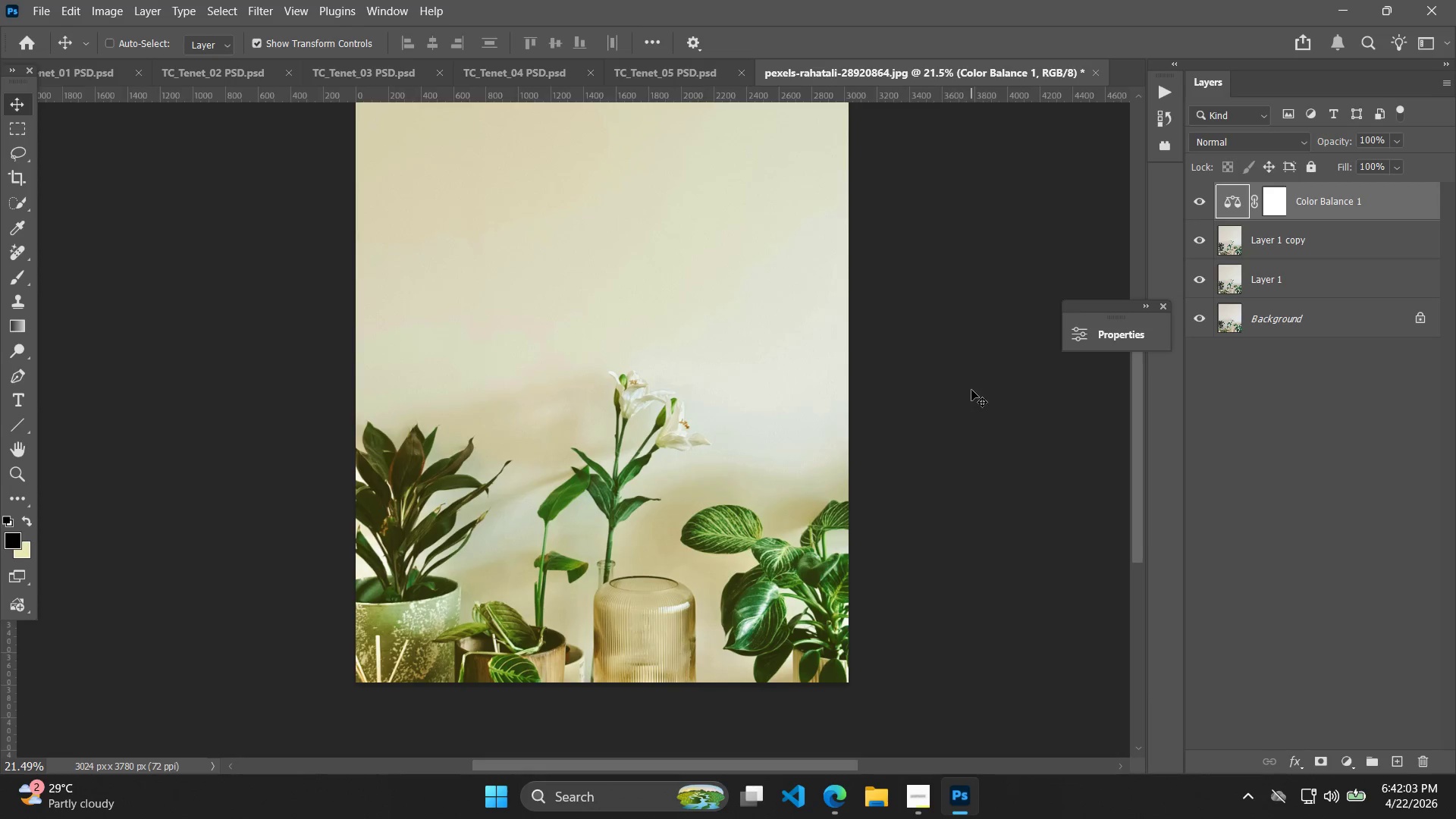 
hold_key(key=AltLeft, duration=0.31)
scroll: coordinate [971, 390], scroll_direction: down, amount: 3.0
 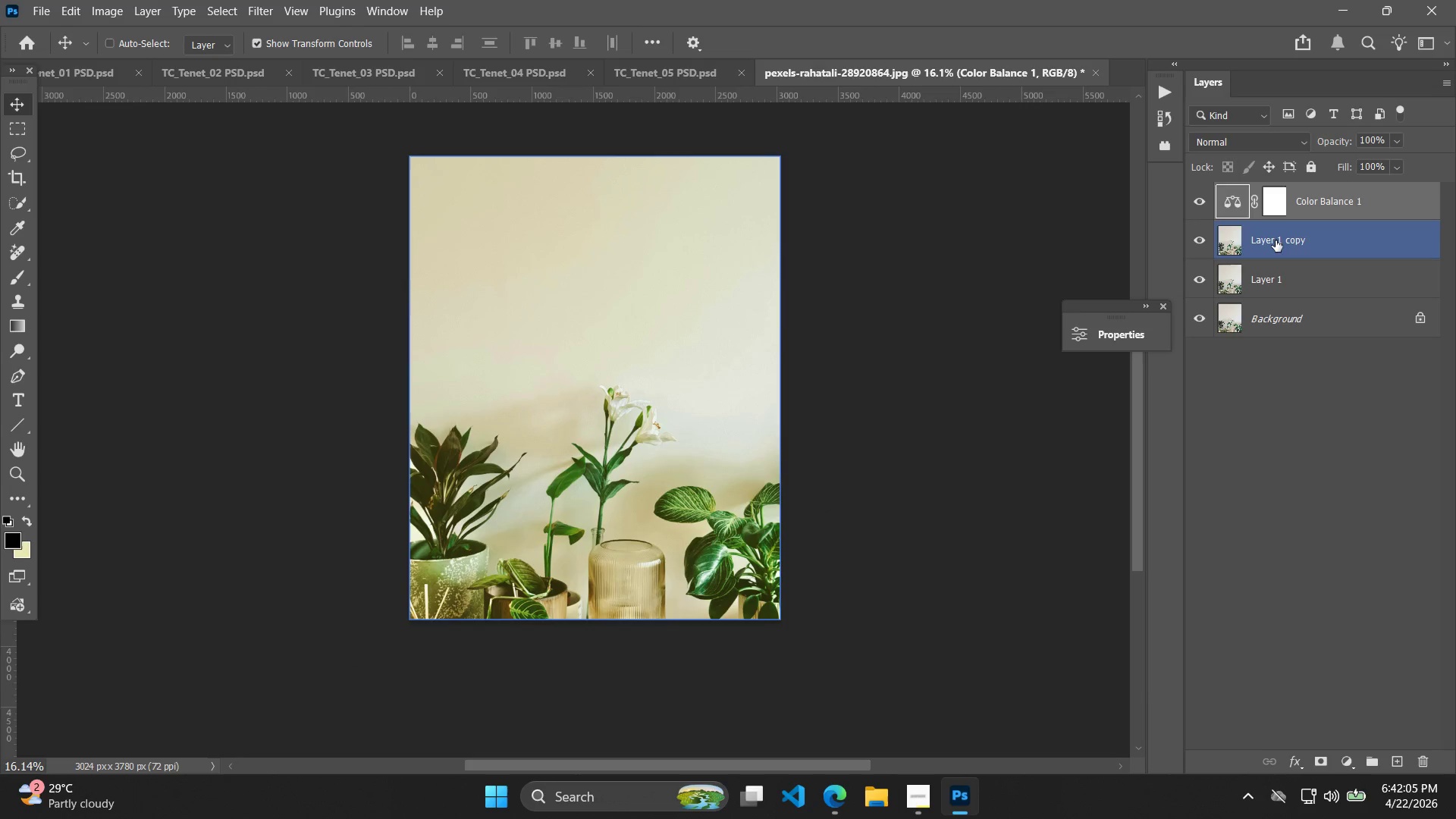 
double_click([1304, 204])
 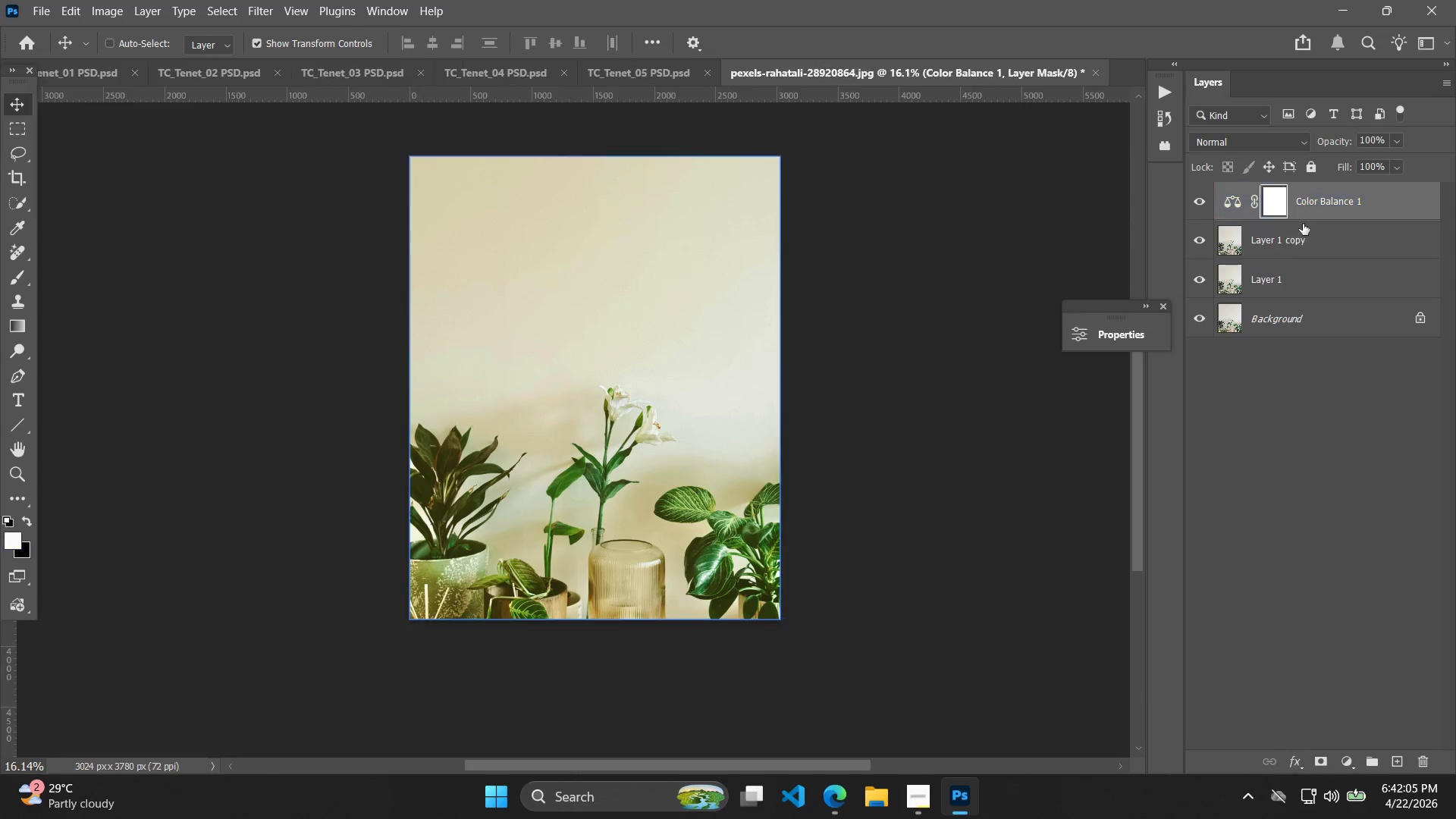 
triple_click([1293, 242])
 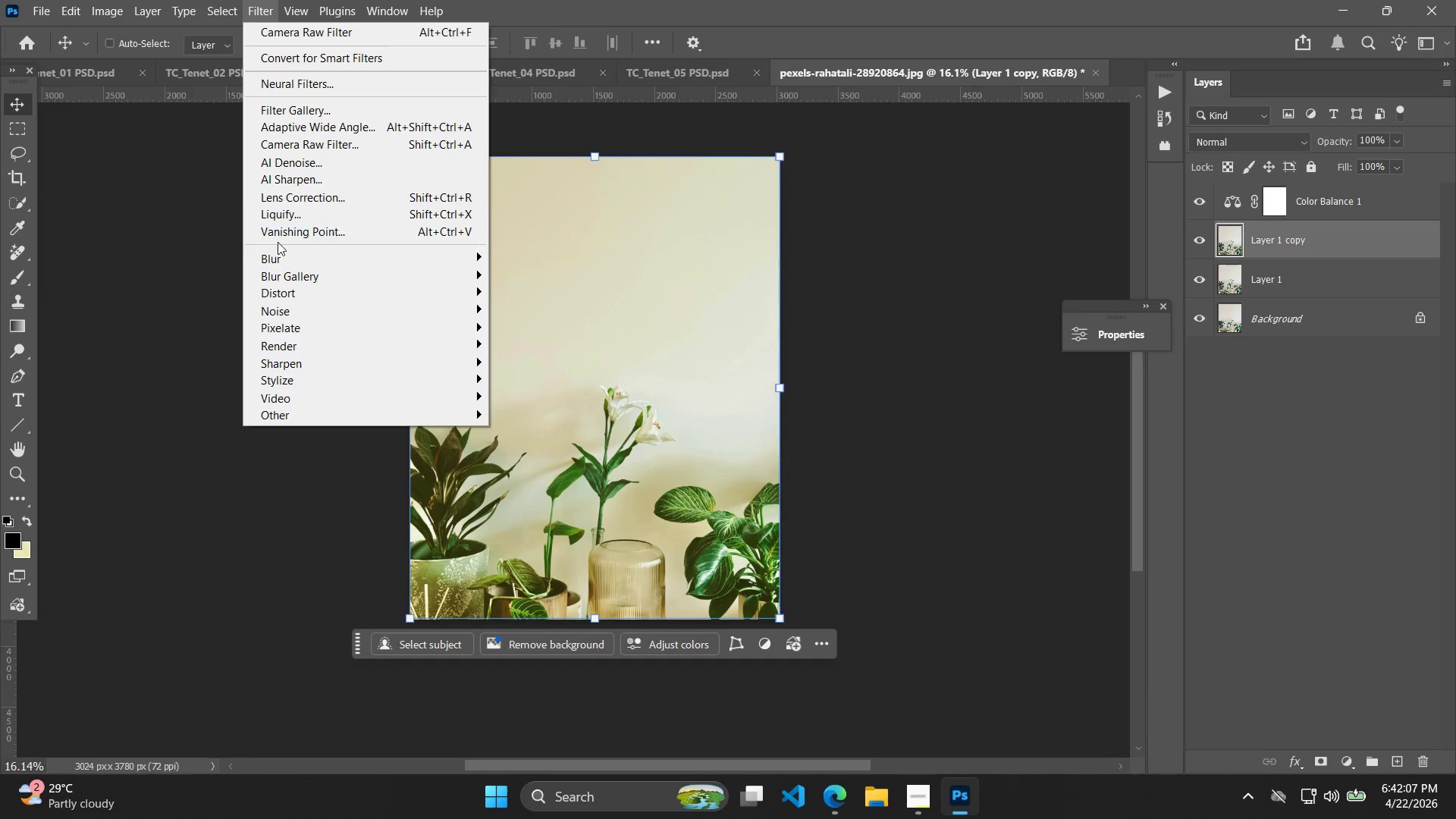 
left_click([317, 146])
 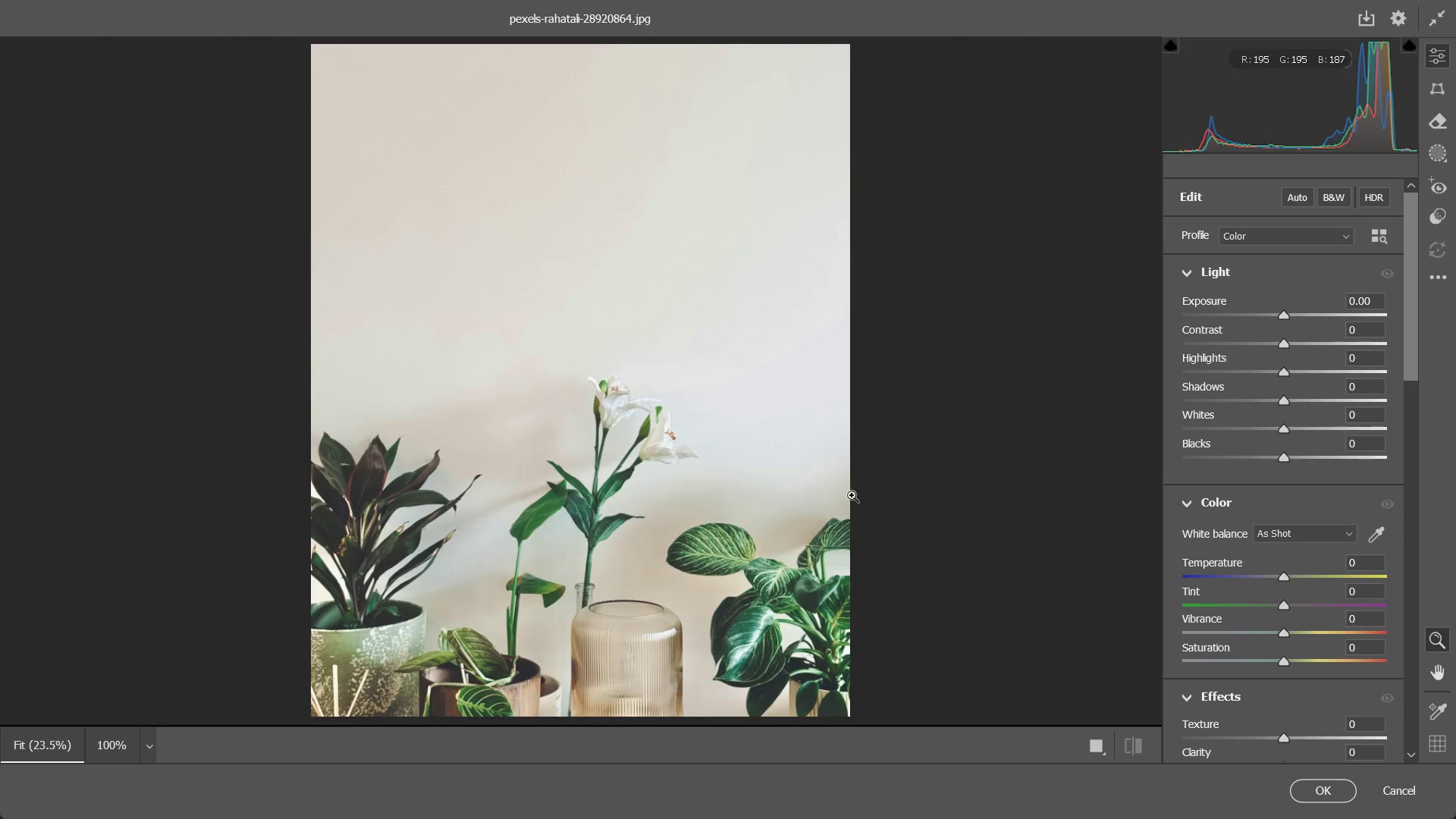 
scroll: coordinate [1279, 589], scroll_direction: down, amount: 3.0
 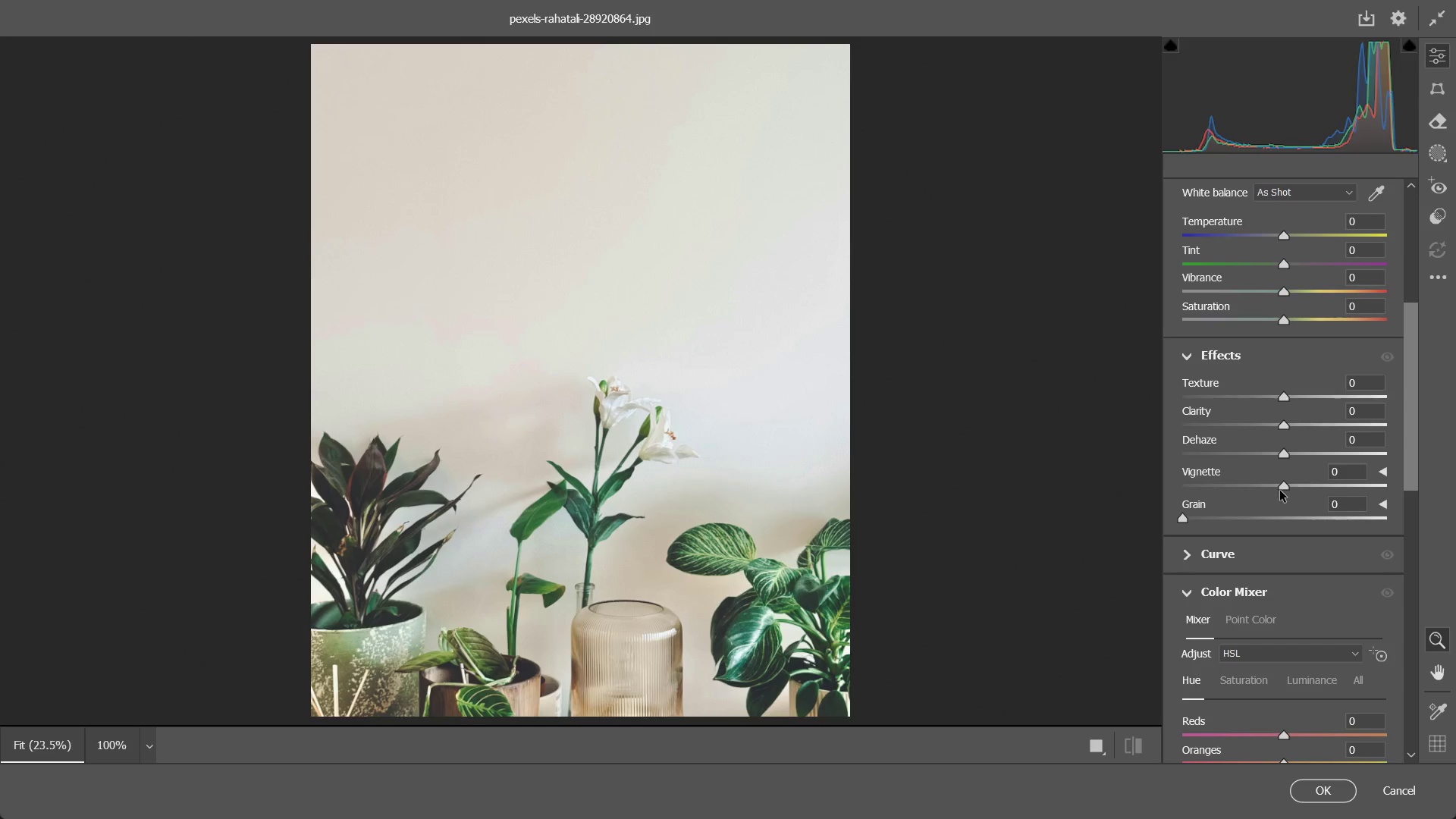 
left_click_drag(start_coordinate=[1283, 487], to_coordinate=[1228, 488])
 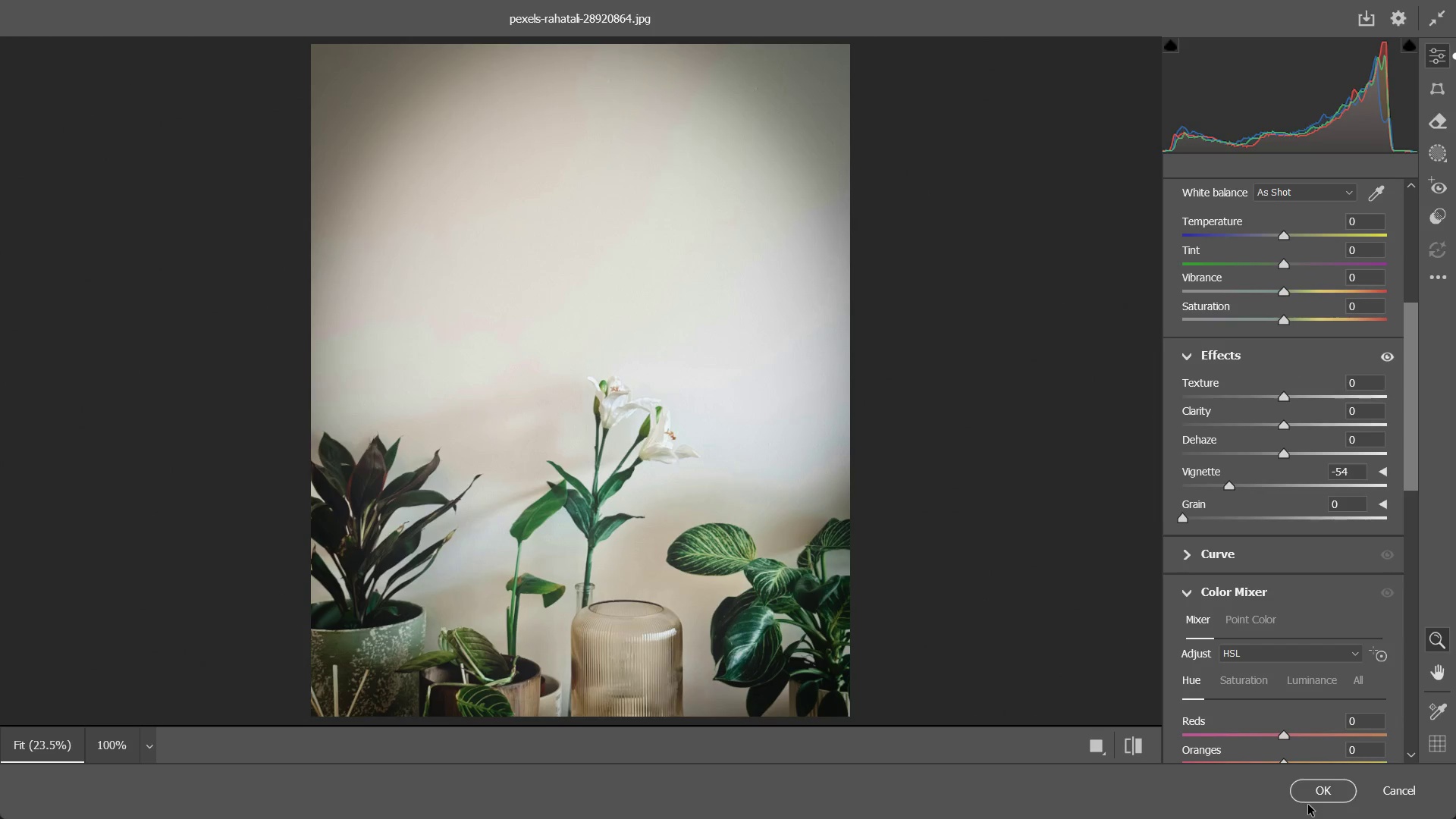 
left_click([1310, 793])
 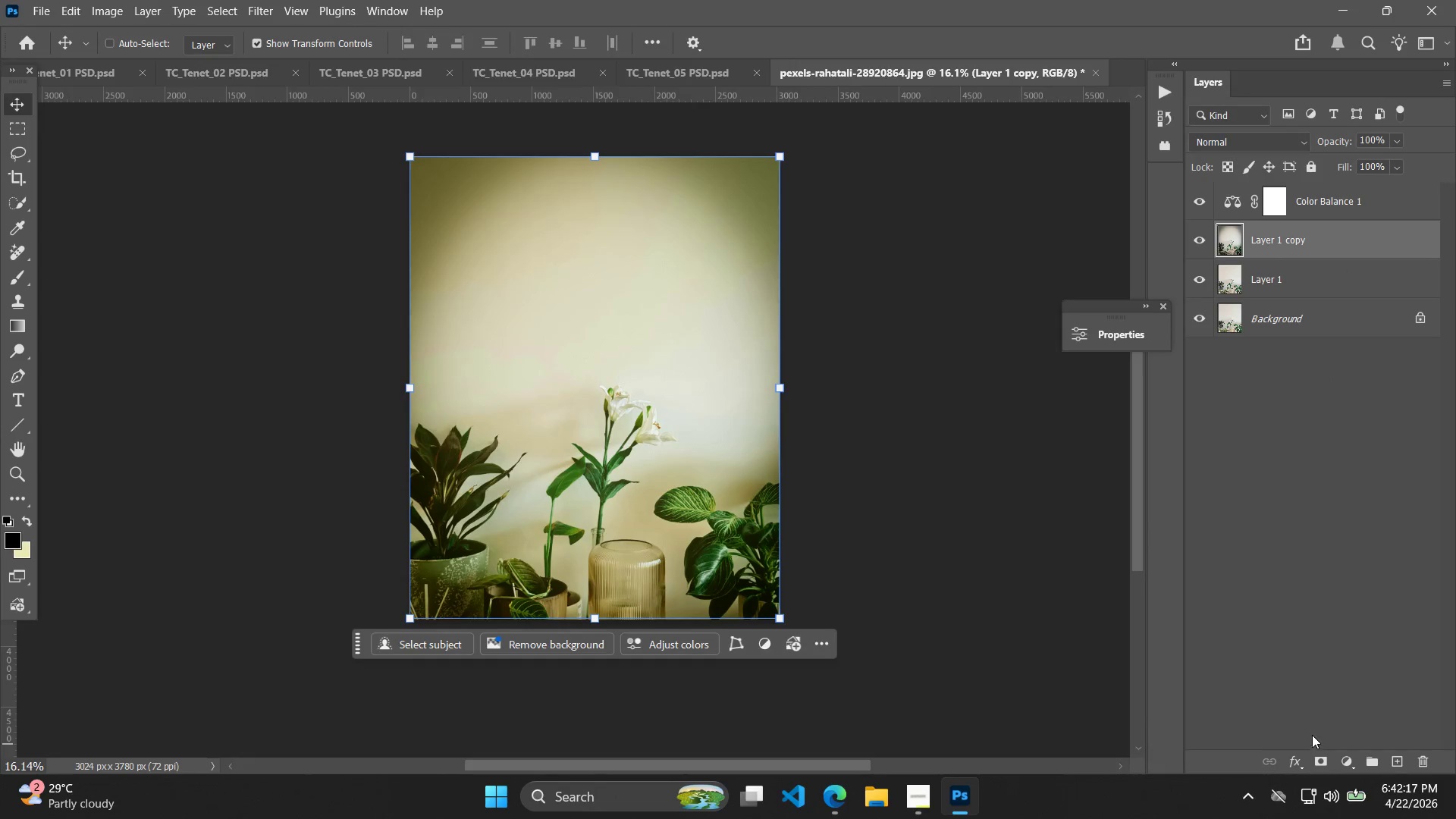 
left_click([1109, 645])
 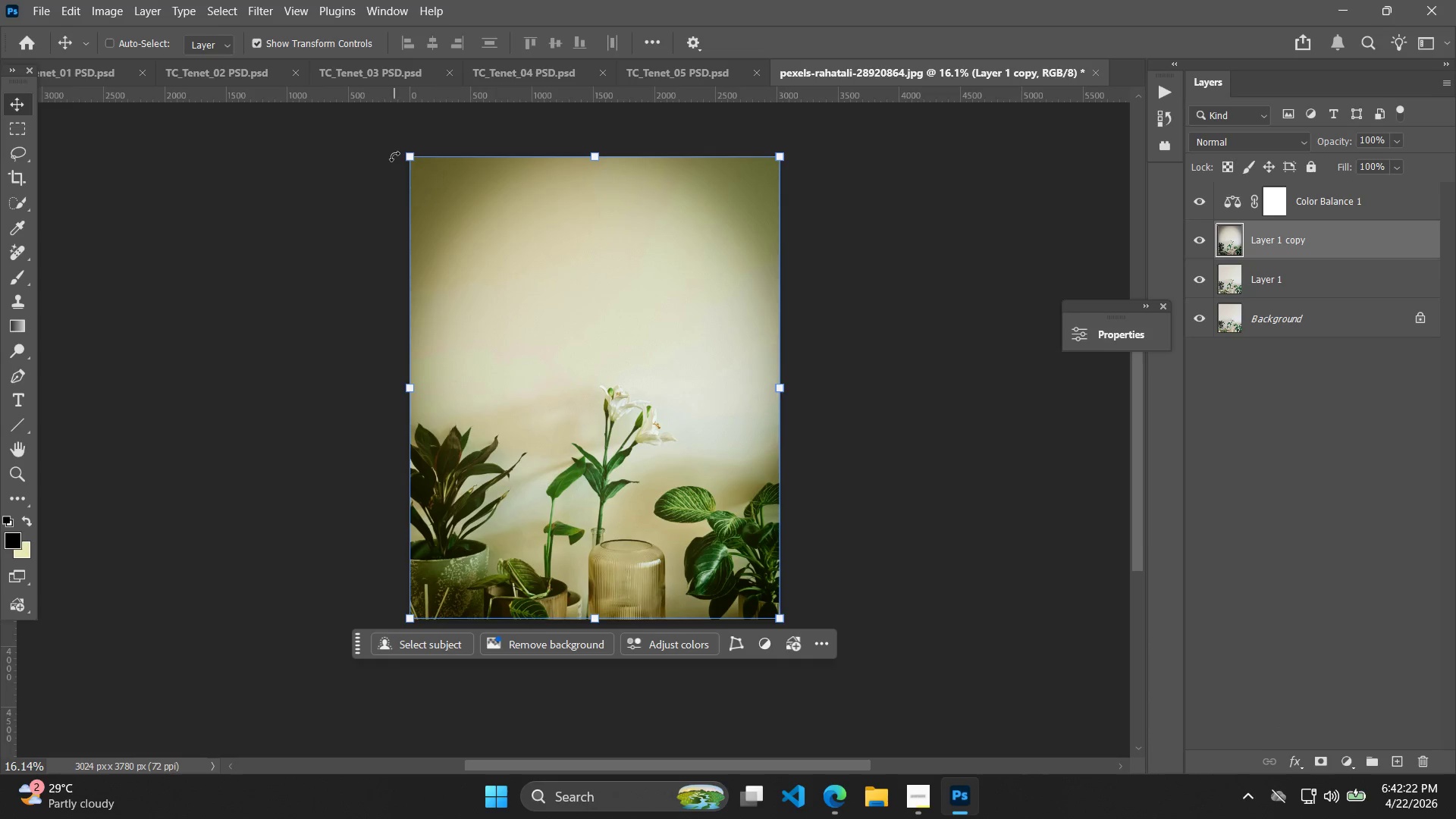 
wait(5.77)
 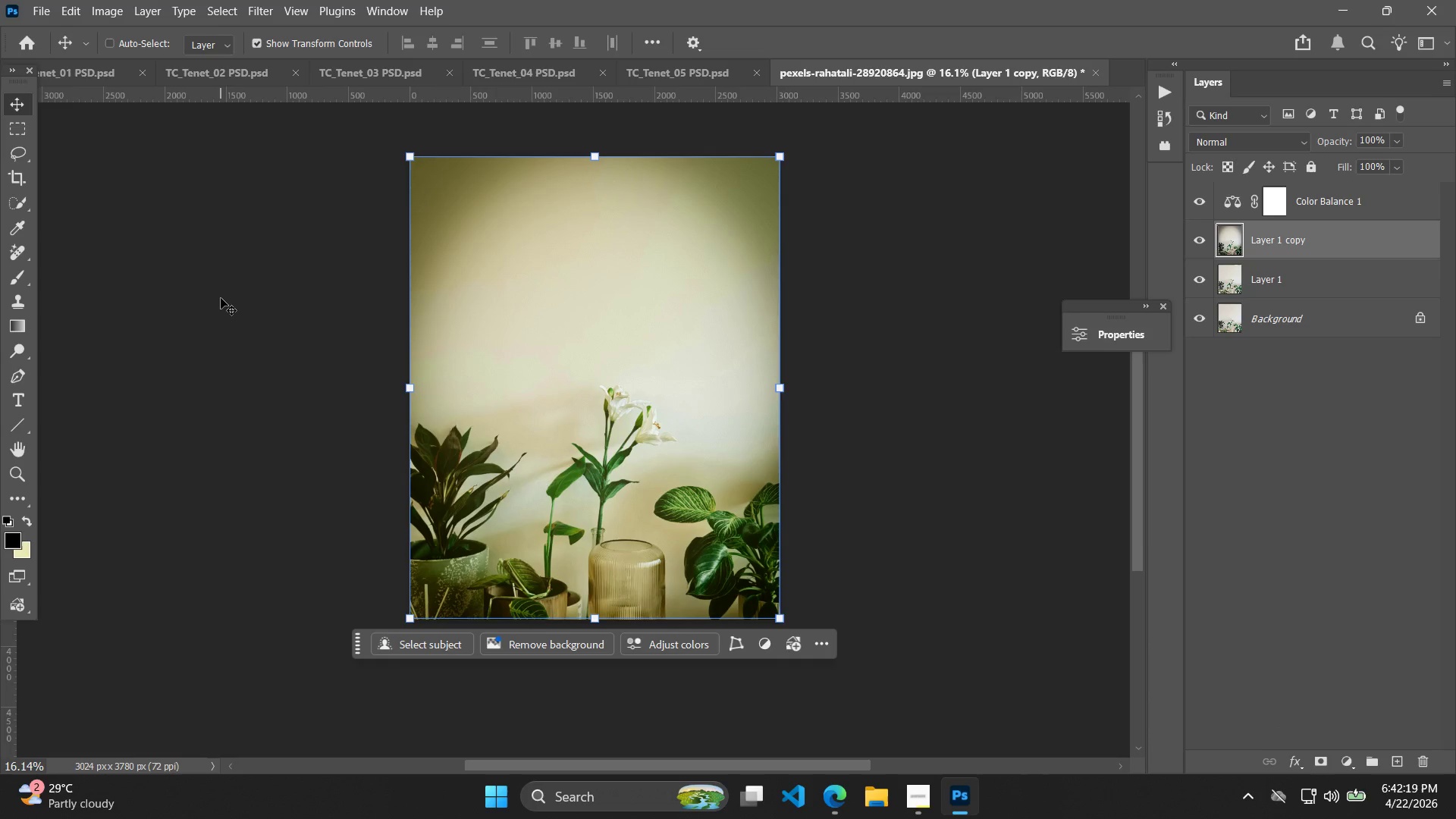 
hold_key(key=ShiftLeft, duration=0.66)
left_click([1339, 199])
 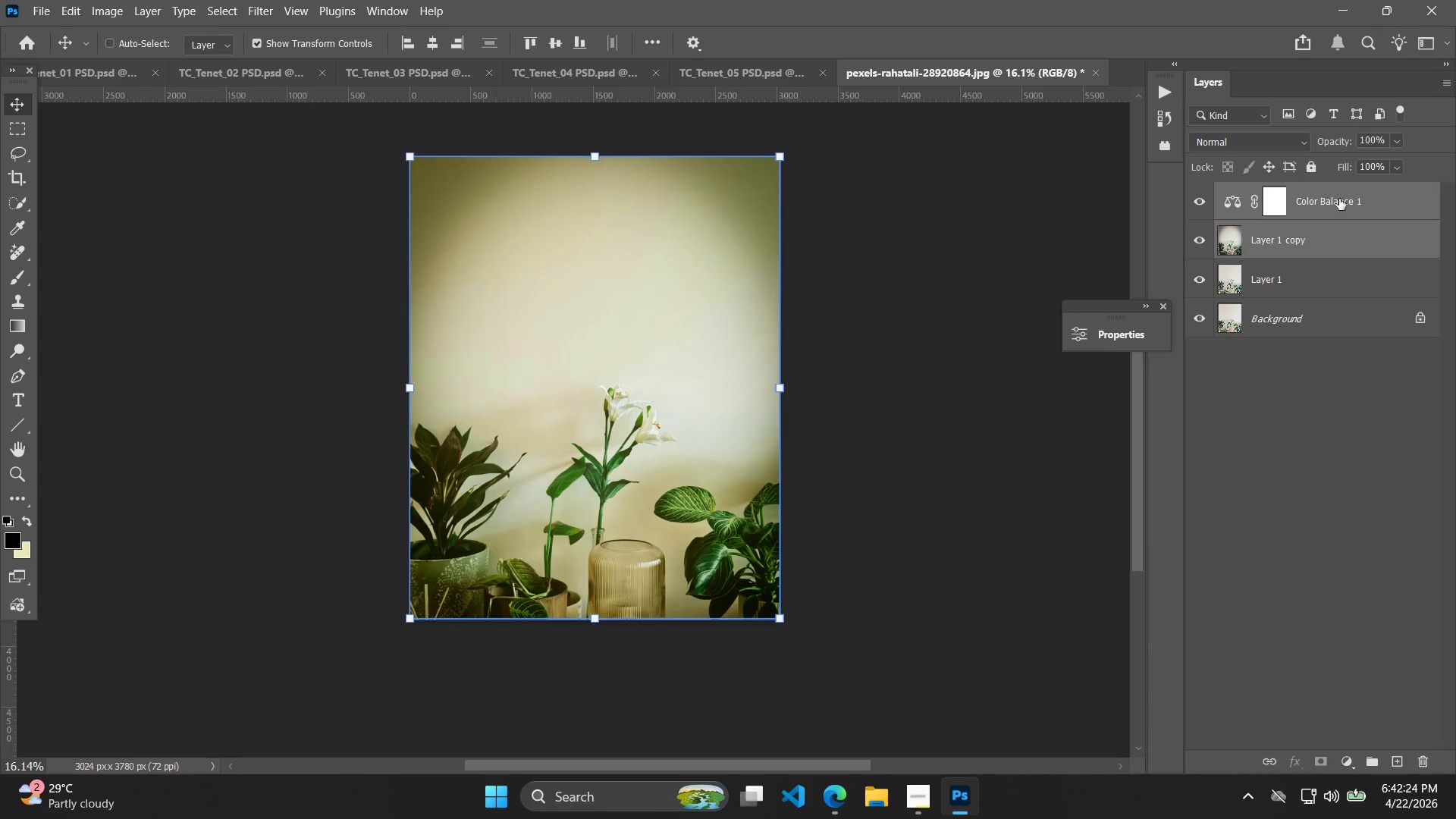 
left_click([1339, 199])
 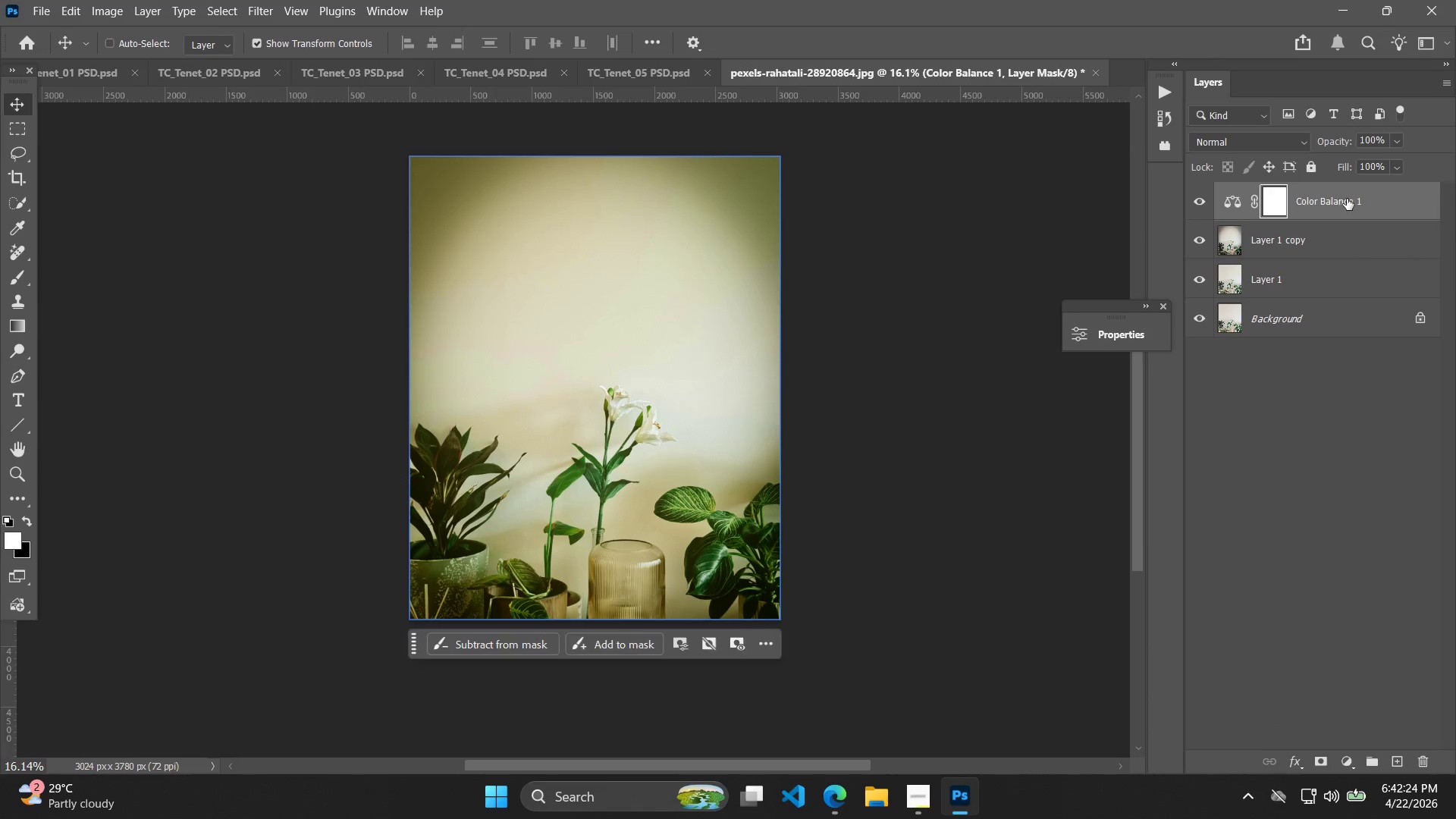 
key(Shift+ShiftLeft)
 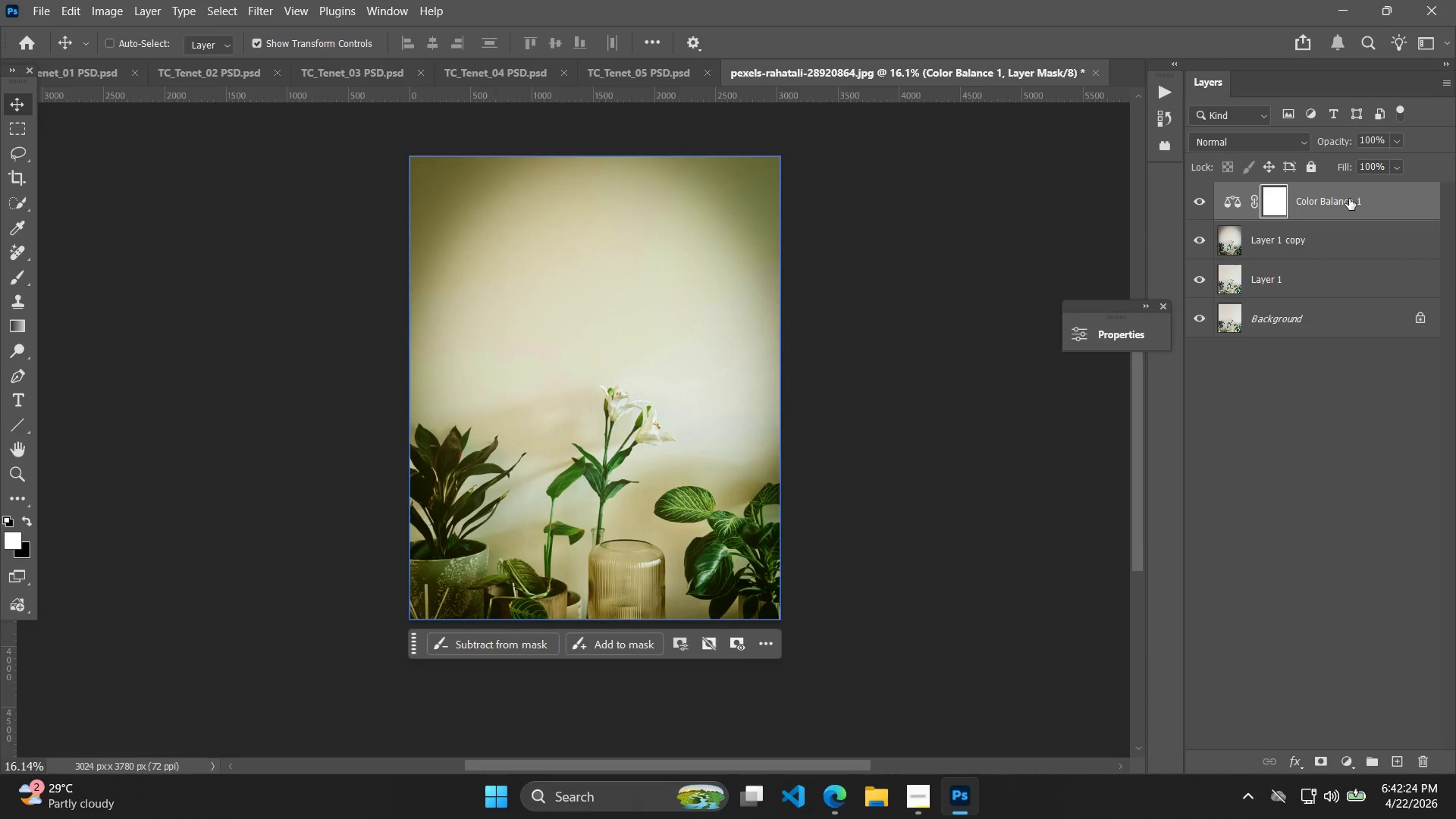 
right_click([1349, 199])
 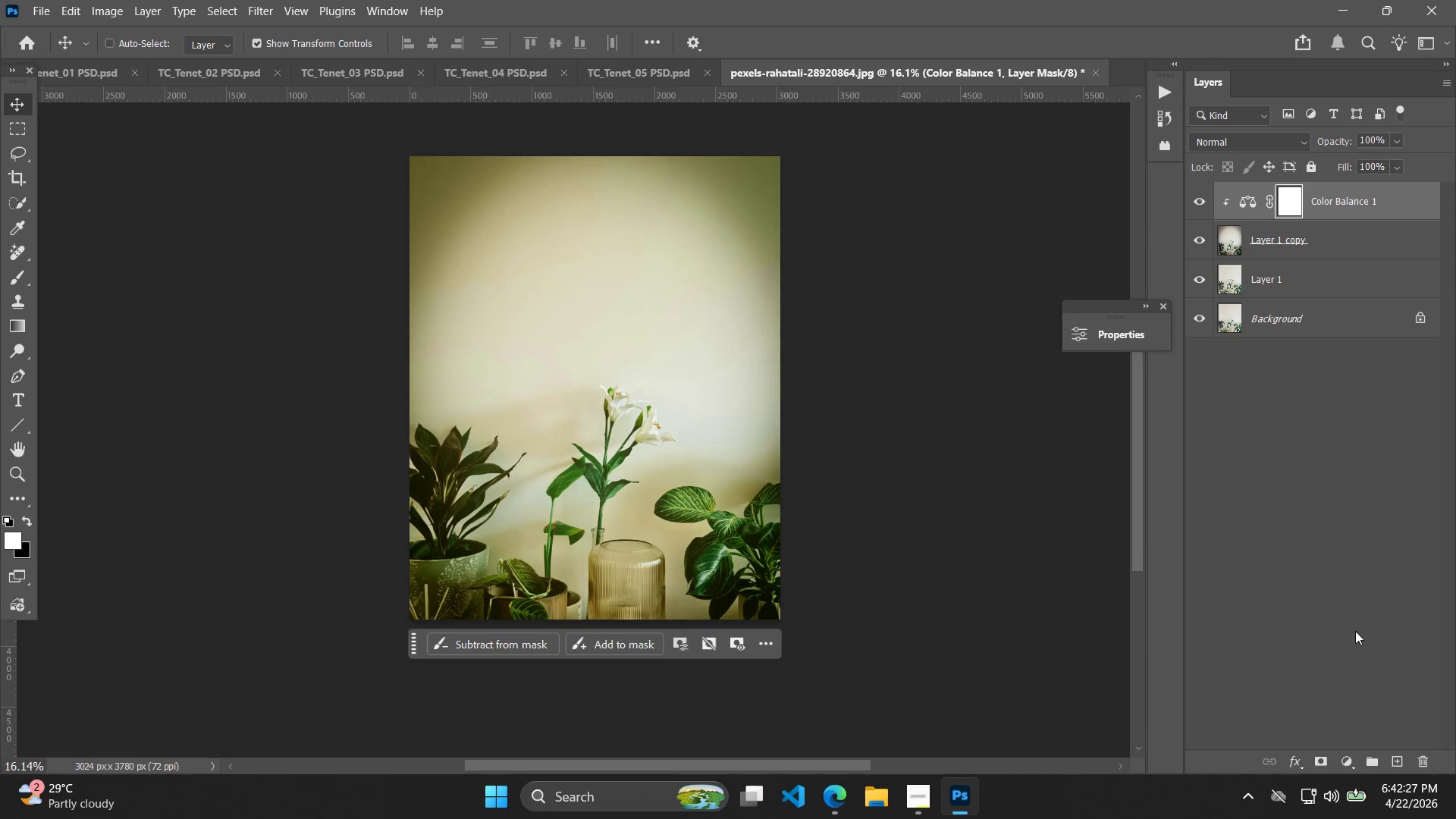 
hold_key(key=AltLeft, duration=1.34)
scroll: coordinate [945, 462], scroll_direction: none, amount: 0.0
 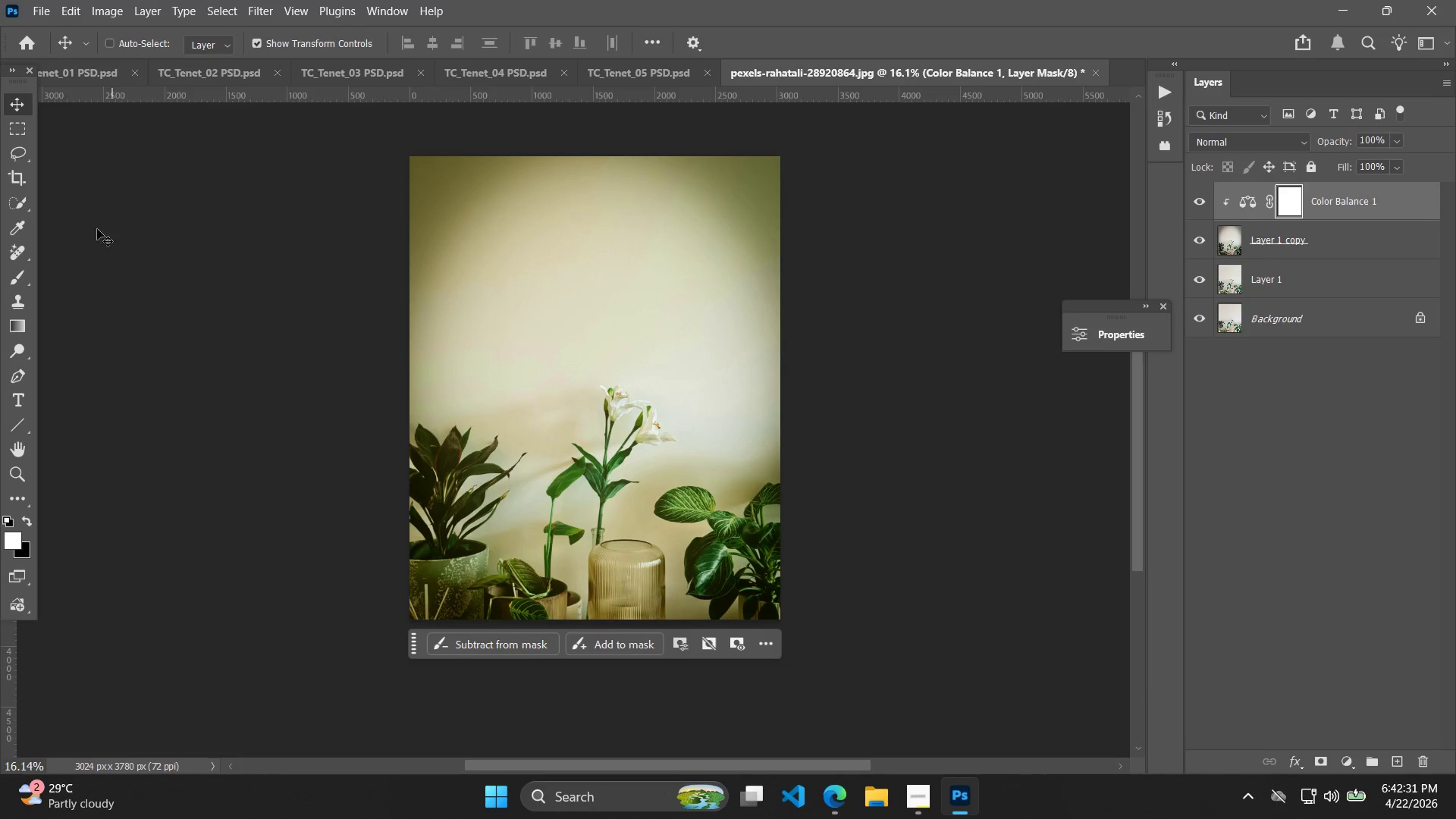 
key(T)
 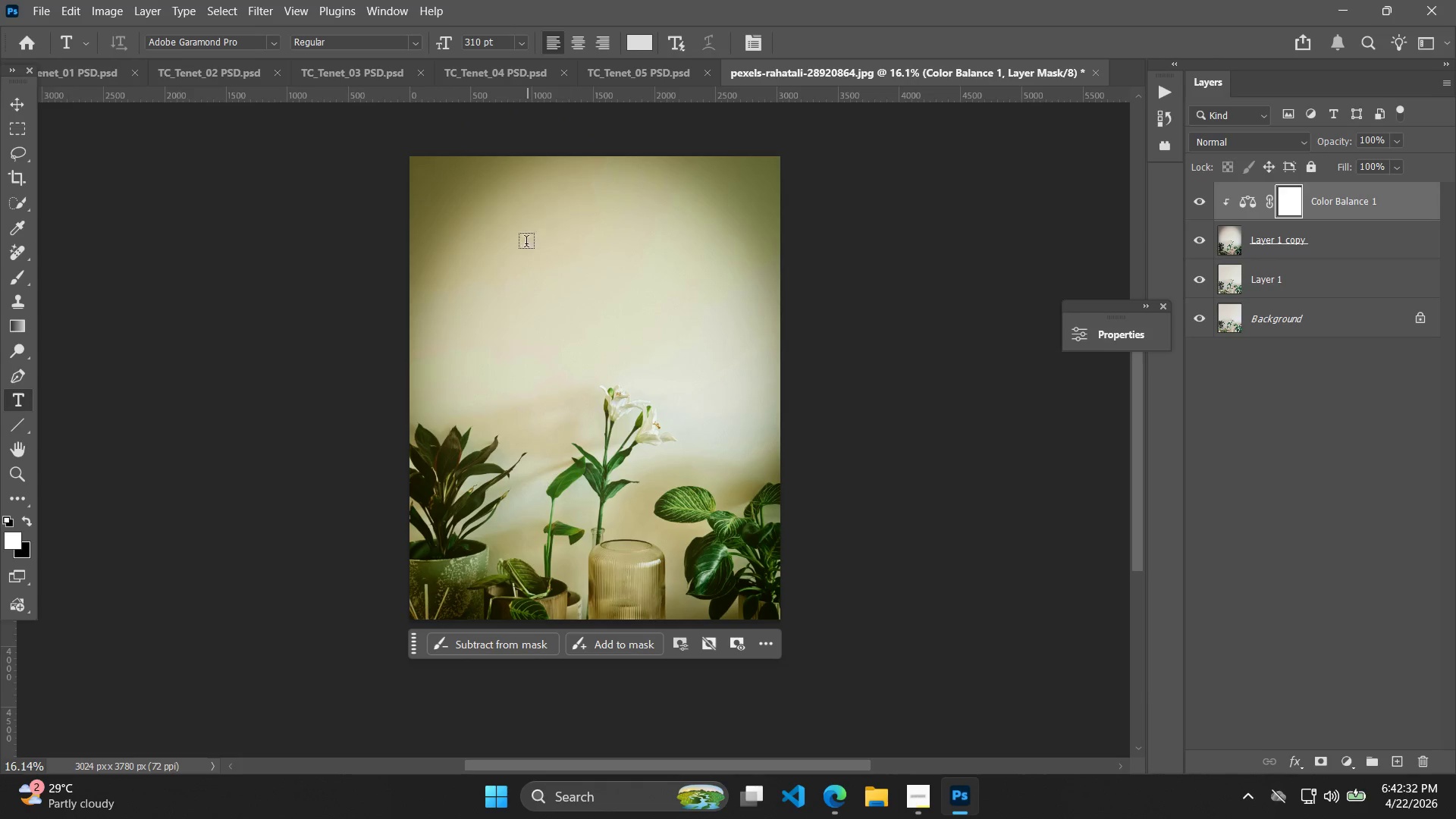 
left_click_drag(start_coordinate=[505, 221], to_coordinate=[716, 314])
 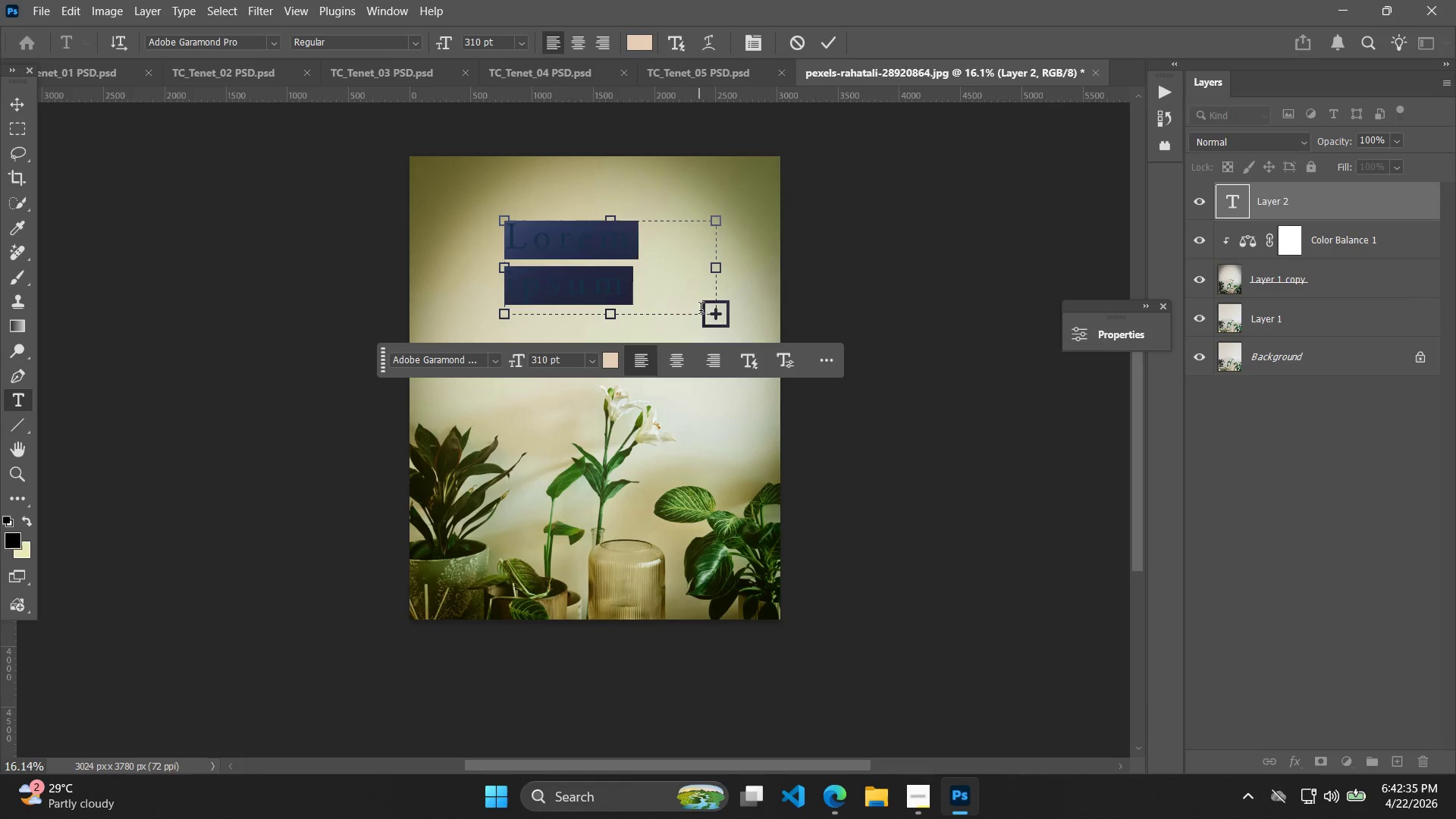 
left_click_drag(start_coordinate=[712, 321], to_coordinate=[649, 328])
 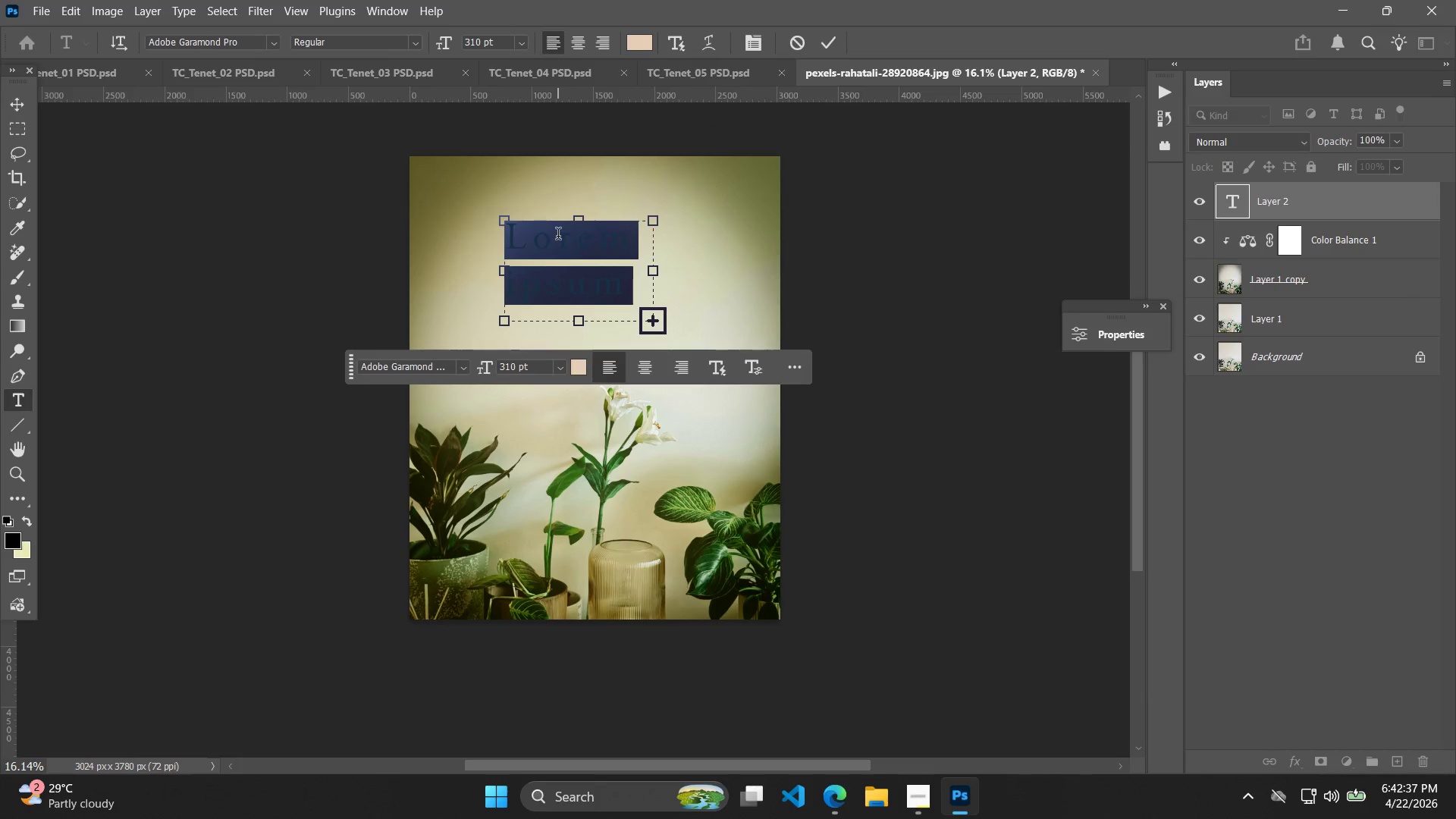 
double_click([558, 236])
 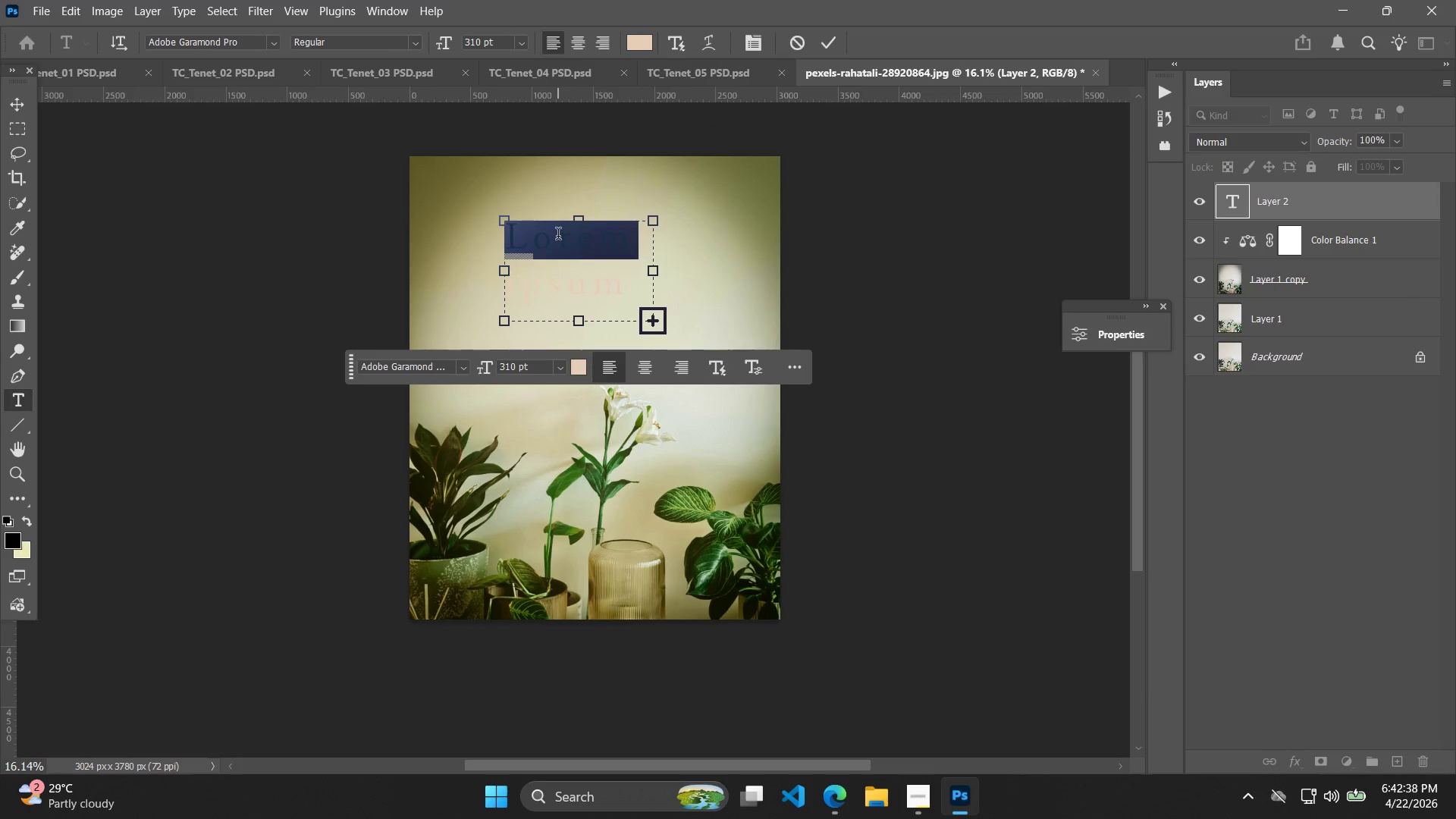 
key(S)
 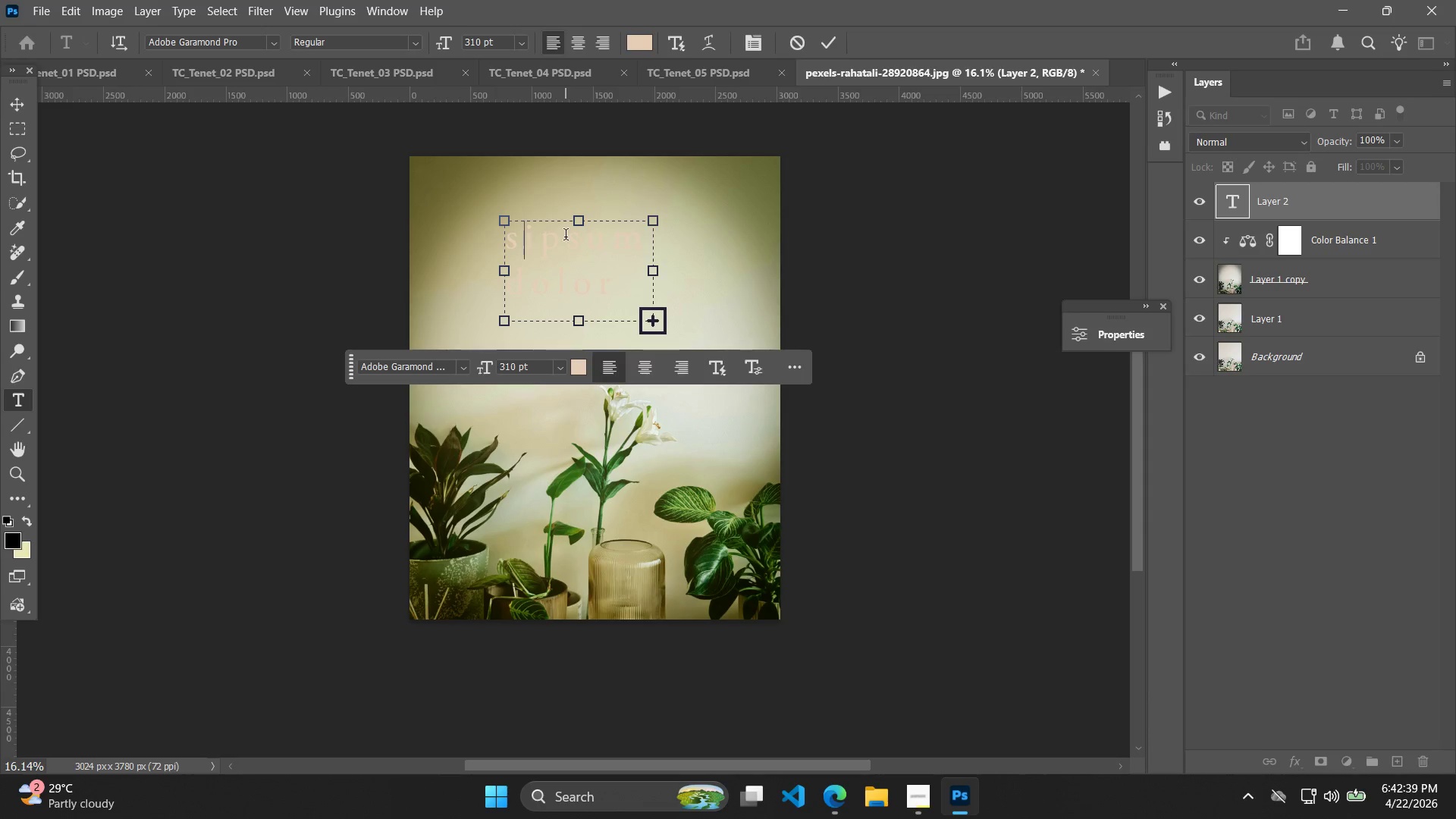 
left_click_drag(start_coordinate=[632, 297], to_coordinate=[422, 199])
 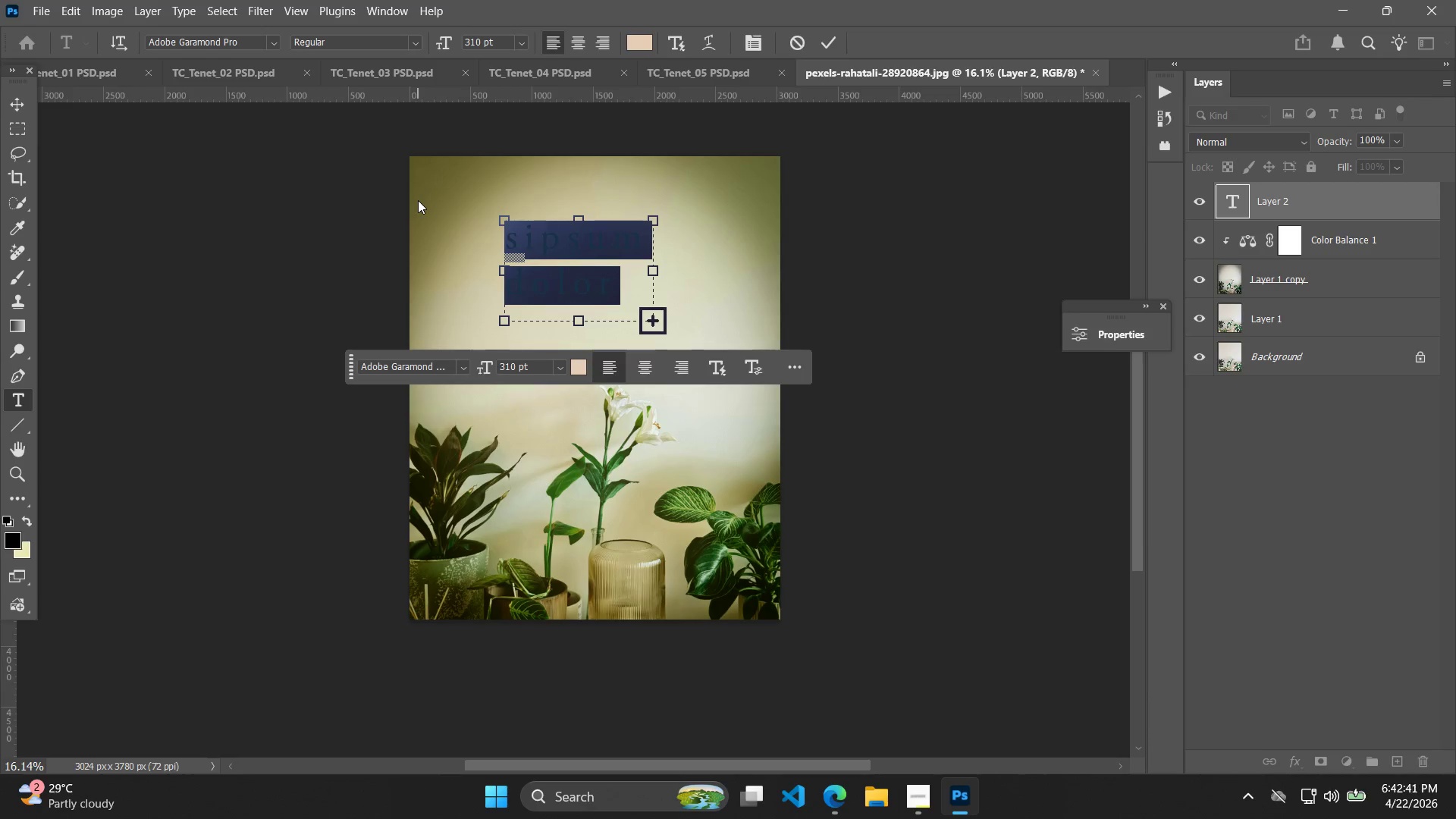 
key(Backspace)
 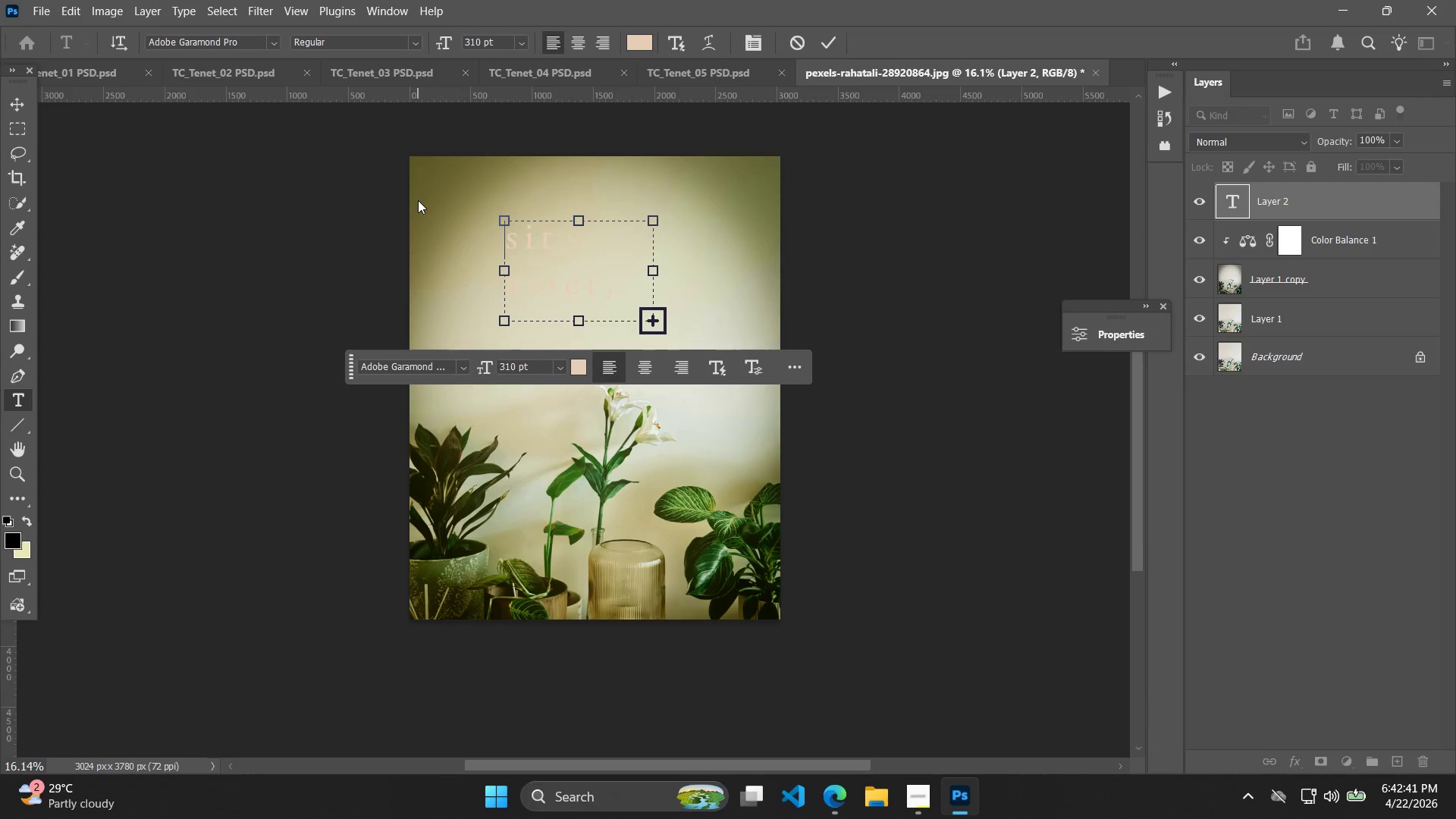 
key(S)
 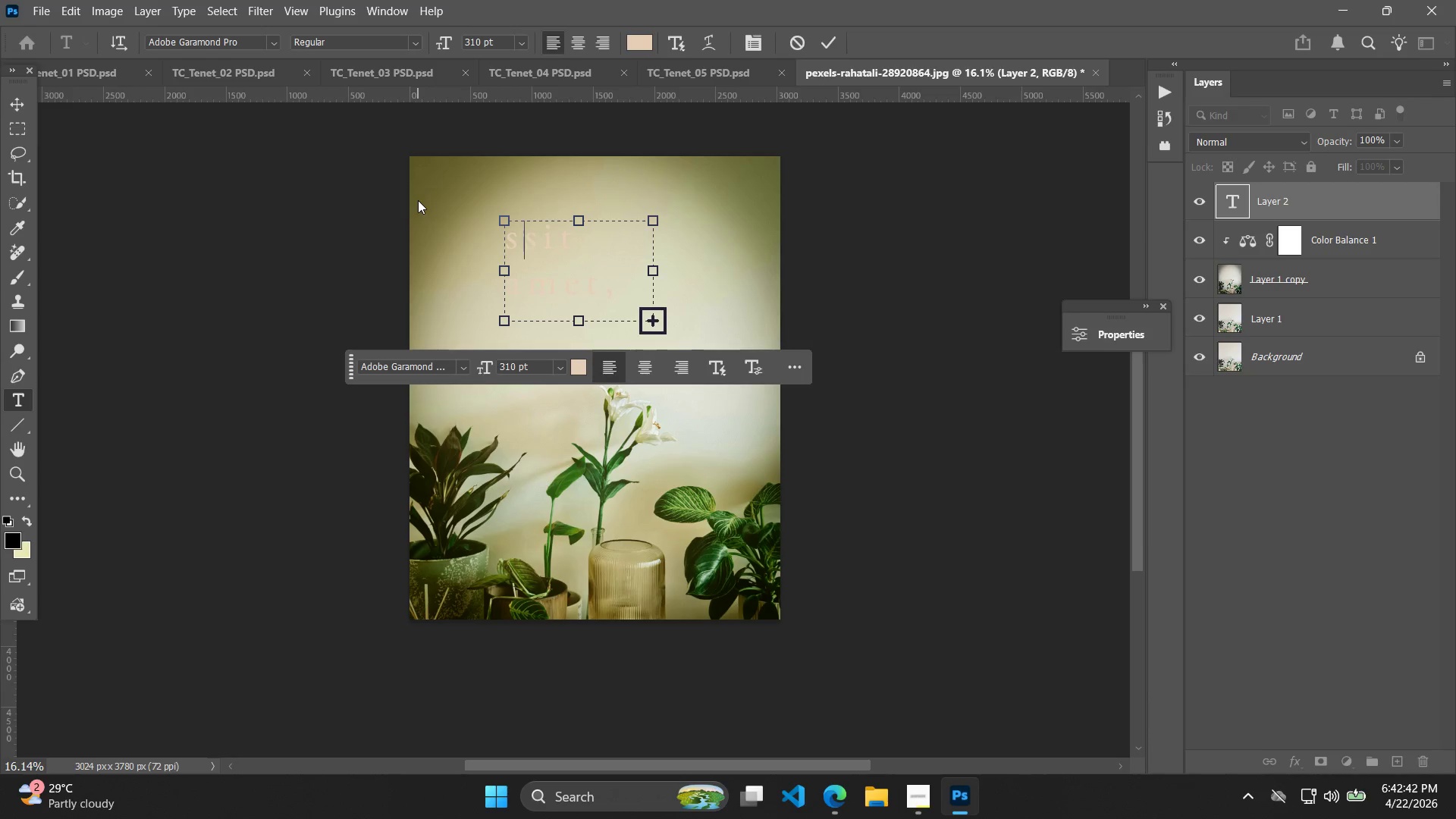 
right_click([623, 250])
 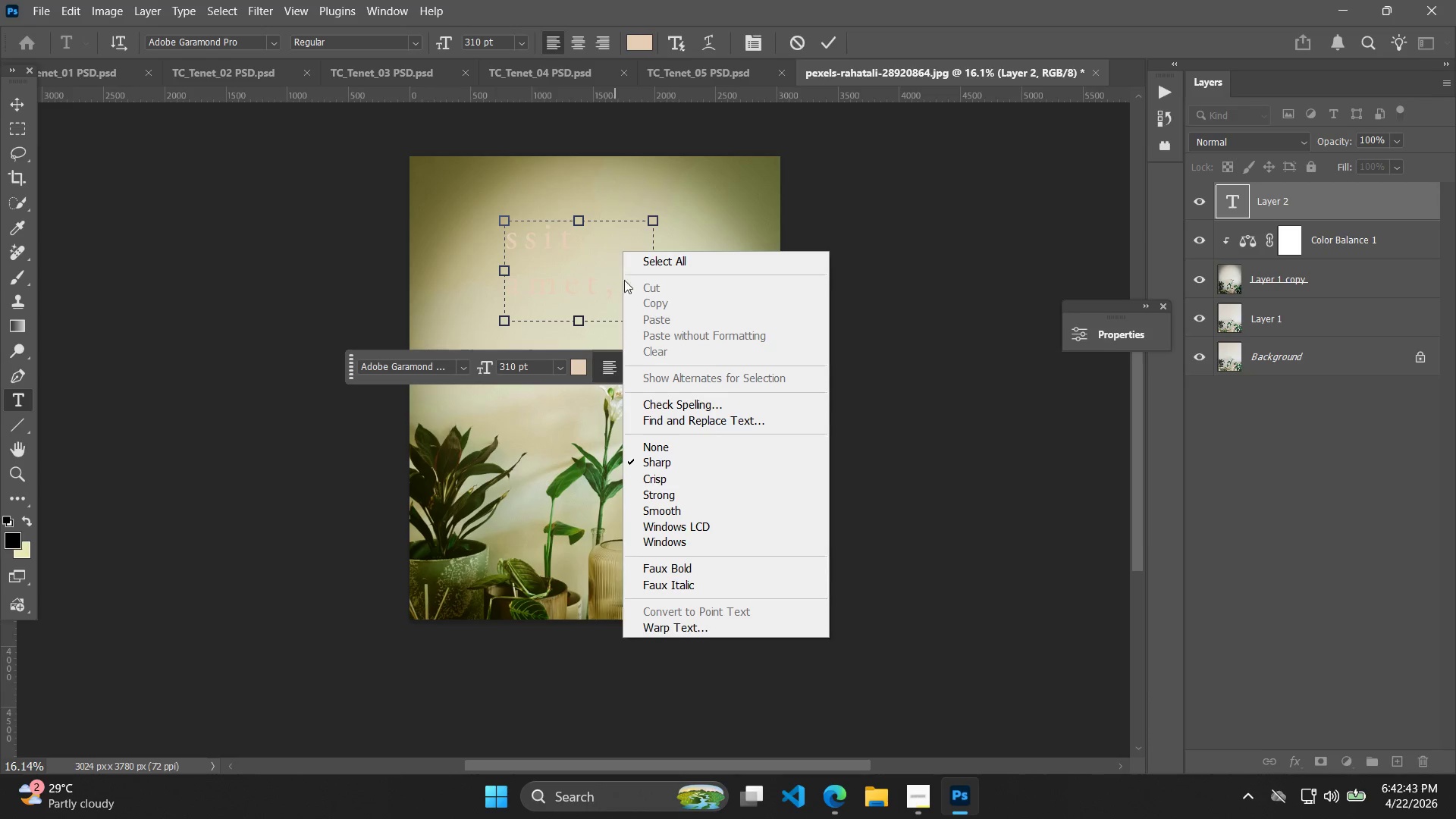 
left_click([673, 253])
 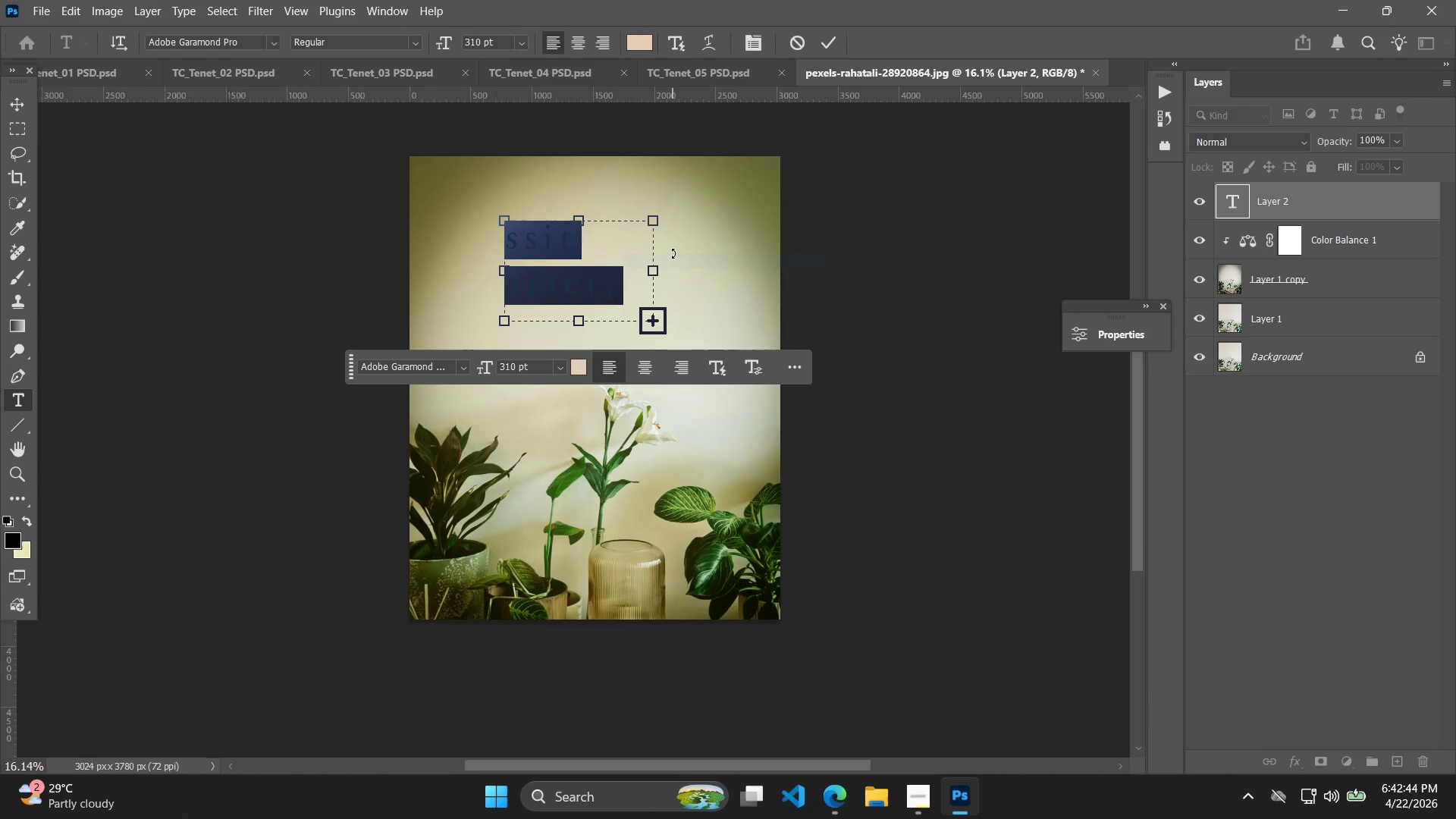 
key(Backspace)
type(s)
key(Backspace)
type(SLOW)
 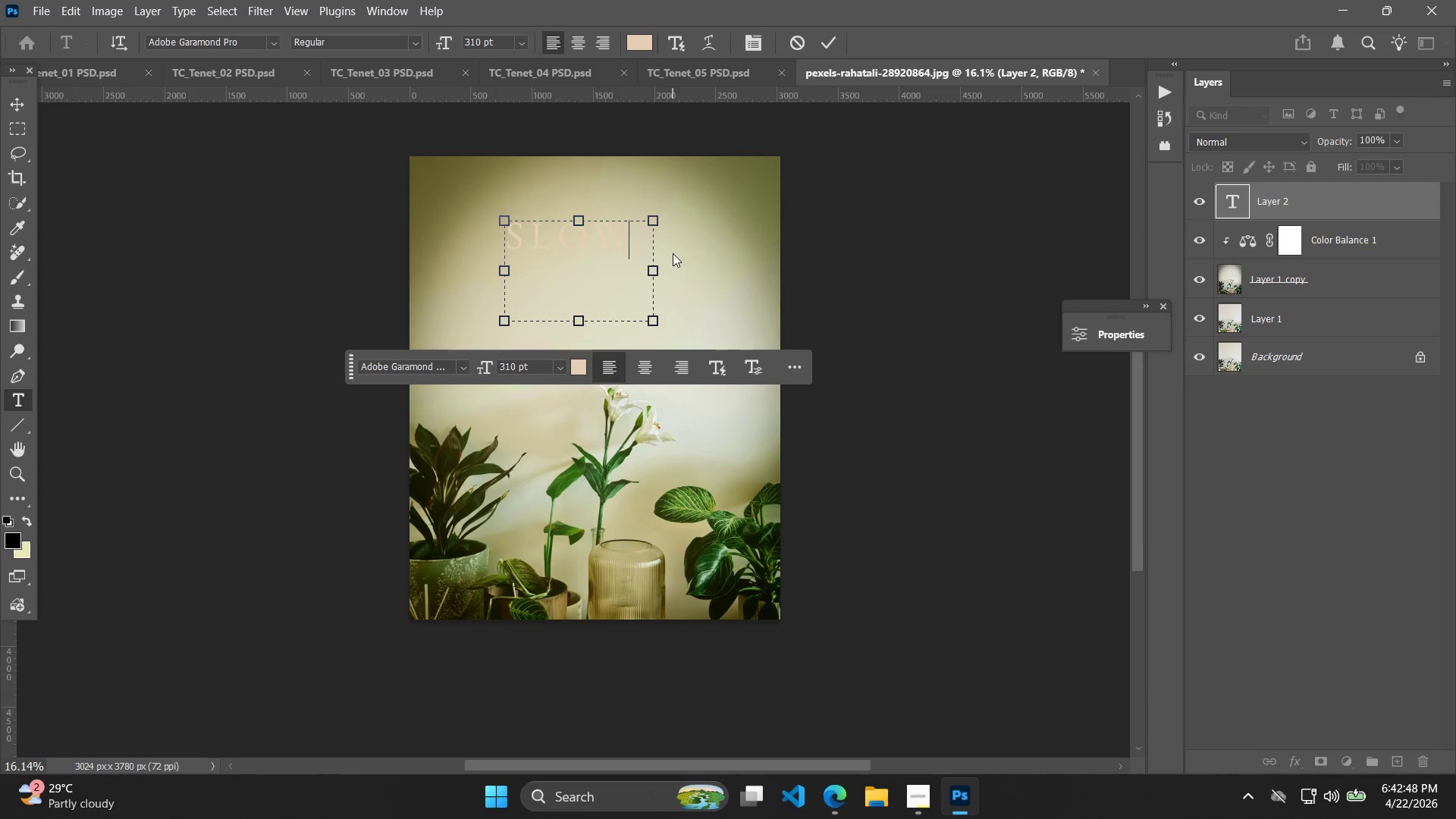 
left_click_drag(start_coordinate=[649, 324], to_coordinate=[774, 339])
 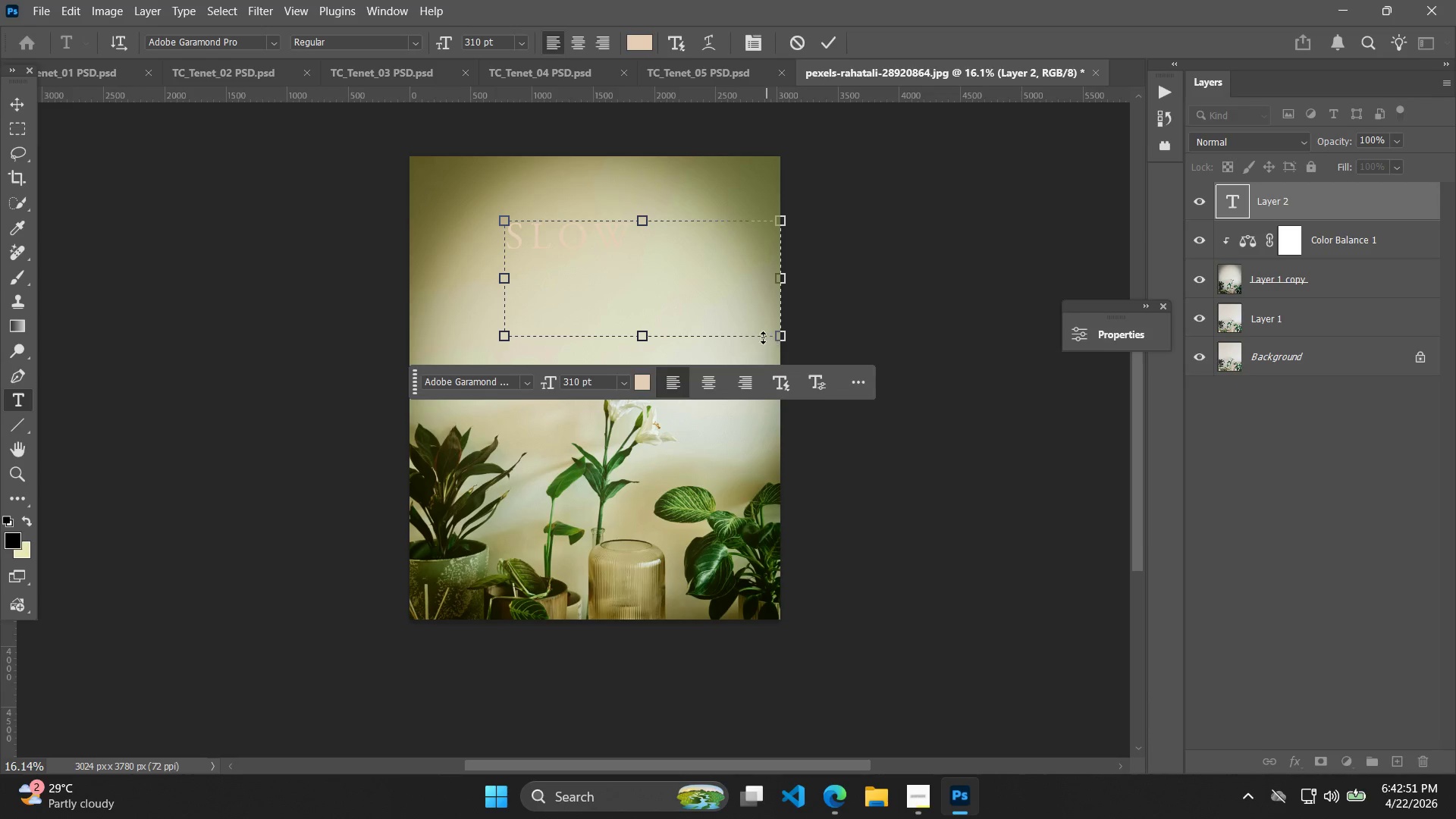 
type(  Do)
key(Backspace)
type(OWN)
 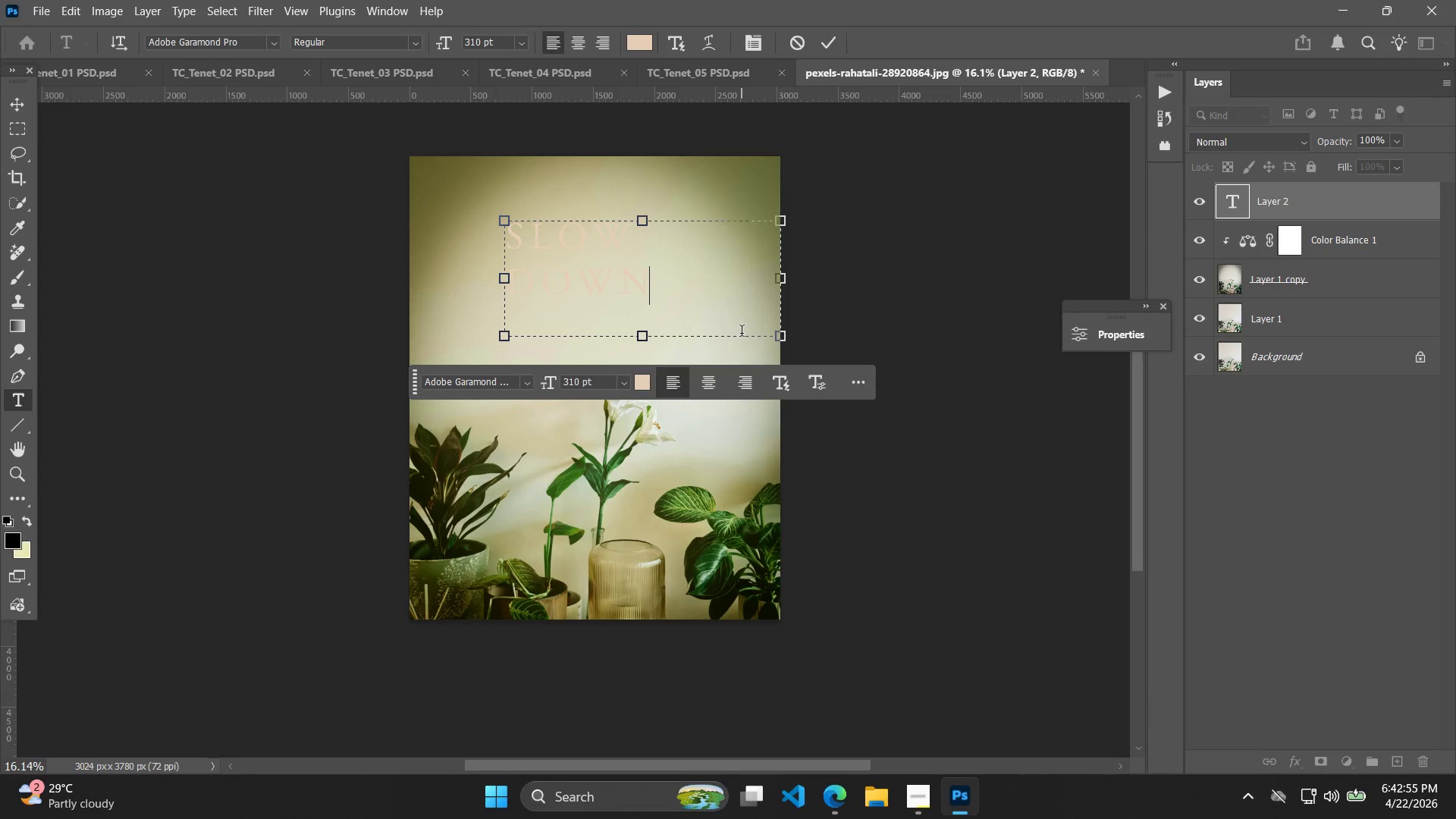 
left_click_drag(start_coordinate=[781, 333], to_coordinate=[816, 446])
 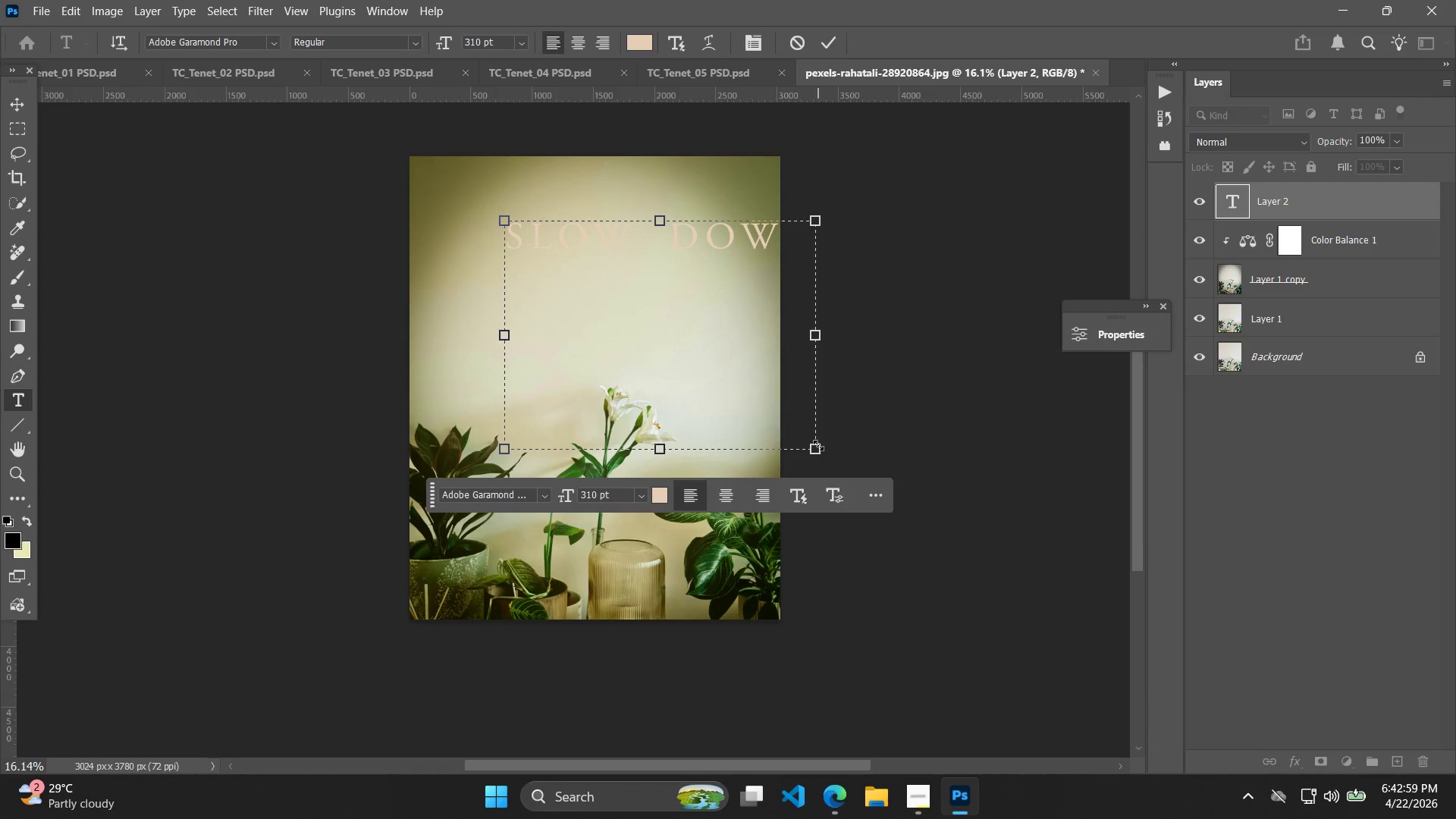 
key(Backspace)
 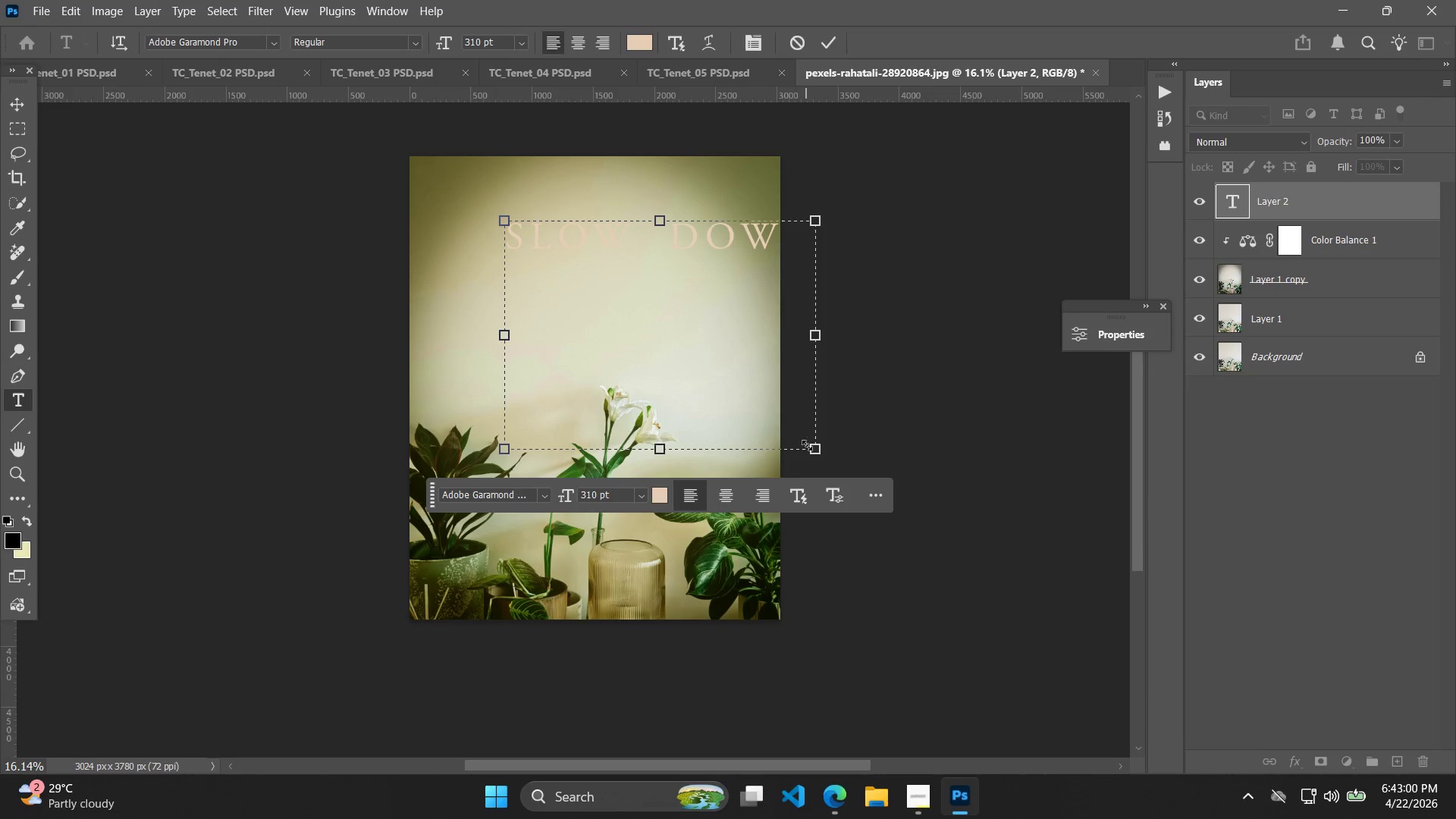 
left_click_drag(start_coordinate=[818, 453], to_coordinate=[817, 463])
 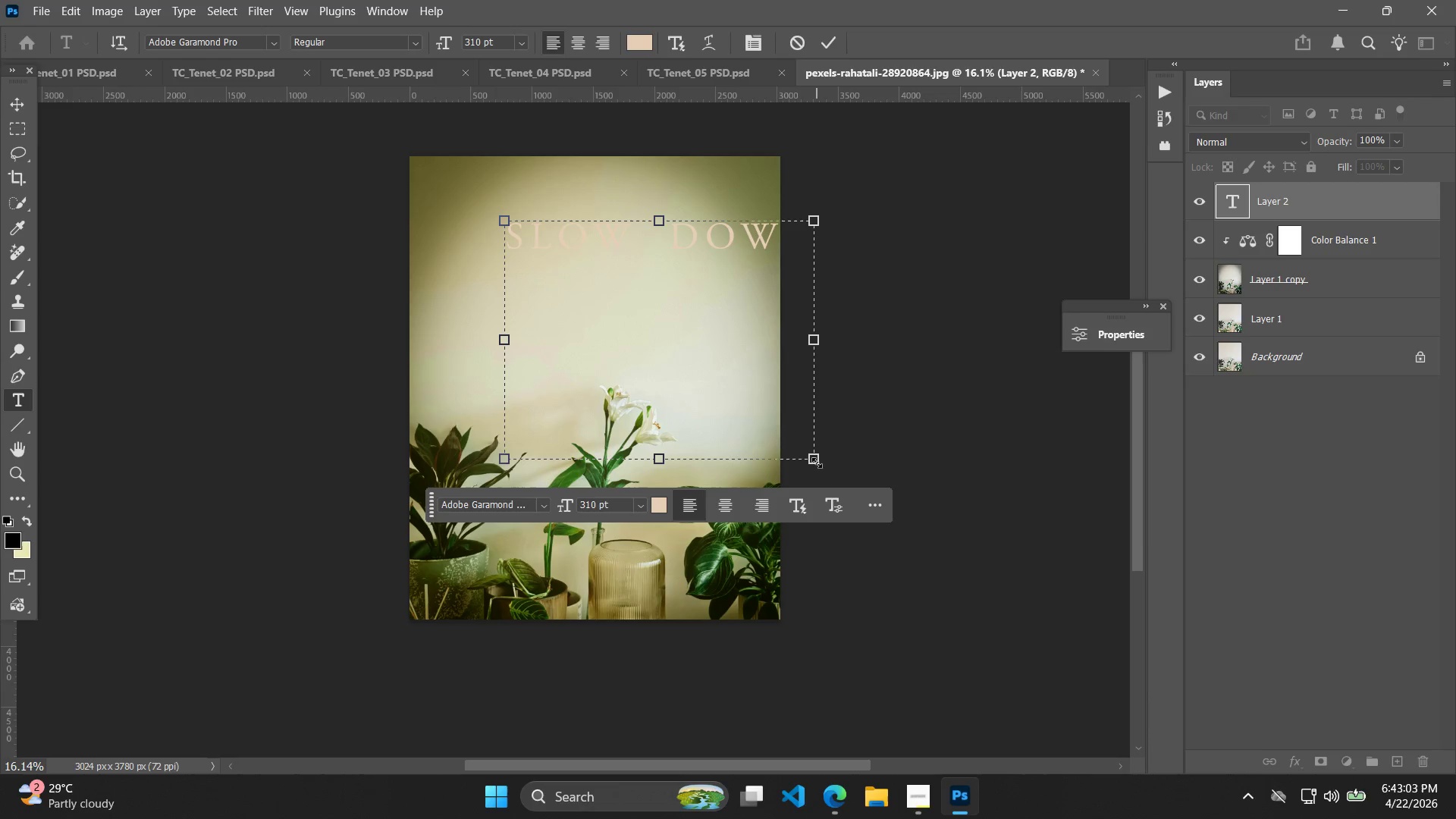 
key(N)
 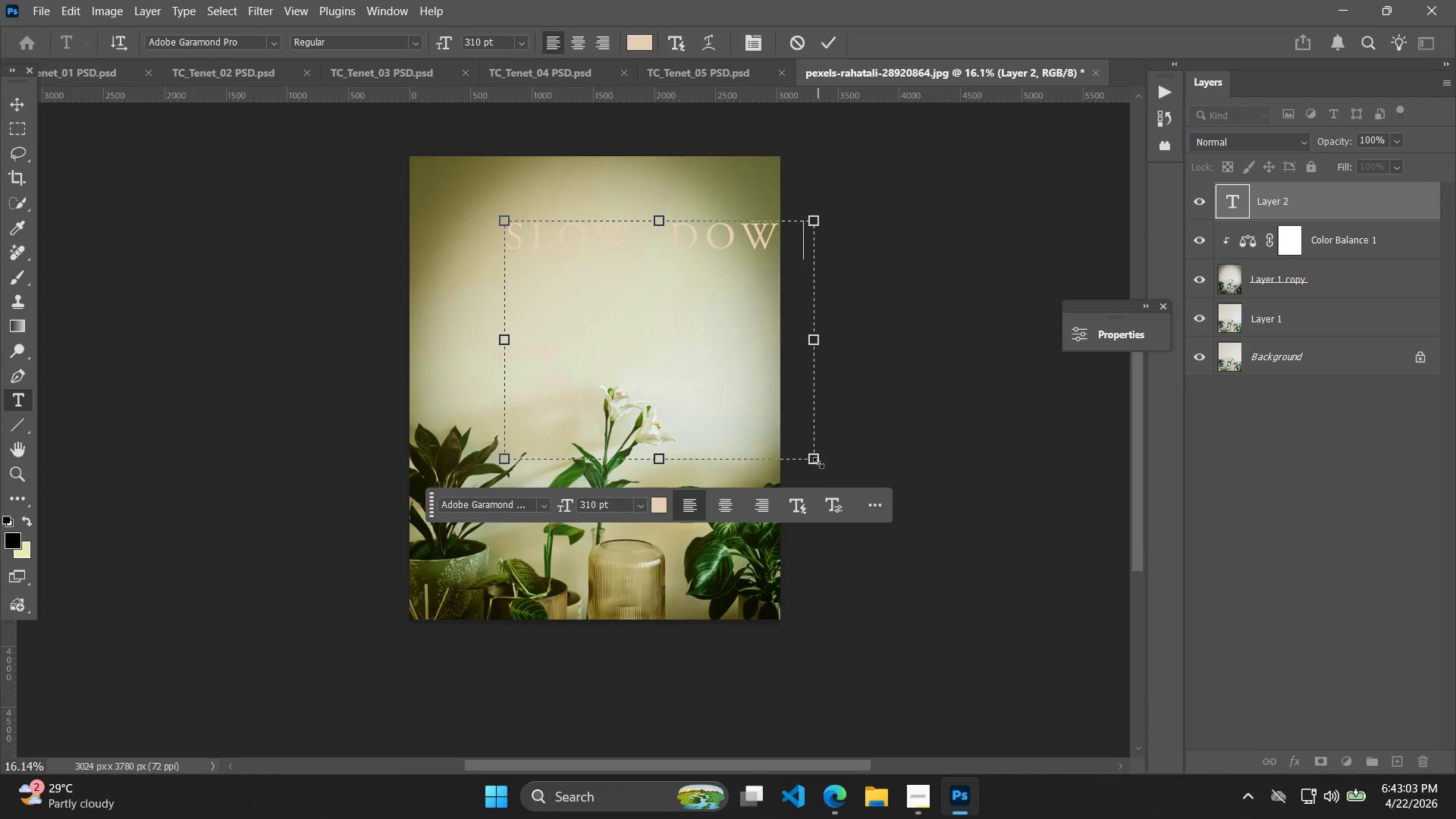 
left_click_drag(start_coordinate=[815, 462], to_coordinate=[845, 466])
 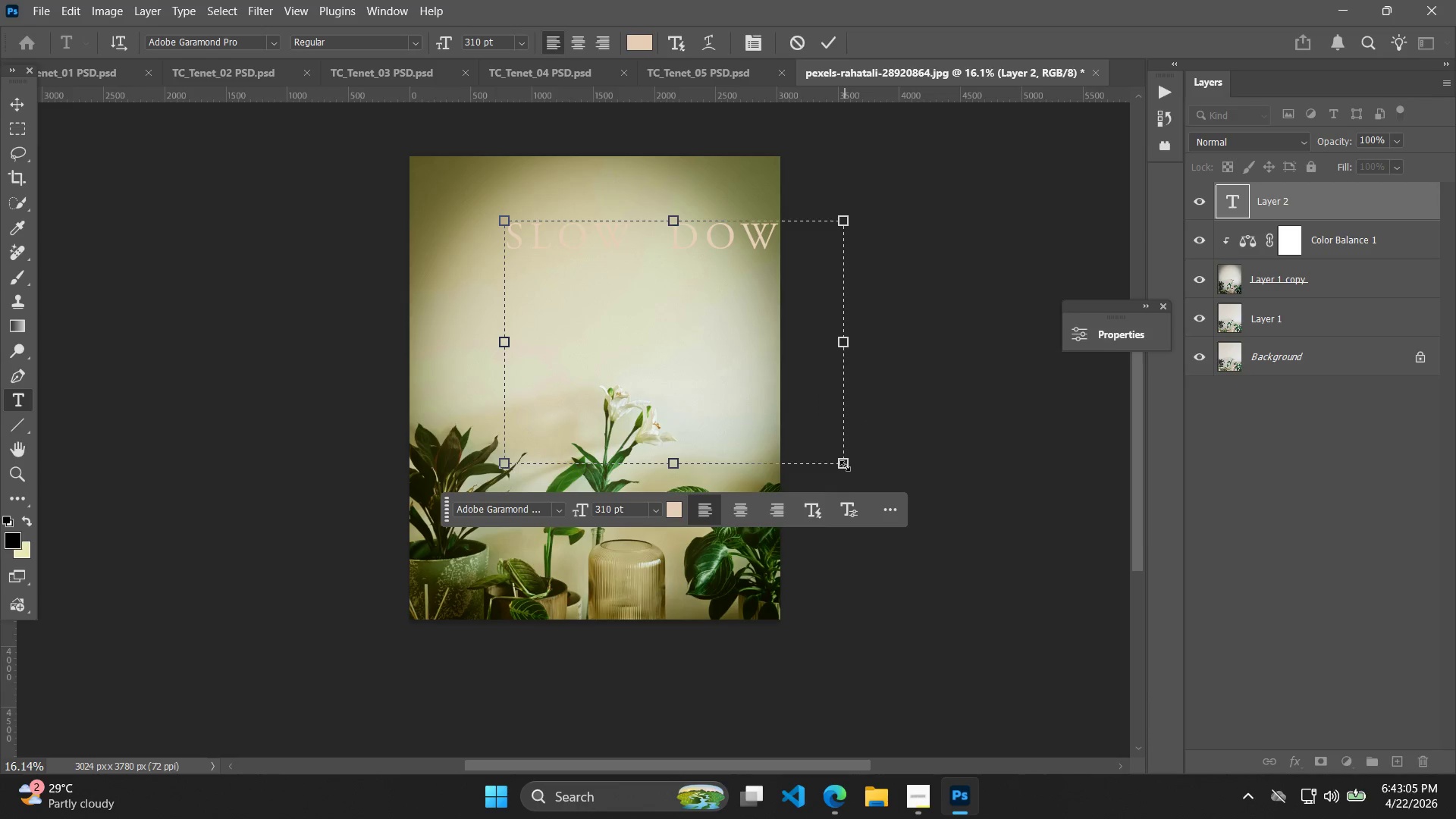 
left_click_drag(start_coordinate=[845, 466], to_coordinate=[830, 466])
 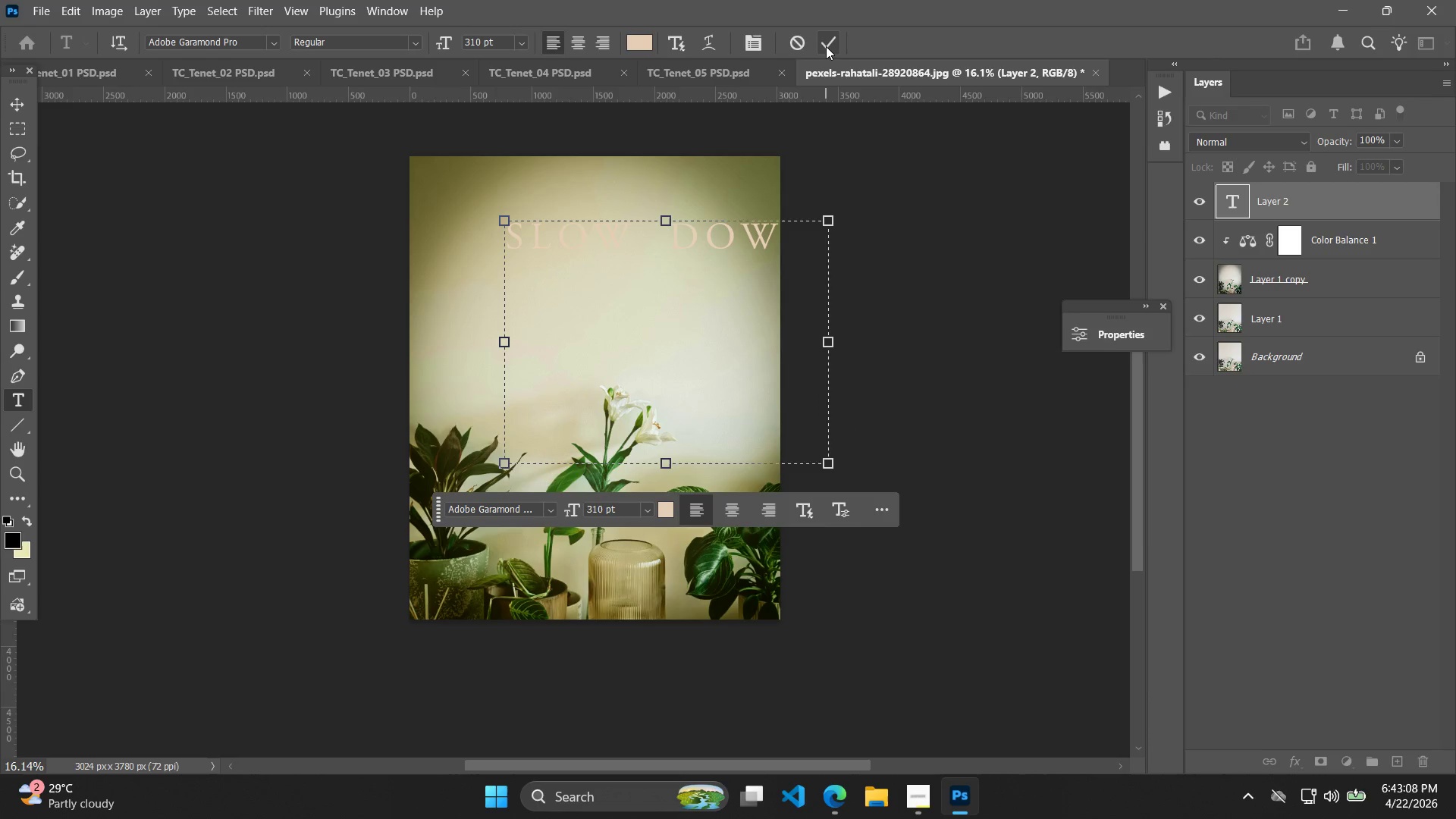 
left_click([826, 46])
 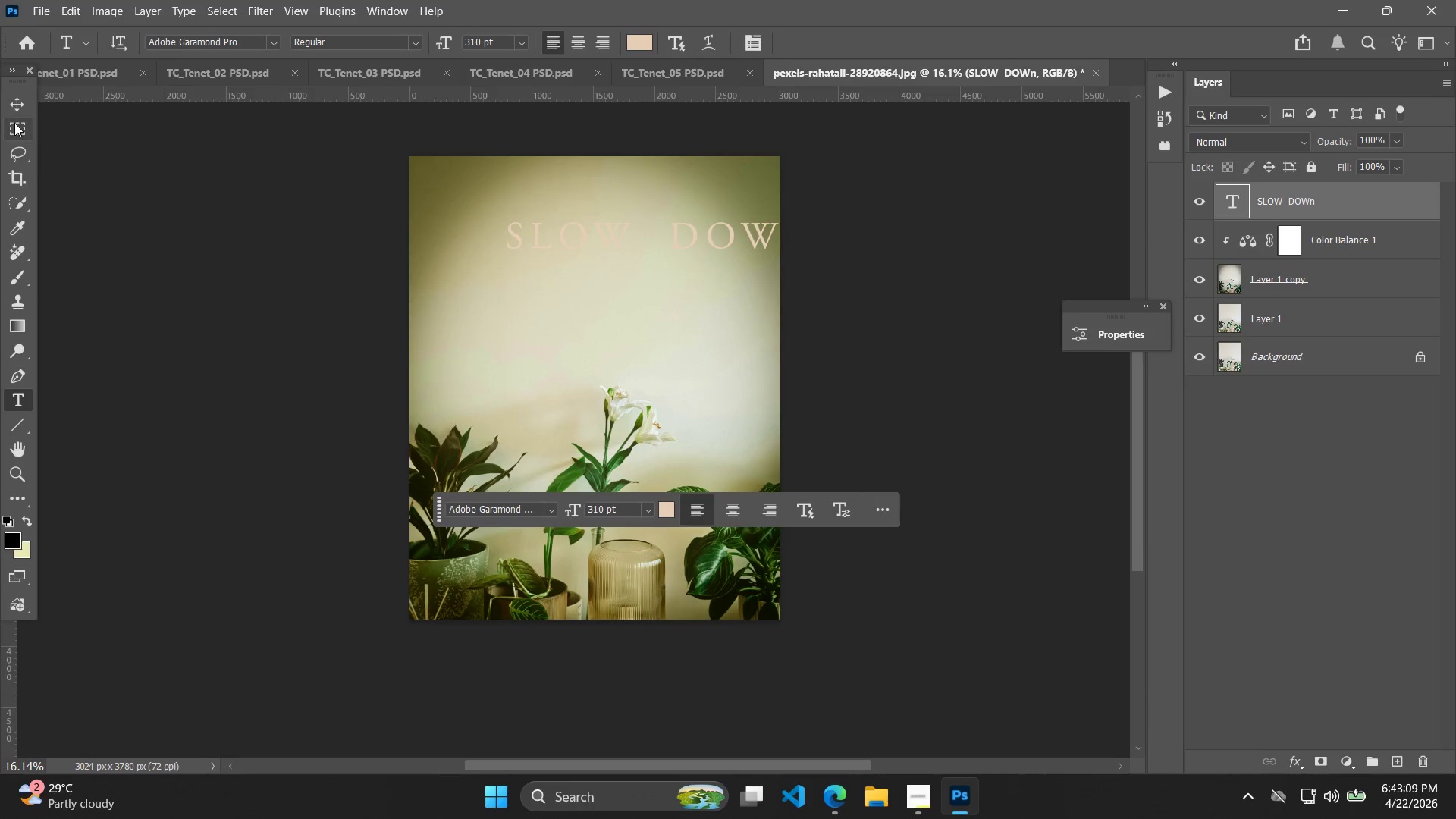 
left_click([24, 103])
 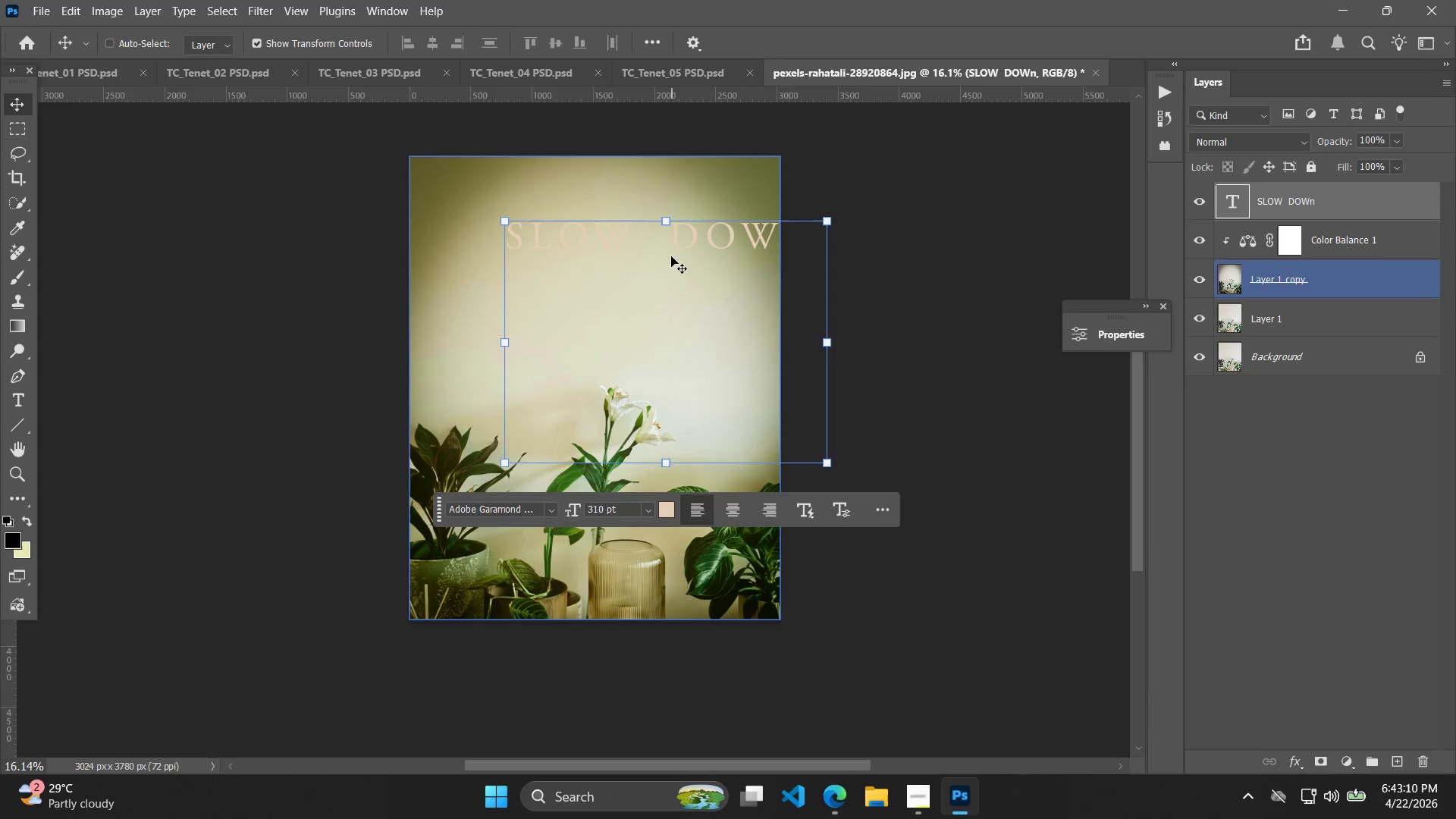 
left_click_drag(start_coordinate=[683, 234], to_coordinate=[635, 240])
 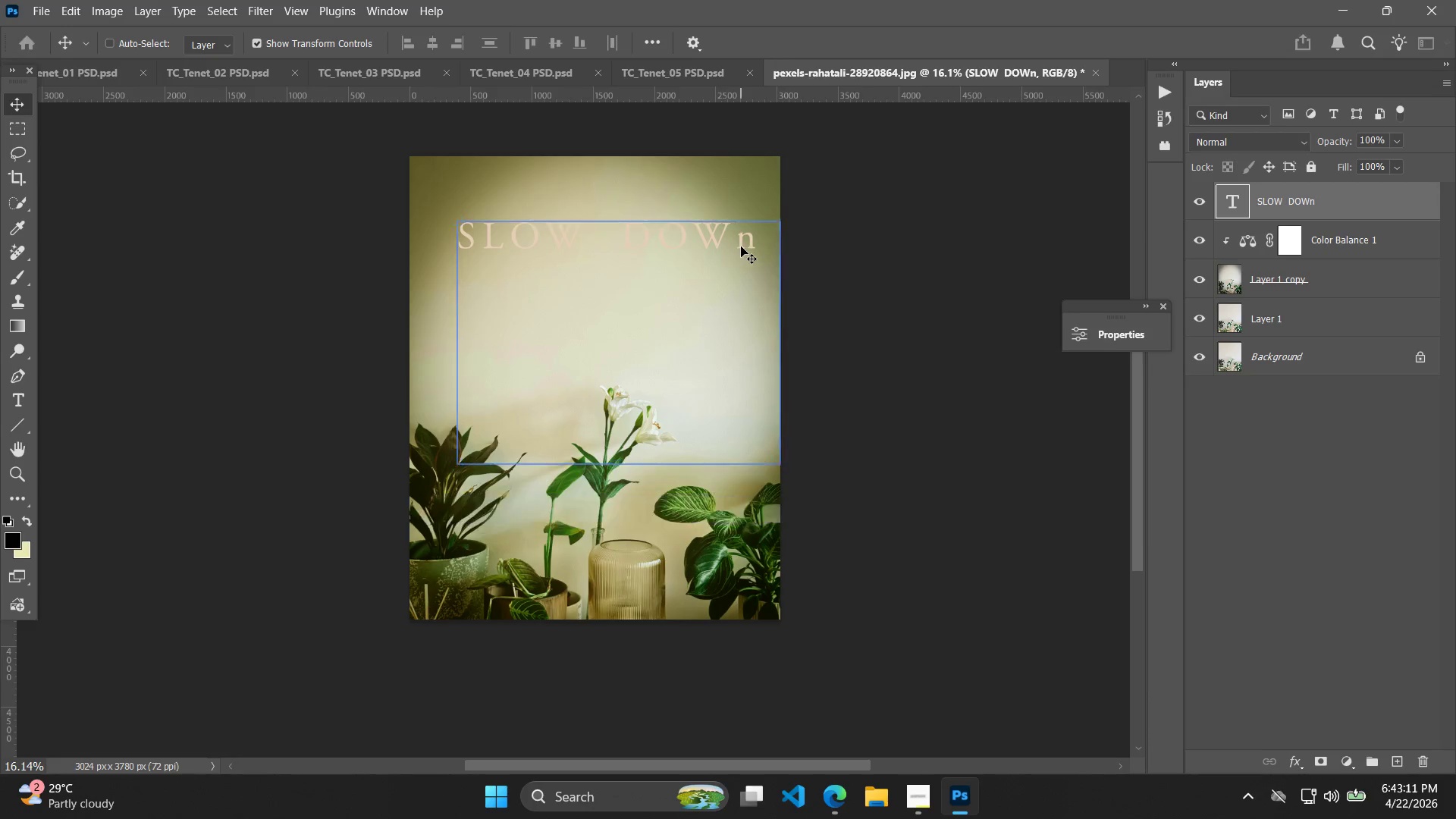 
double_click([742, 246])
 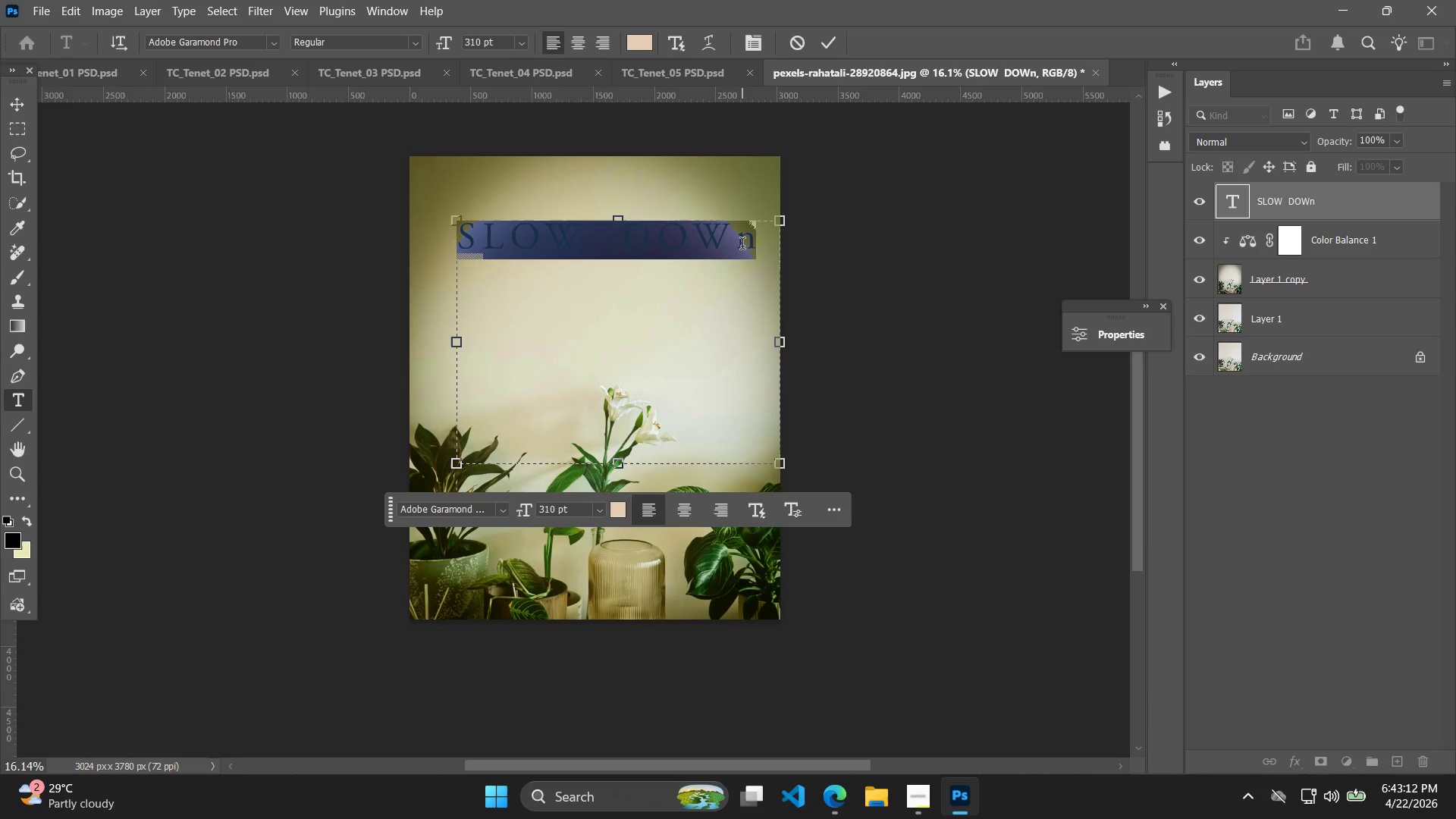 
left_click([763, 246])
 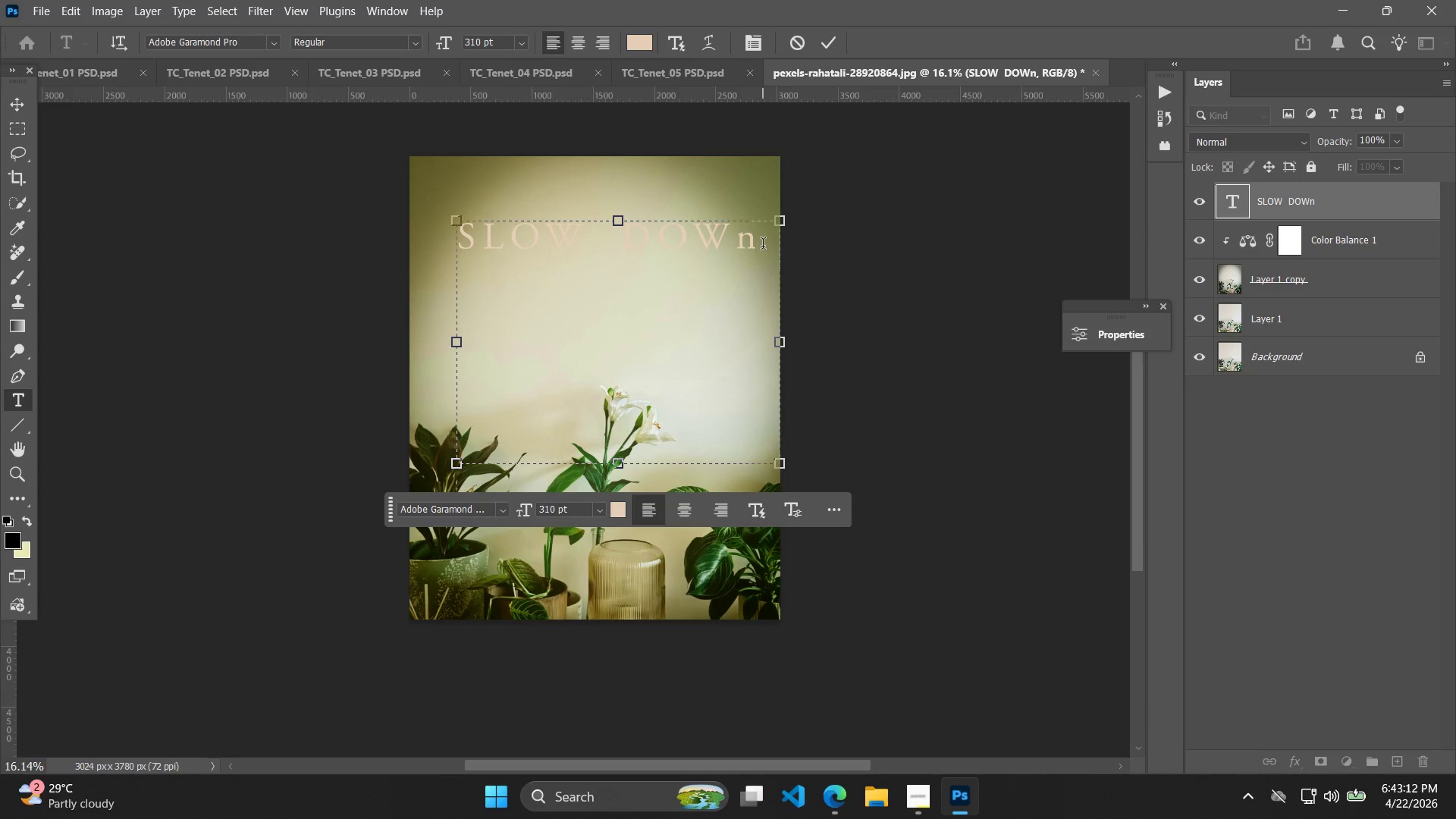 
key(Backspace)
 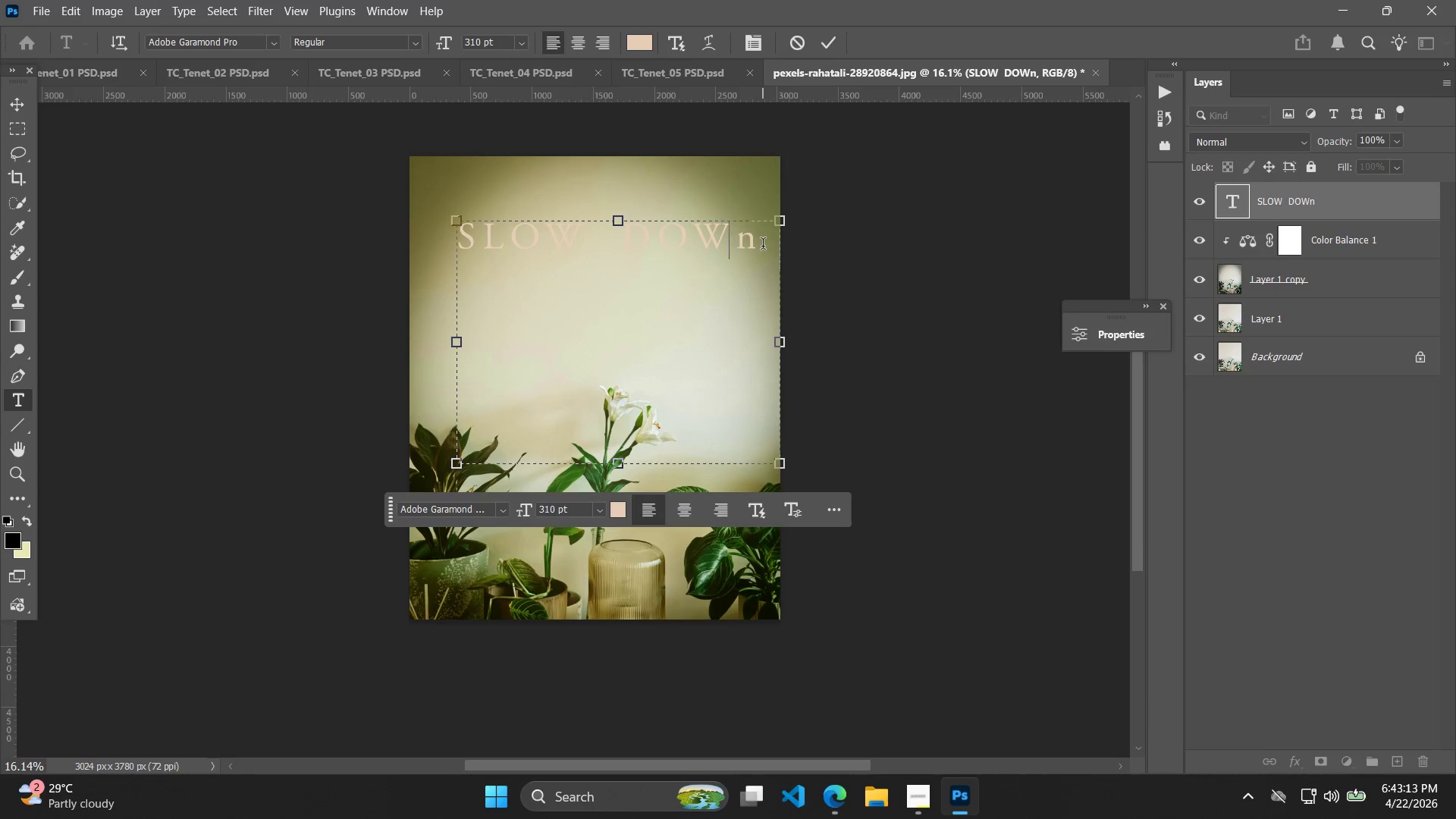 
key(Shift+N)
 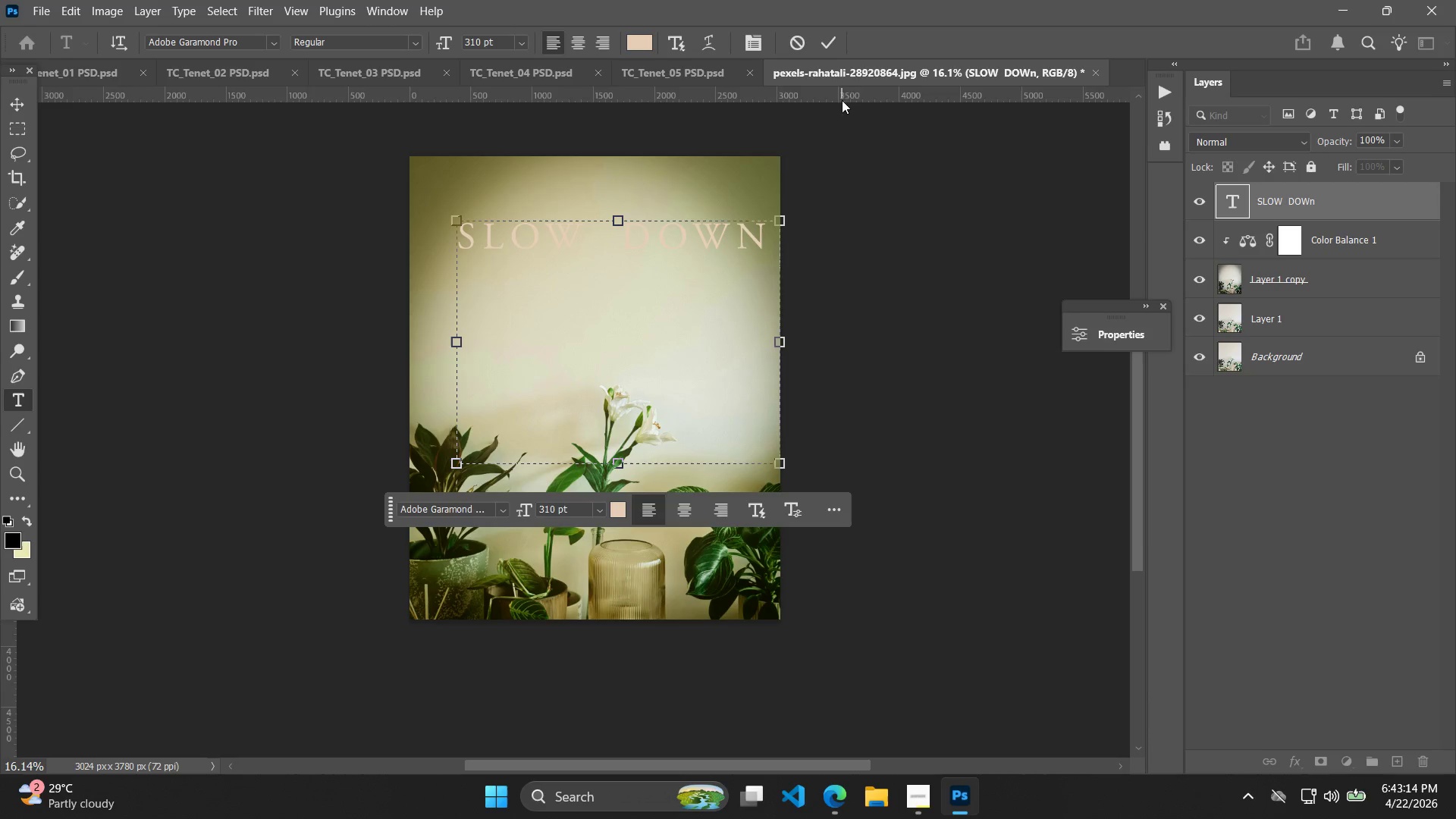 
left_click([826, 45])
 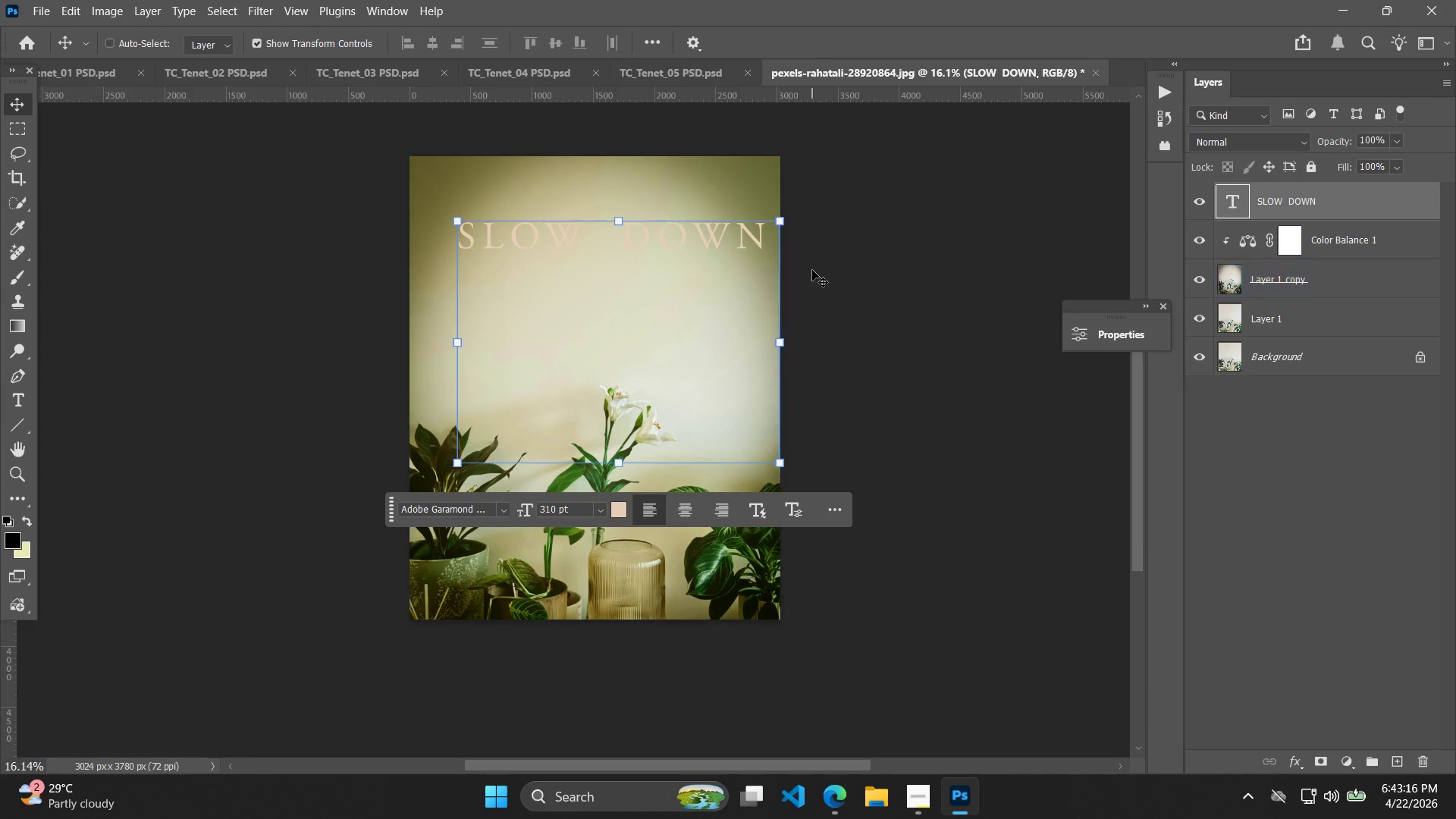 
left_click_drag(start_coordinate=[780, 224], to_coordinate=[736, 245])
 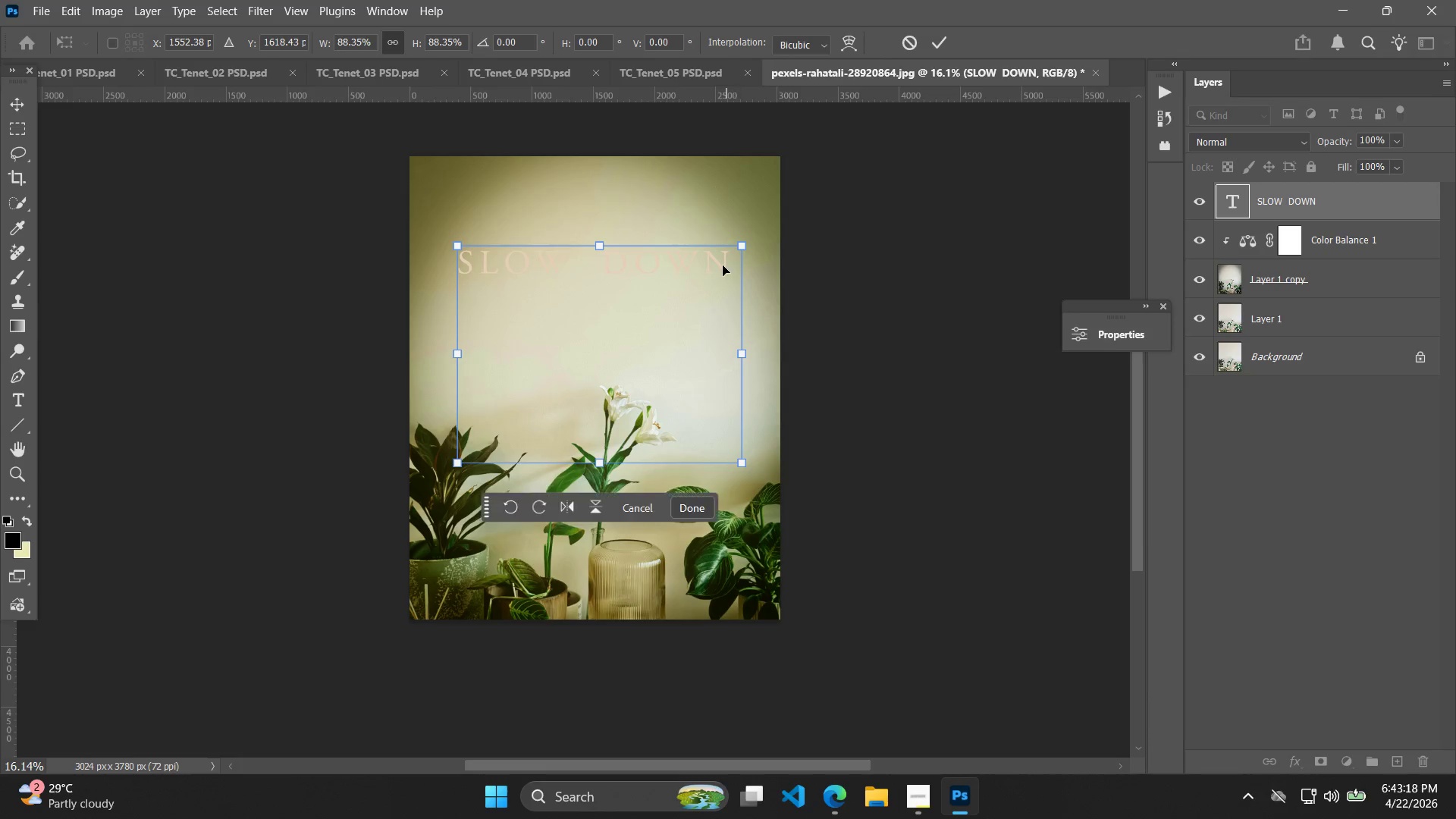 
left_click_drag(start_coordinate=[720, 268], to_coordinate=[729, 255])
 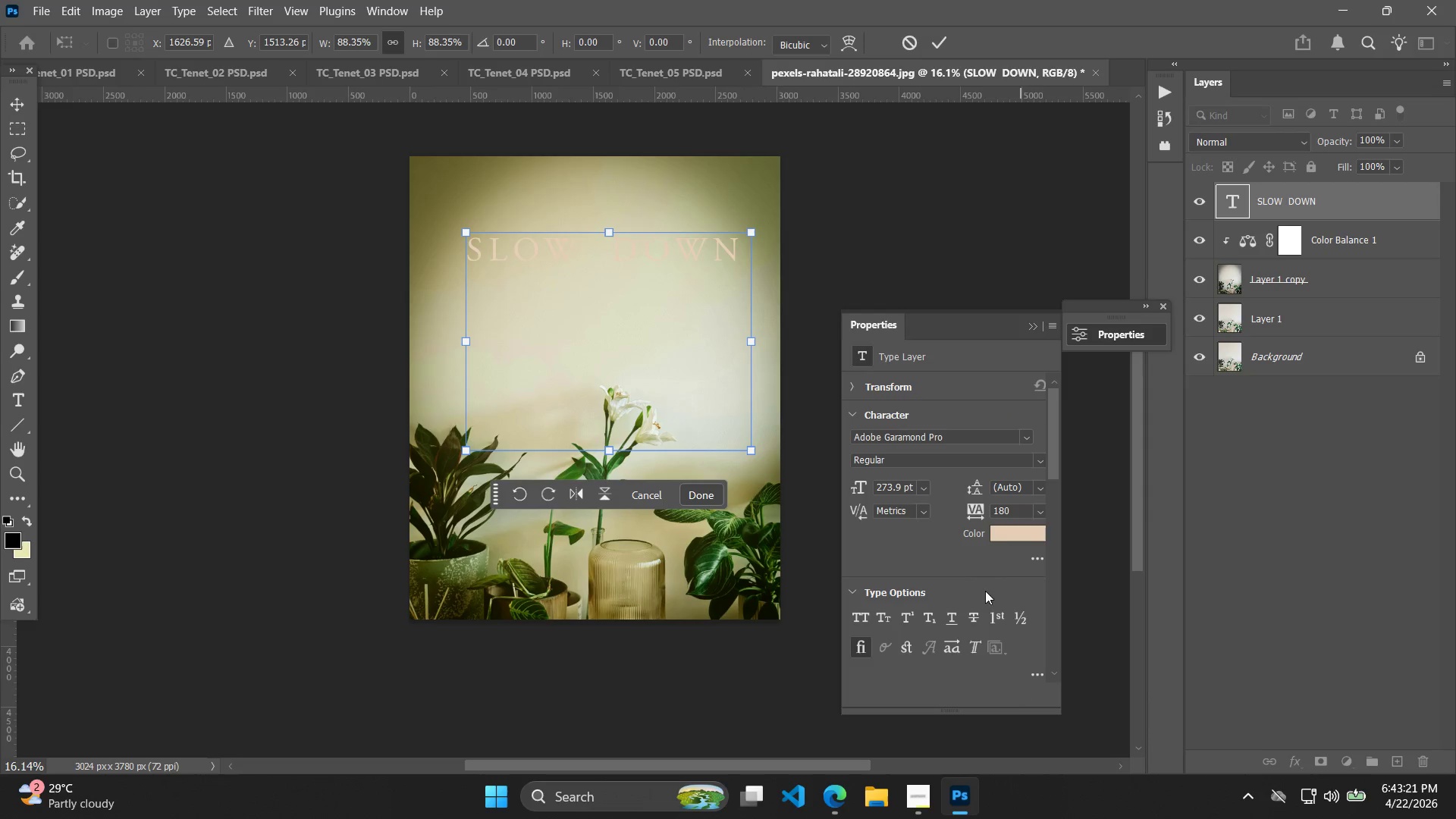 
left_click_drag(start_coordinate=[977, 511], to_coordinate=[962, 517])
 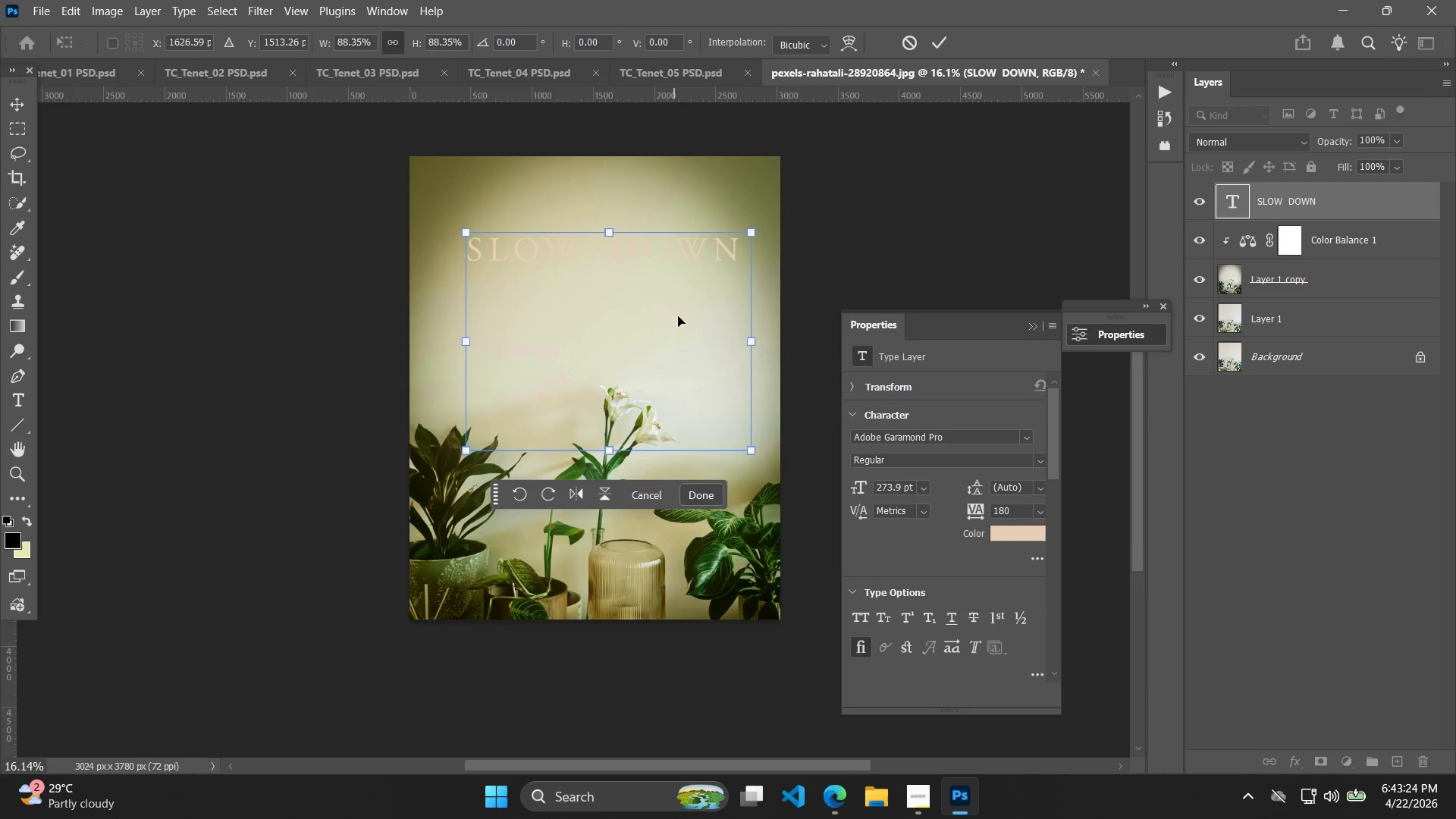 
double_click([686, 267])
 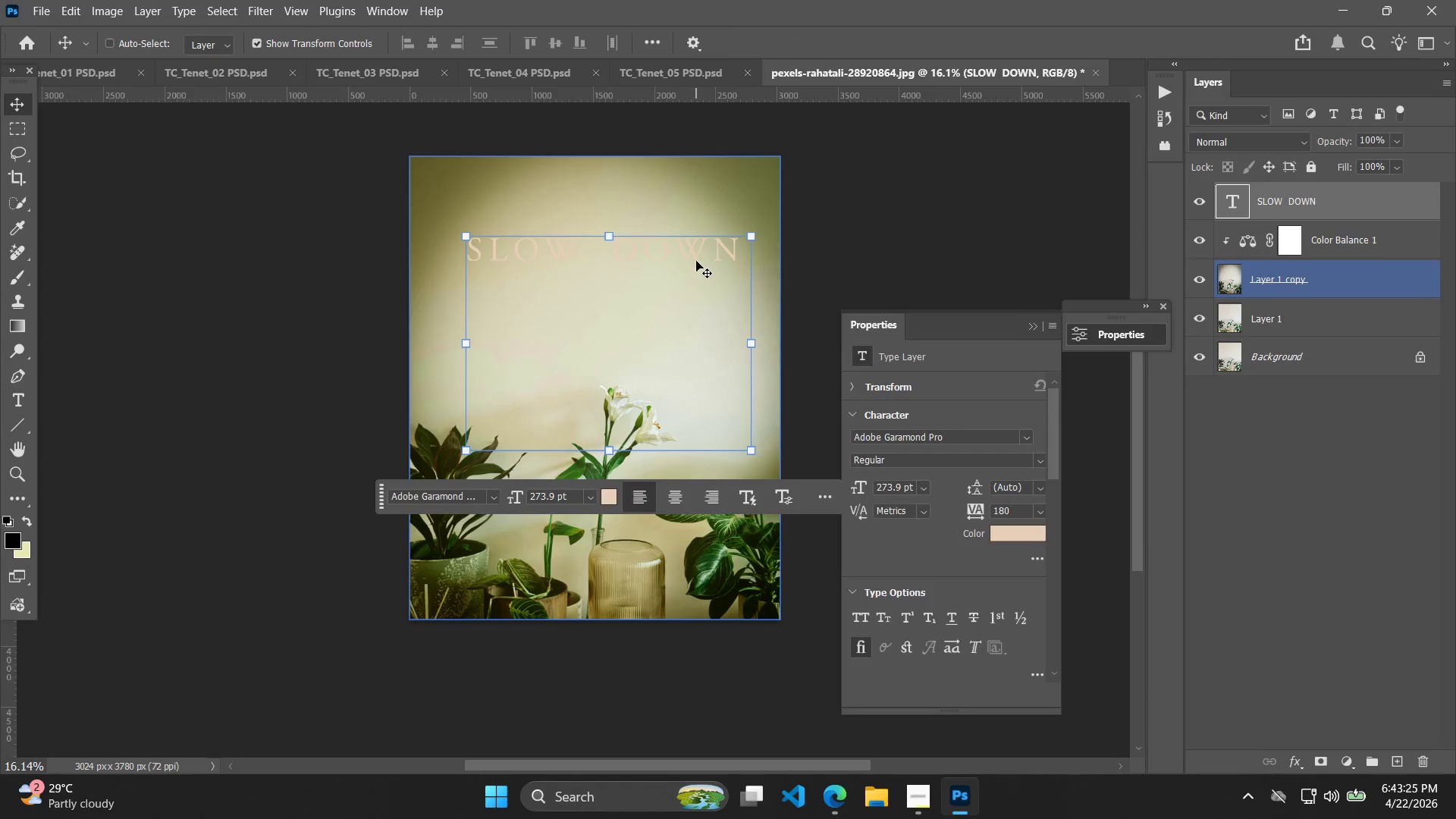 
double_click([696, 253])
 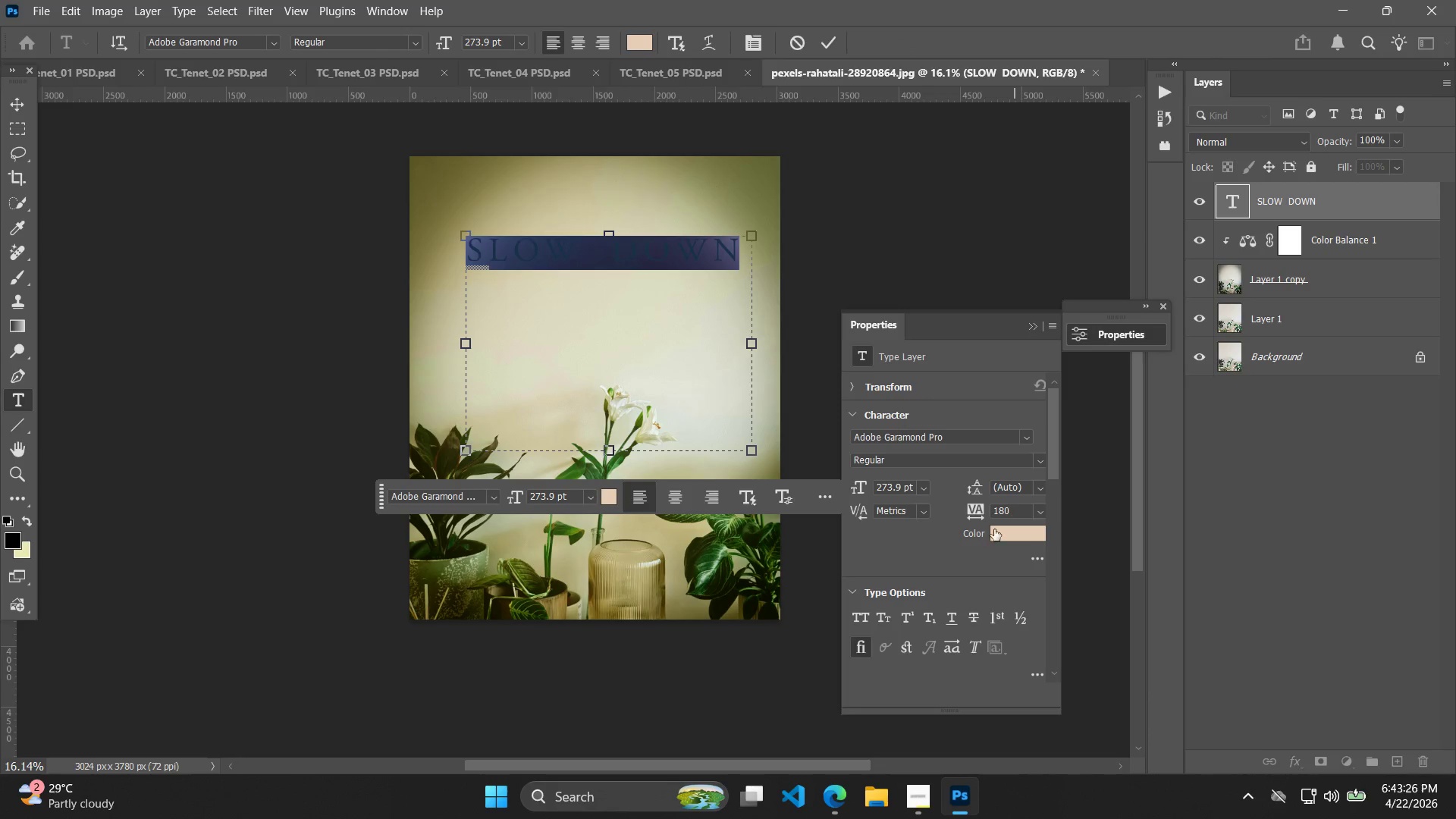 
left_click_drag(start_coordinate=[981, 513], to_coordinate=[977, 513])
 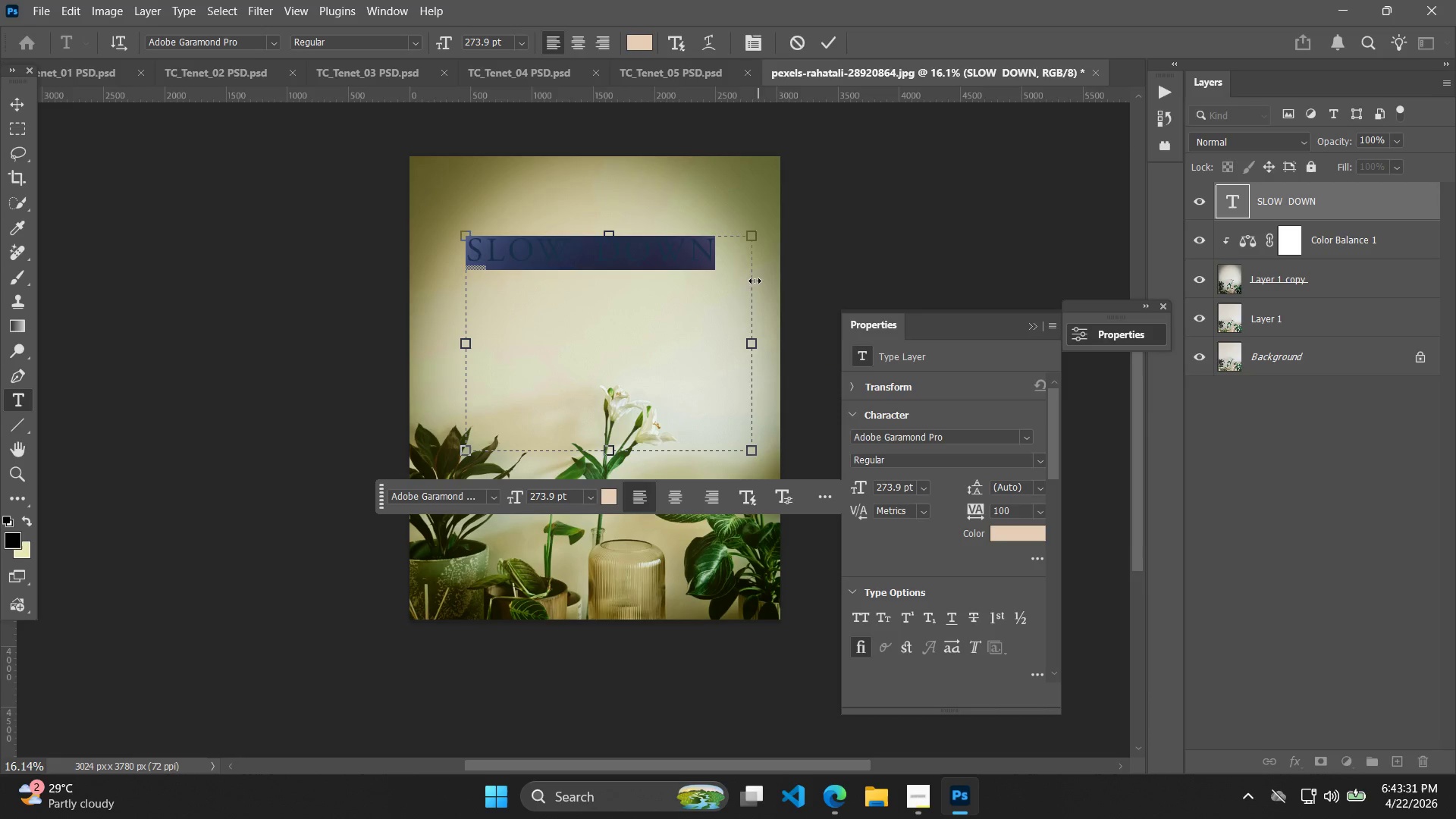 
left_click([724, 254])
 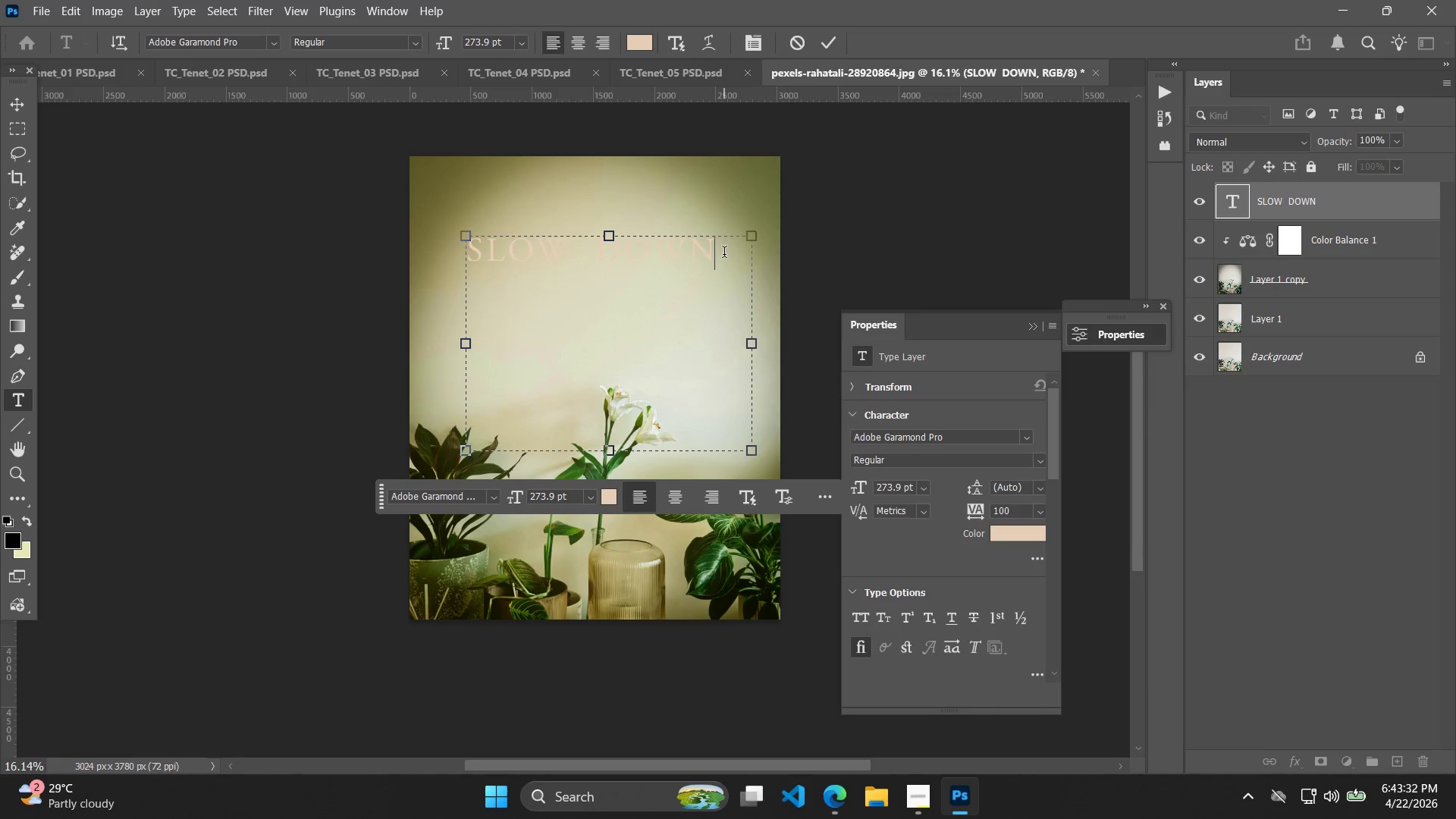 
key(Period)
 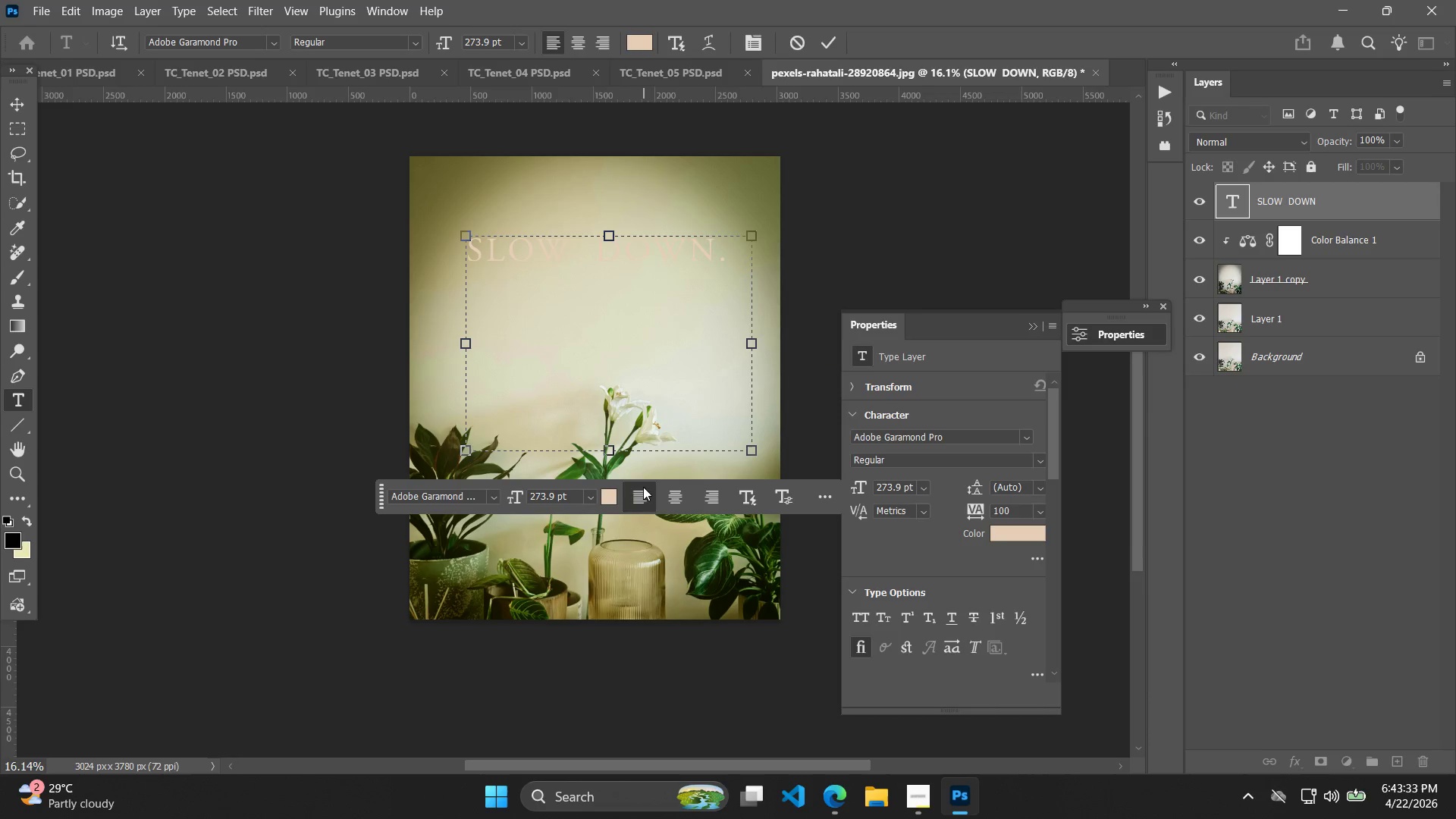 
left_click([617, 494])
 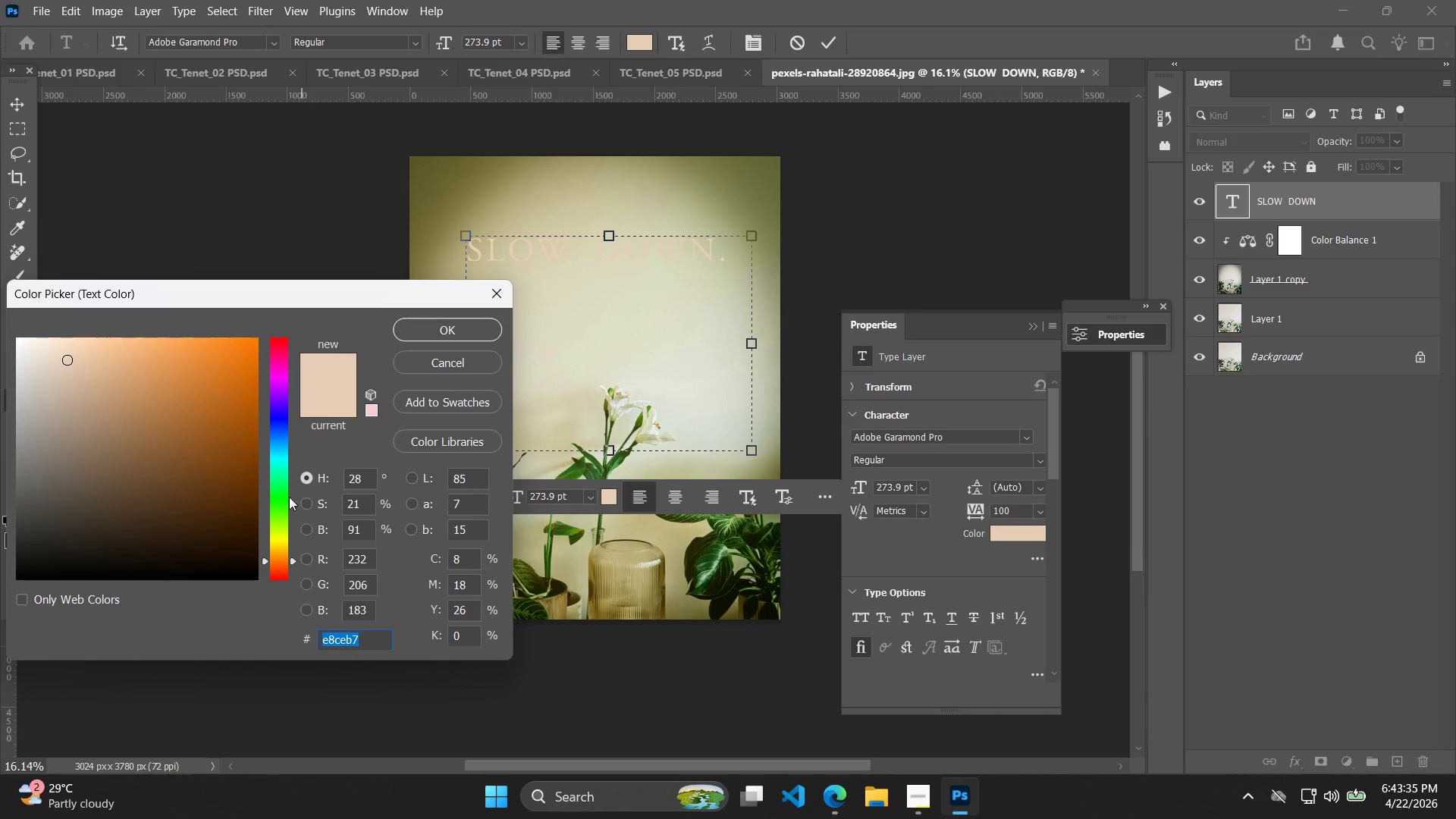 
double_click([283, 515])
 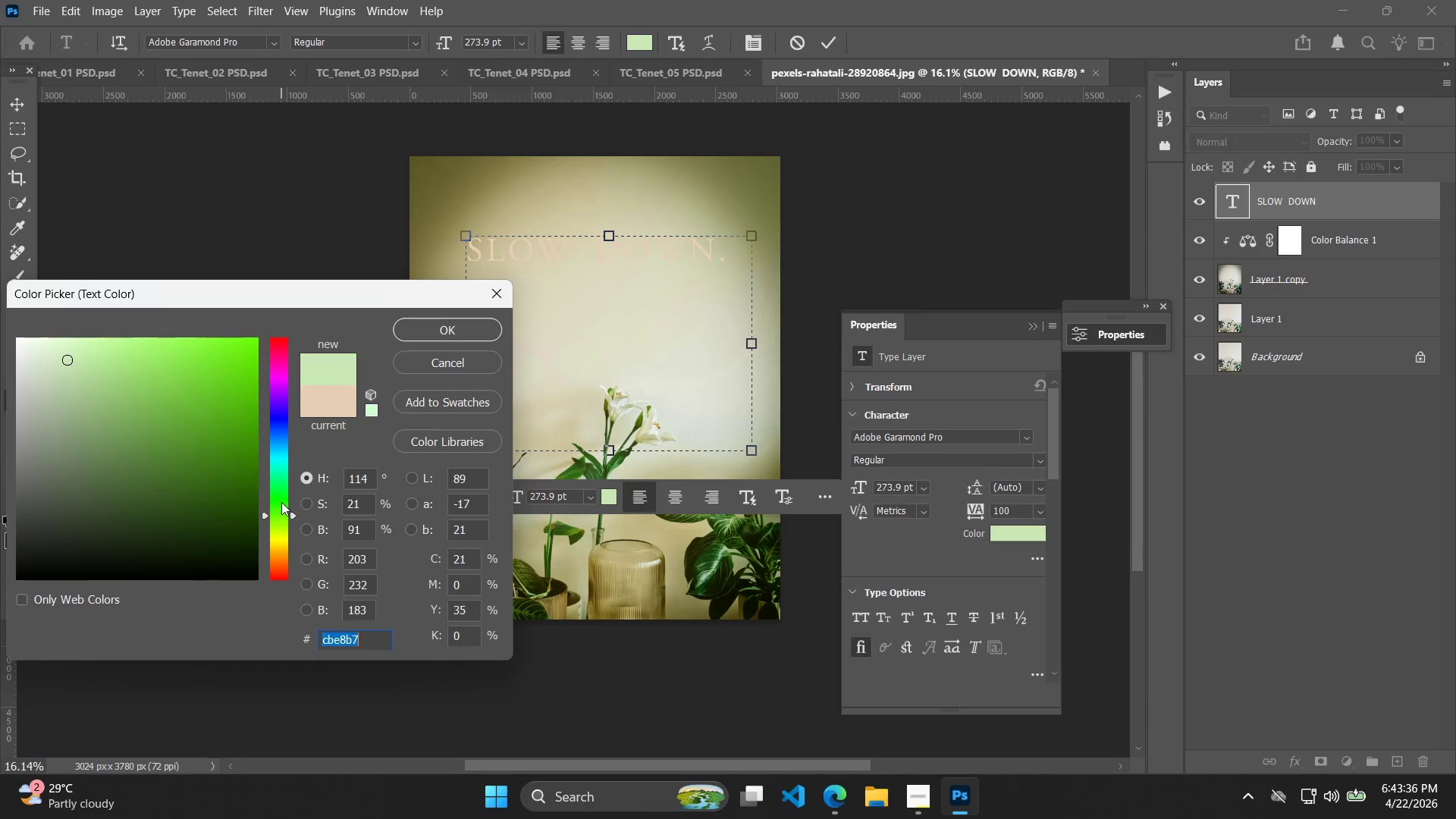 
double_click([281, 497])
 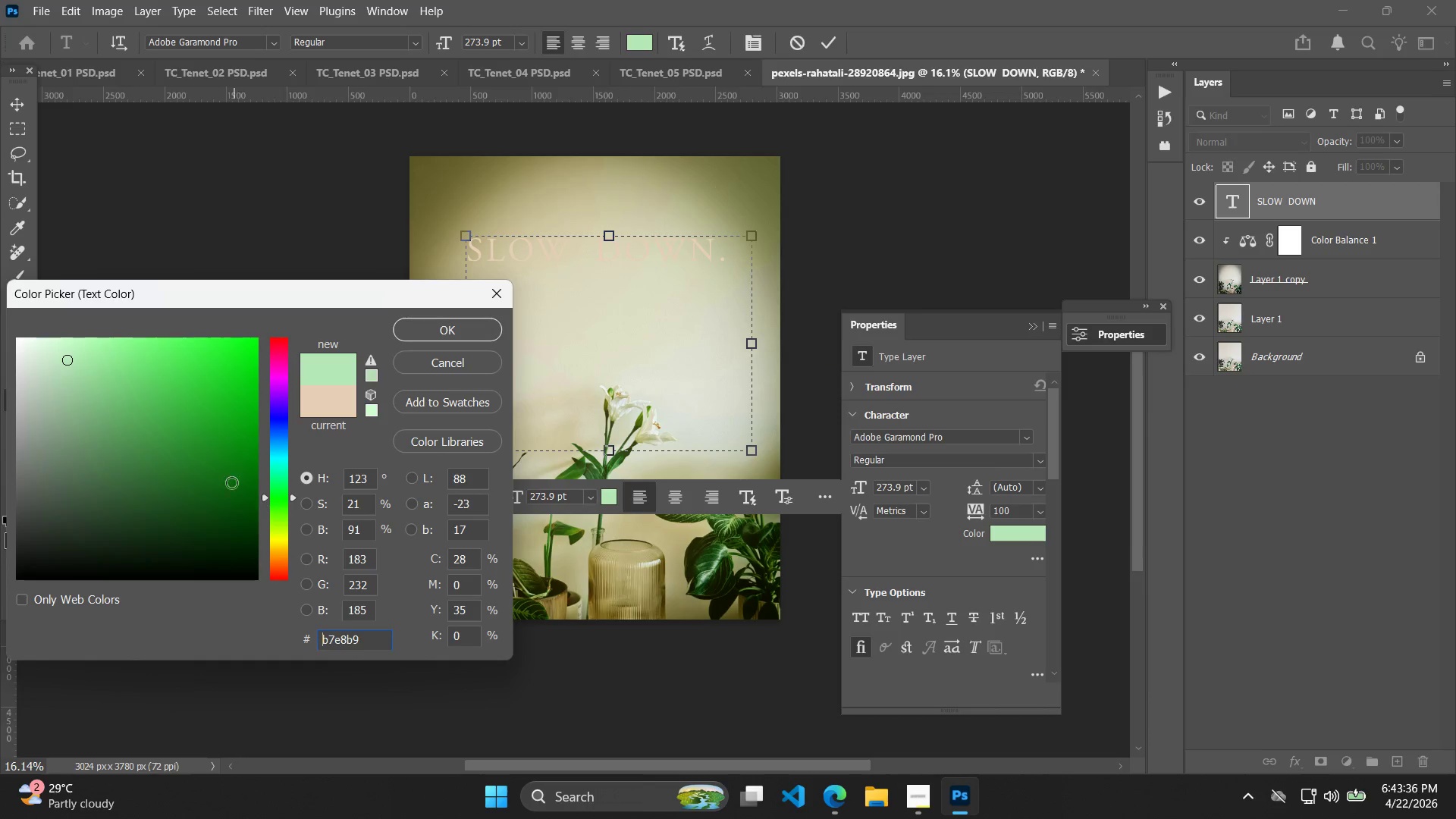 
left_click_drag(start_coordinate=[226, 434], to_coordinate=[284, 319])
 